 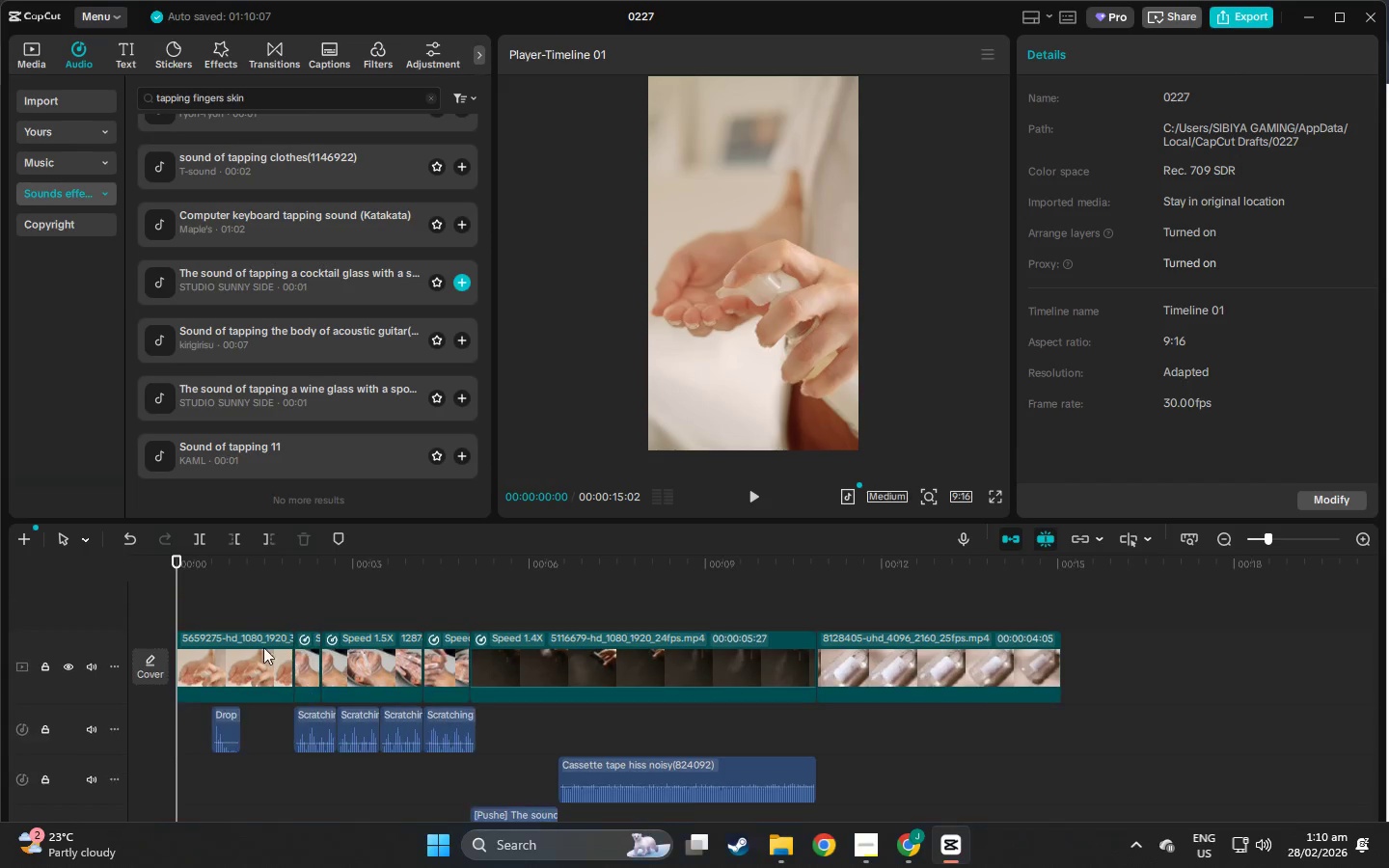 
key(Space)
 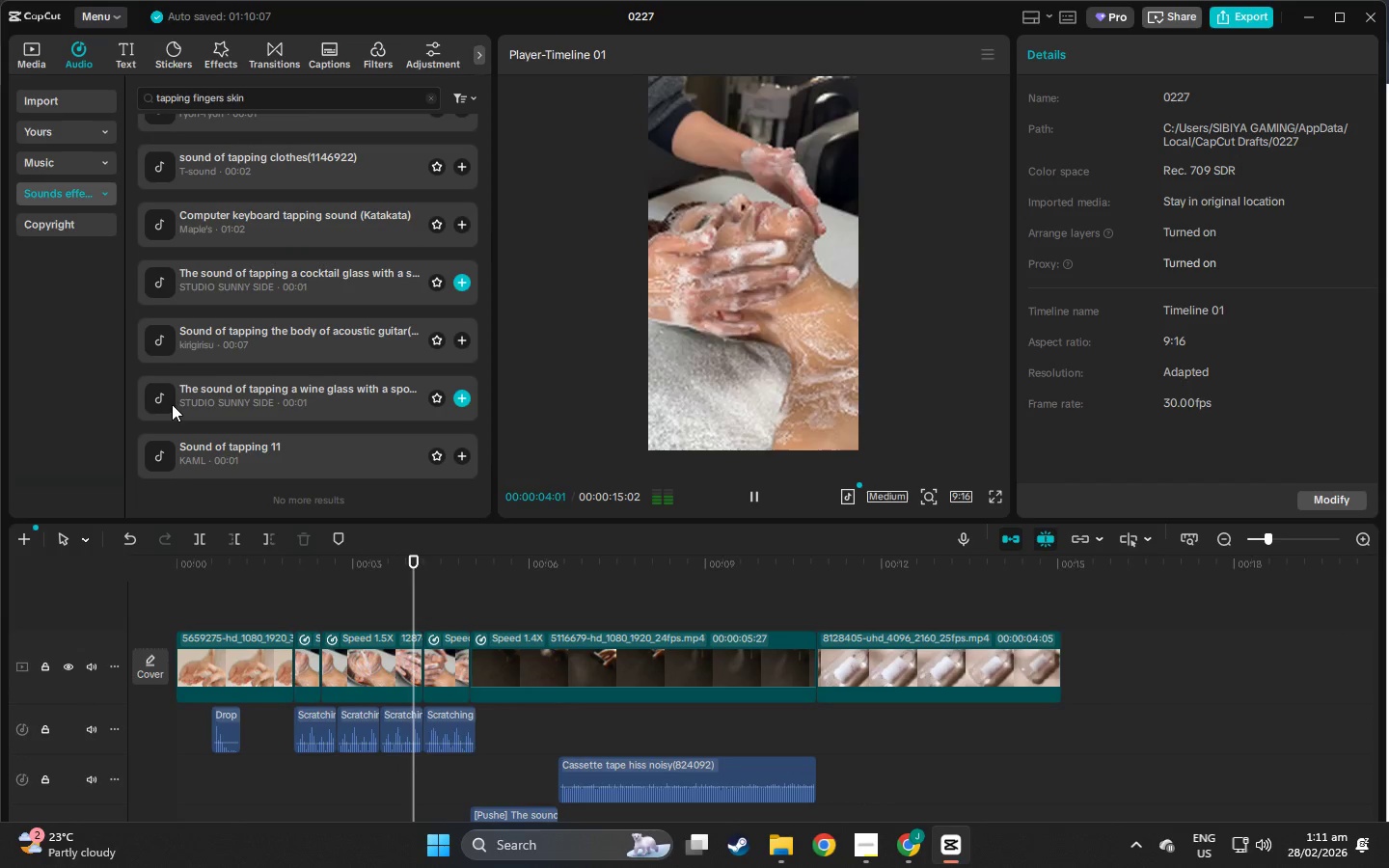 
scroll: coordinate [297, 658], scroll_direction: up, amount: 6.0
 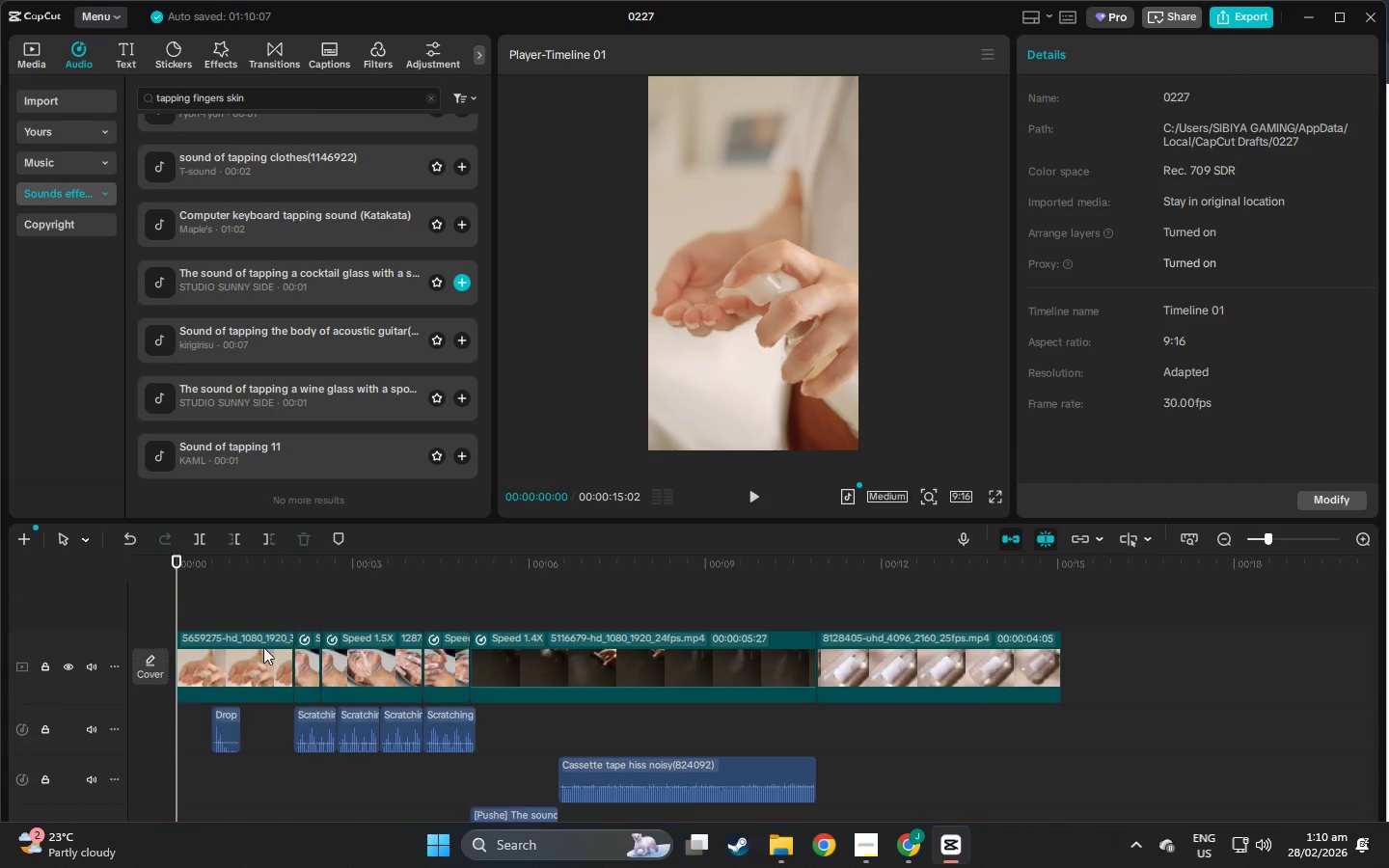 
key(Space)
 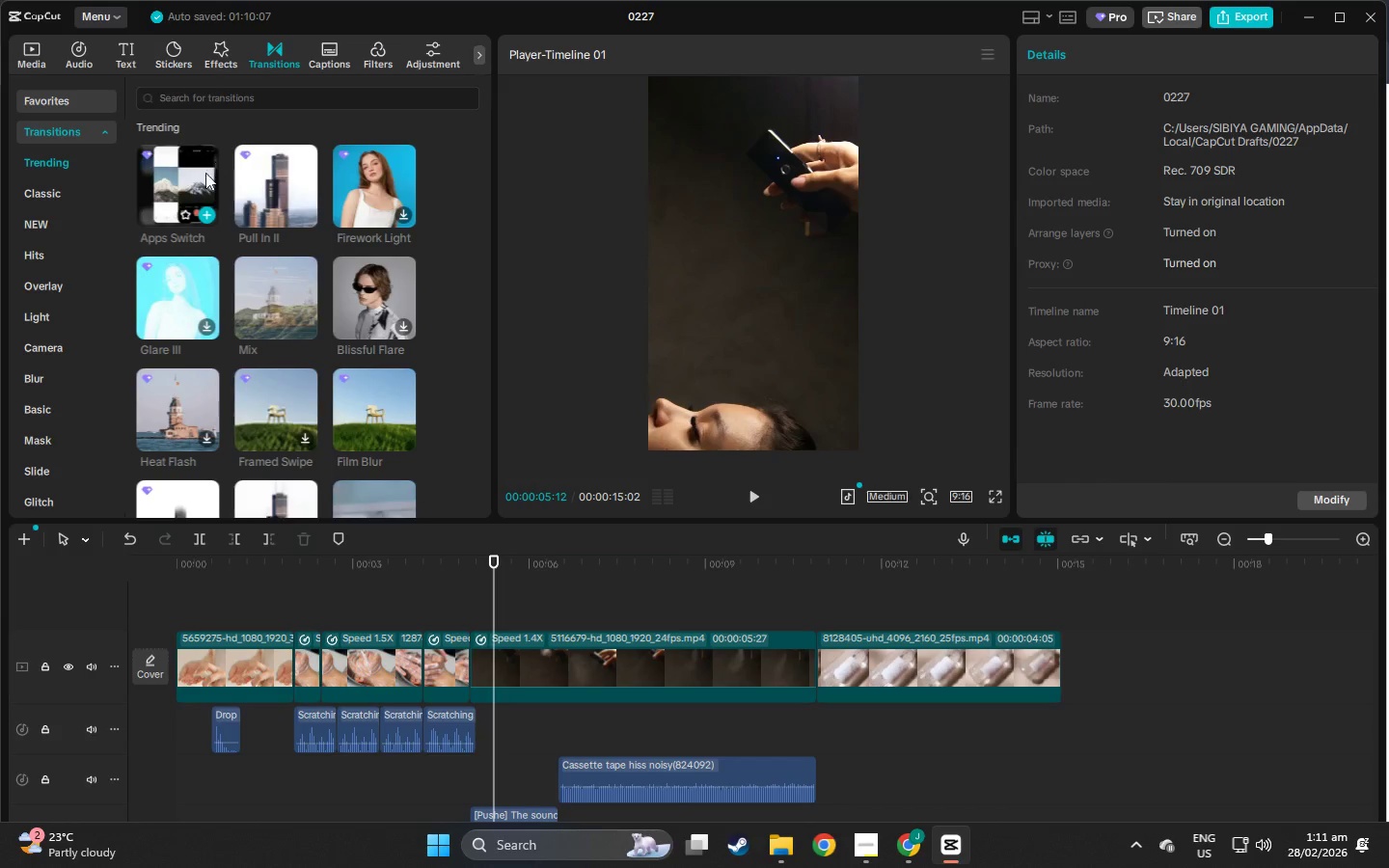 
wait(8.12)
 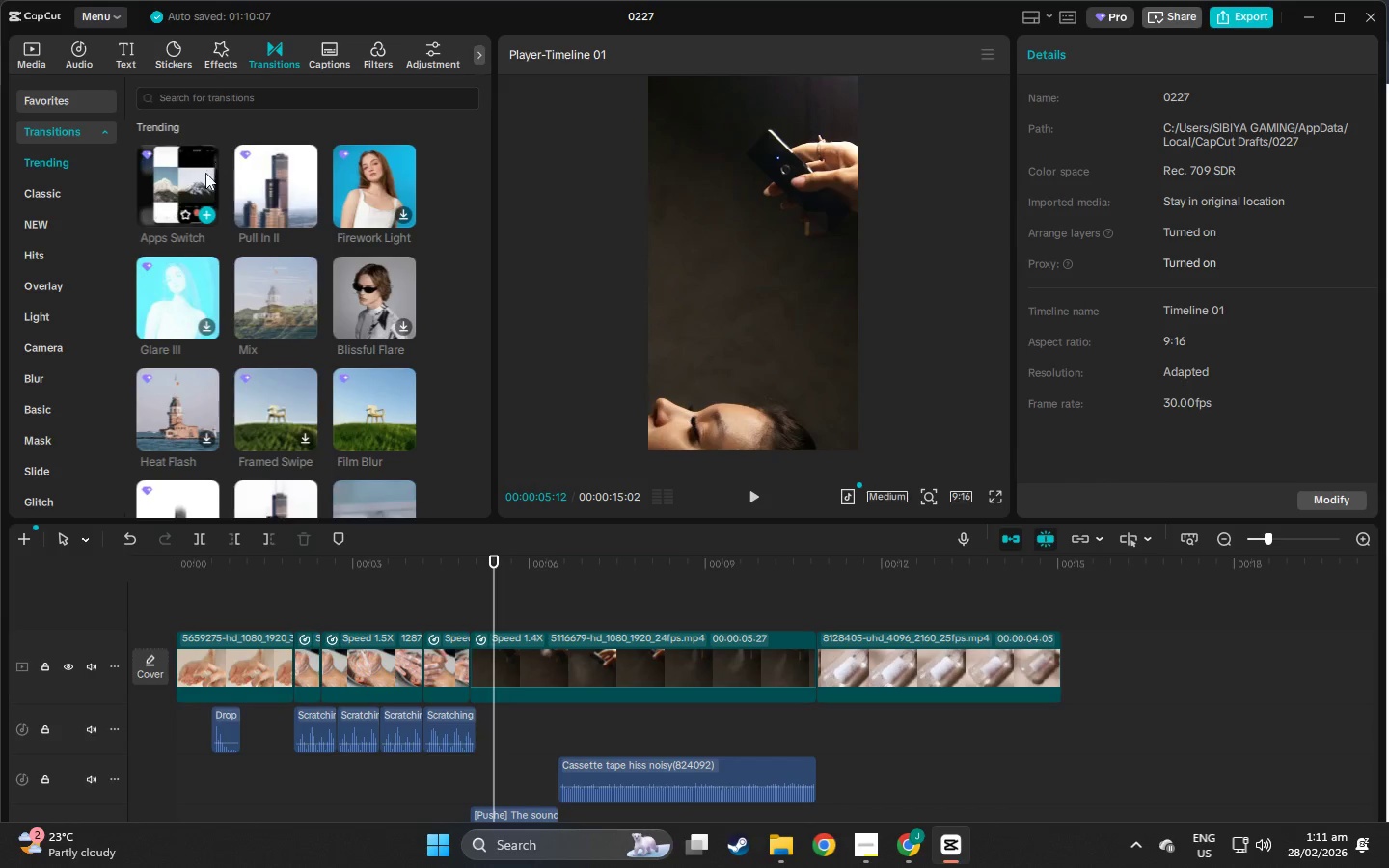 
scroll: coordinate [395, 280], scroll_direction: down, amount: 2.0
 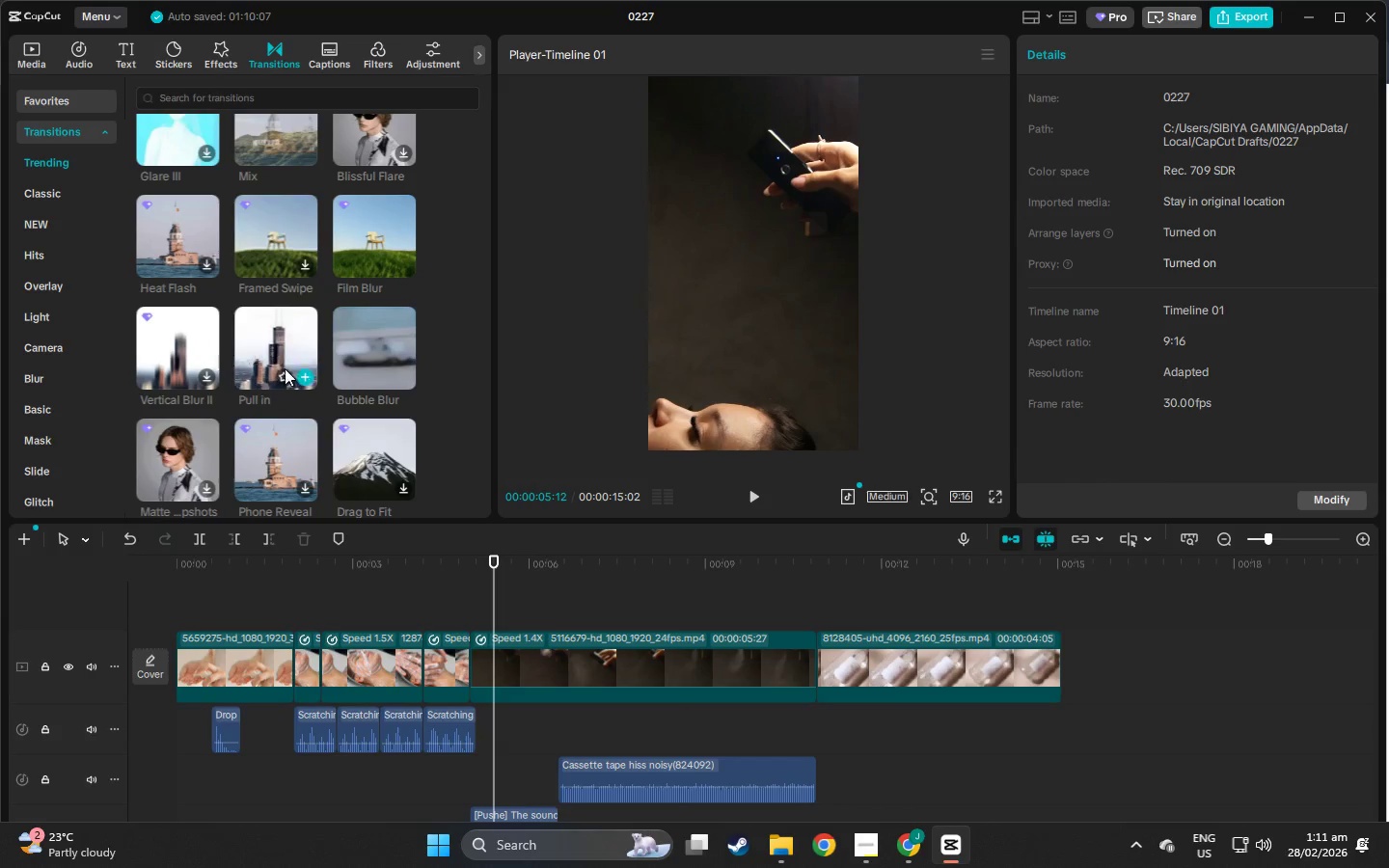 
left_click_drag(start_coordinate=[488, 556], to_coordinate=[147, 574])
 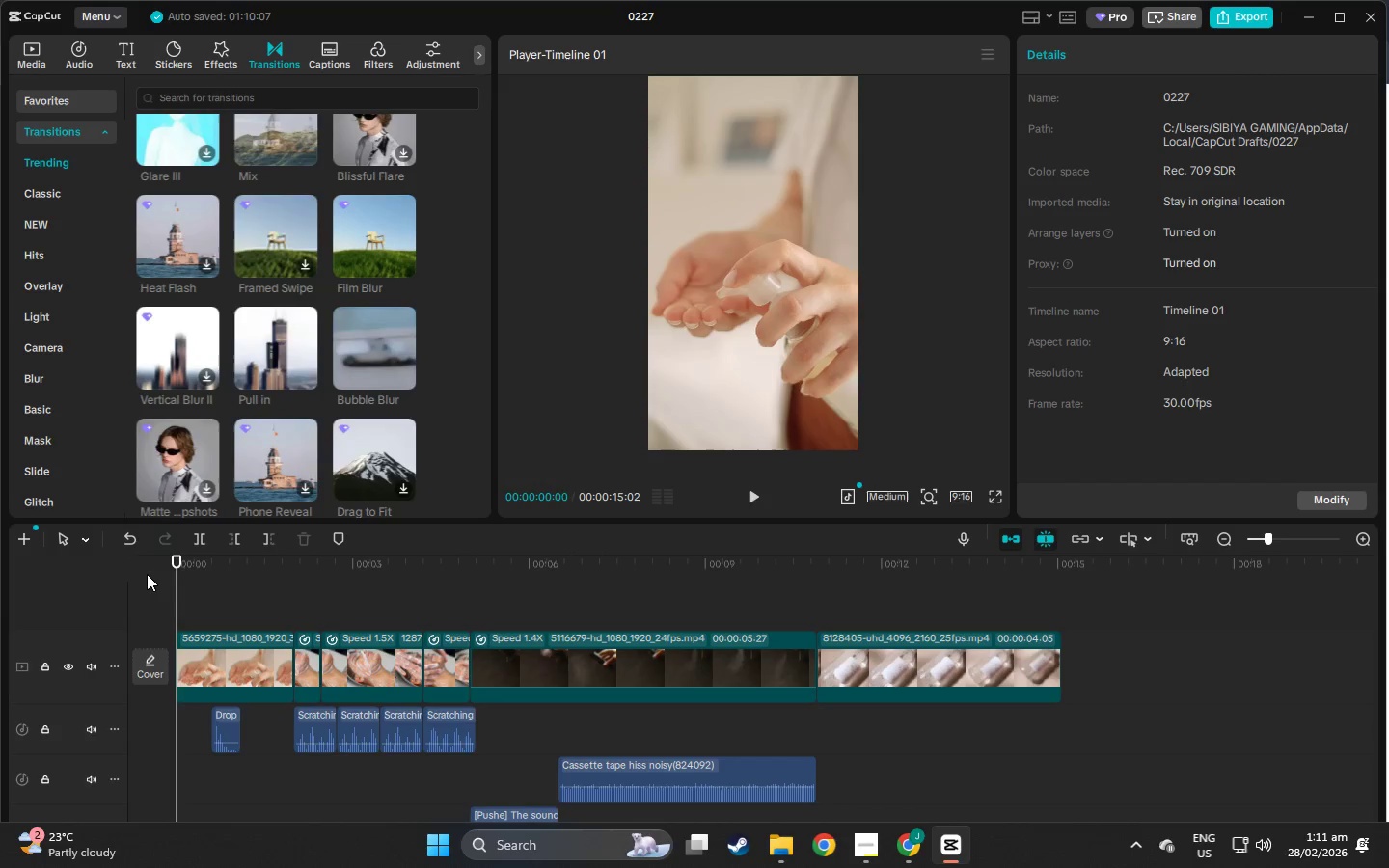 
key(Space)
 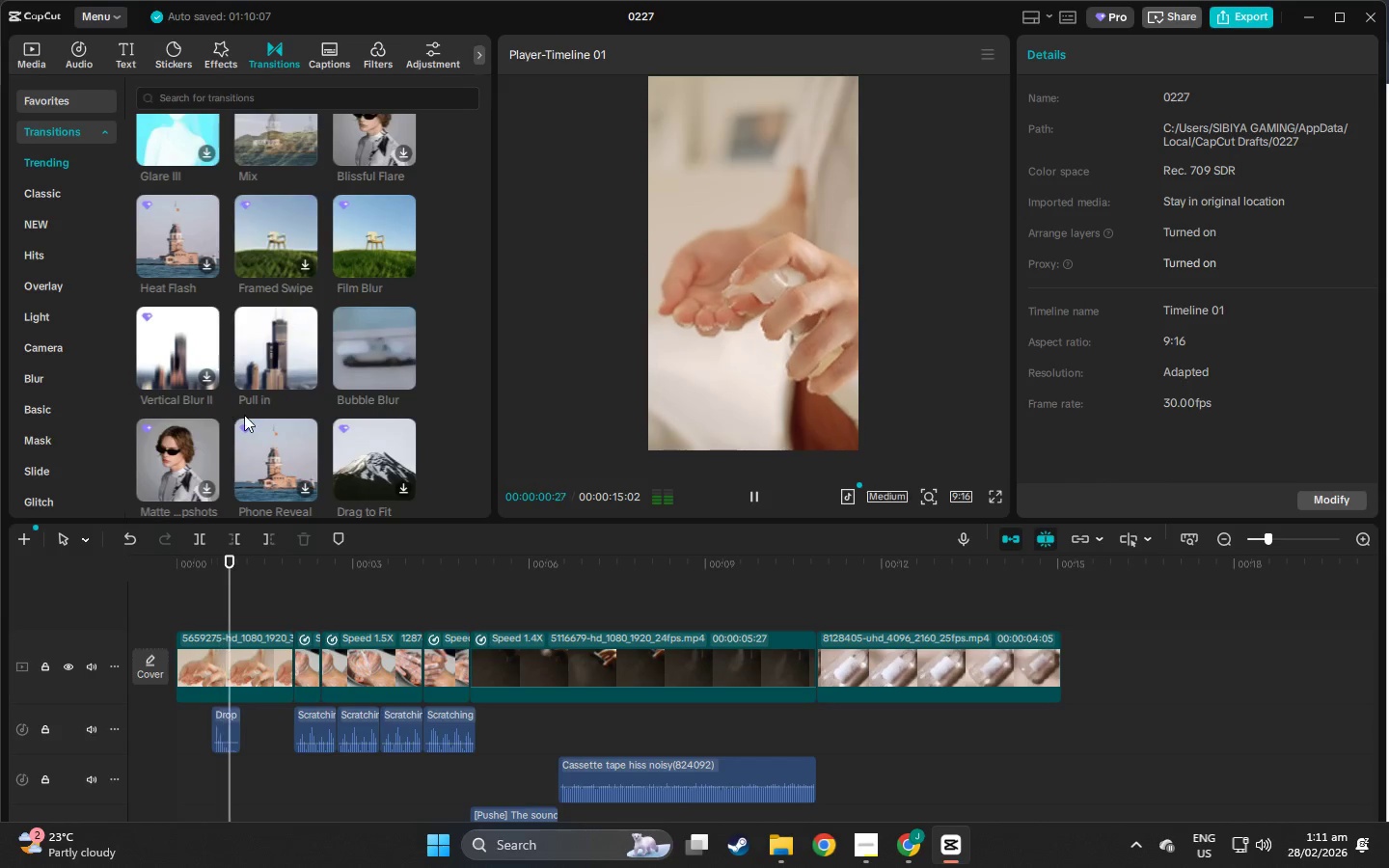 
scroll: coordinate [244, 415], scroll_direction: down, amount: 1.0
 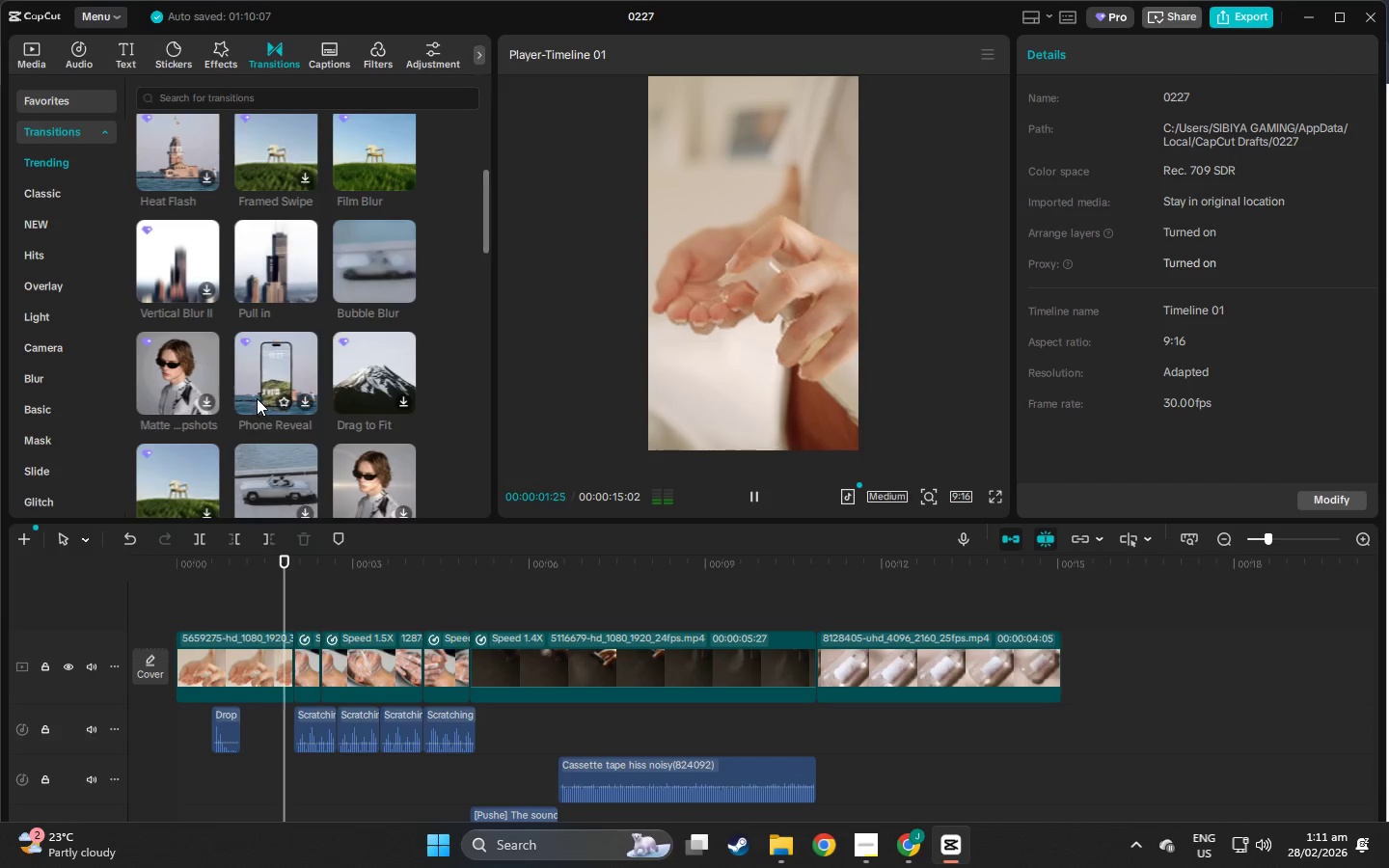 
key(Space)
 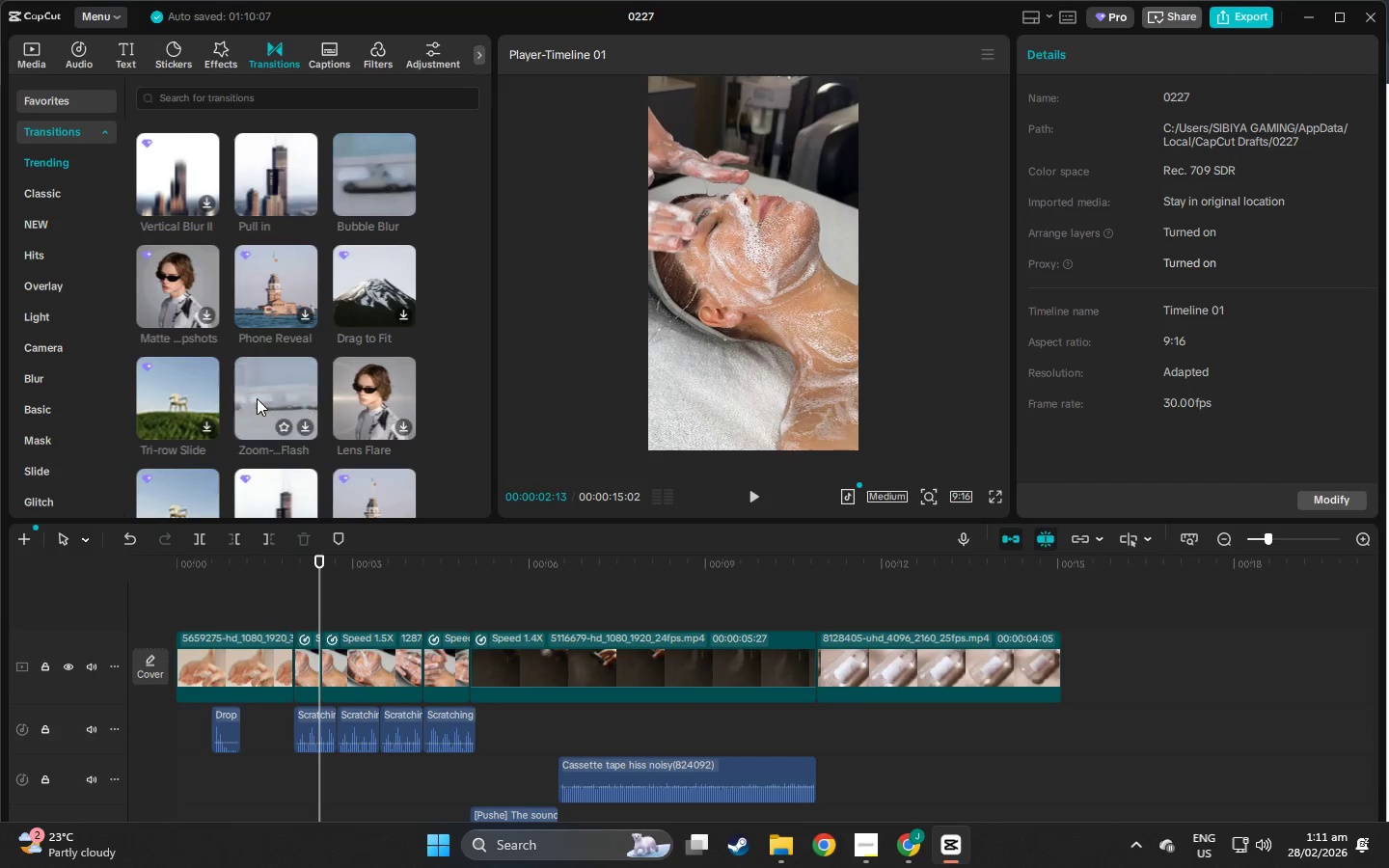 
scroll: coordinate [257, 398], scroll_direction: down, amount: 3.0
 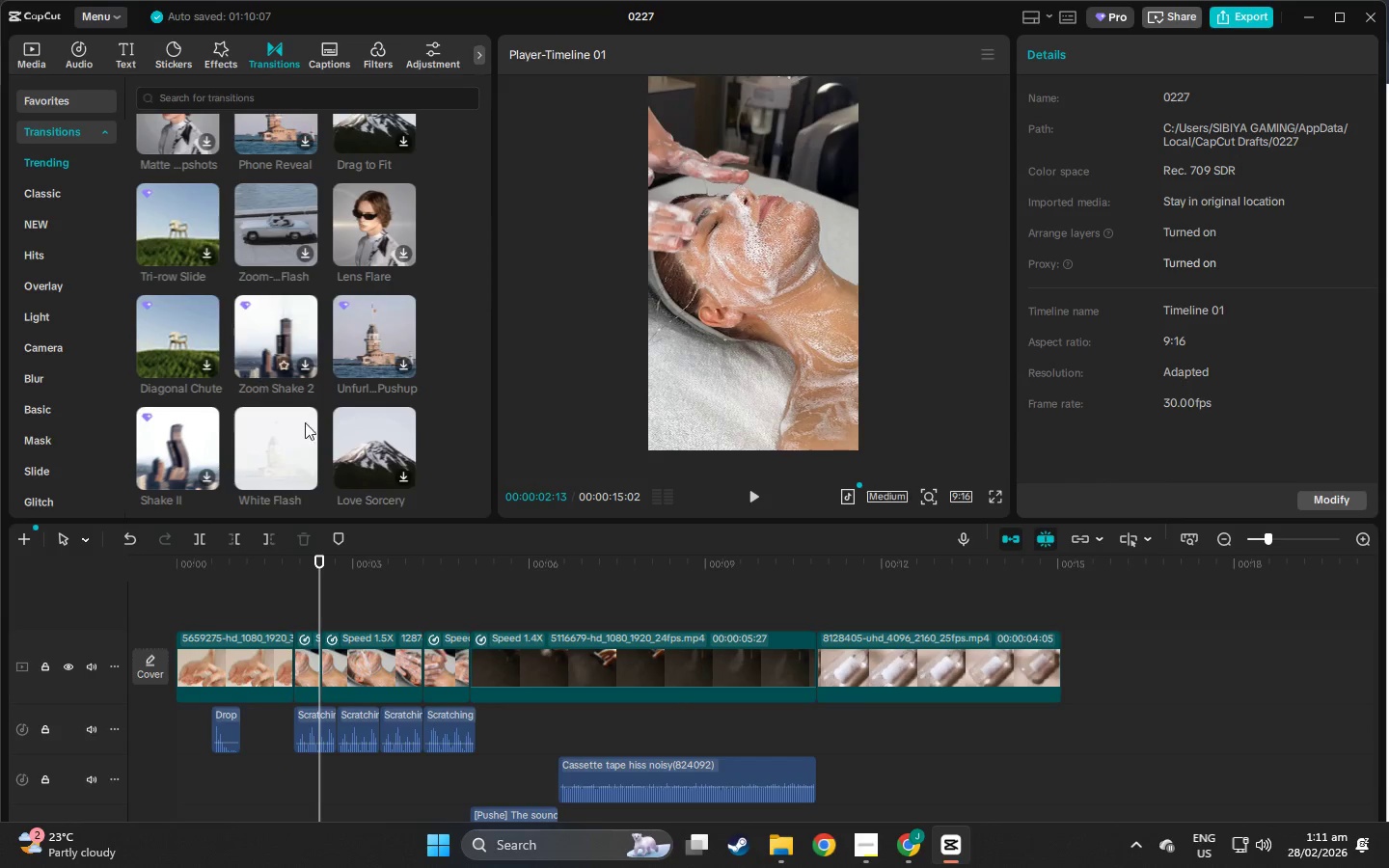 
key(Space)
 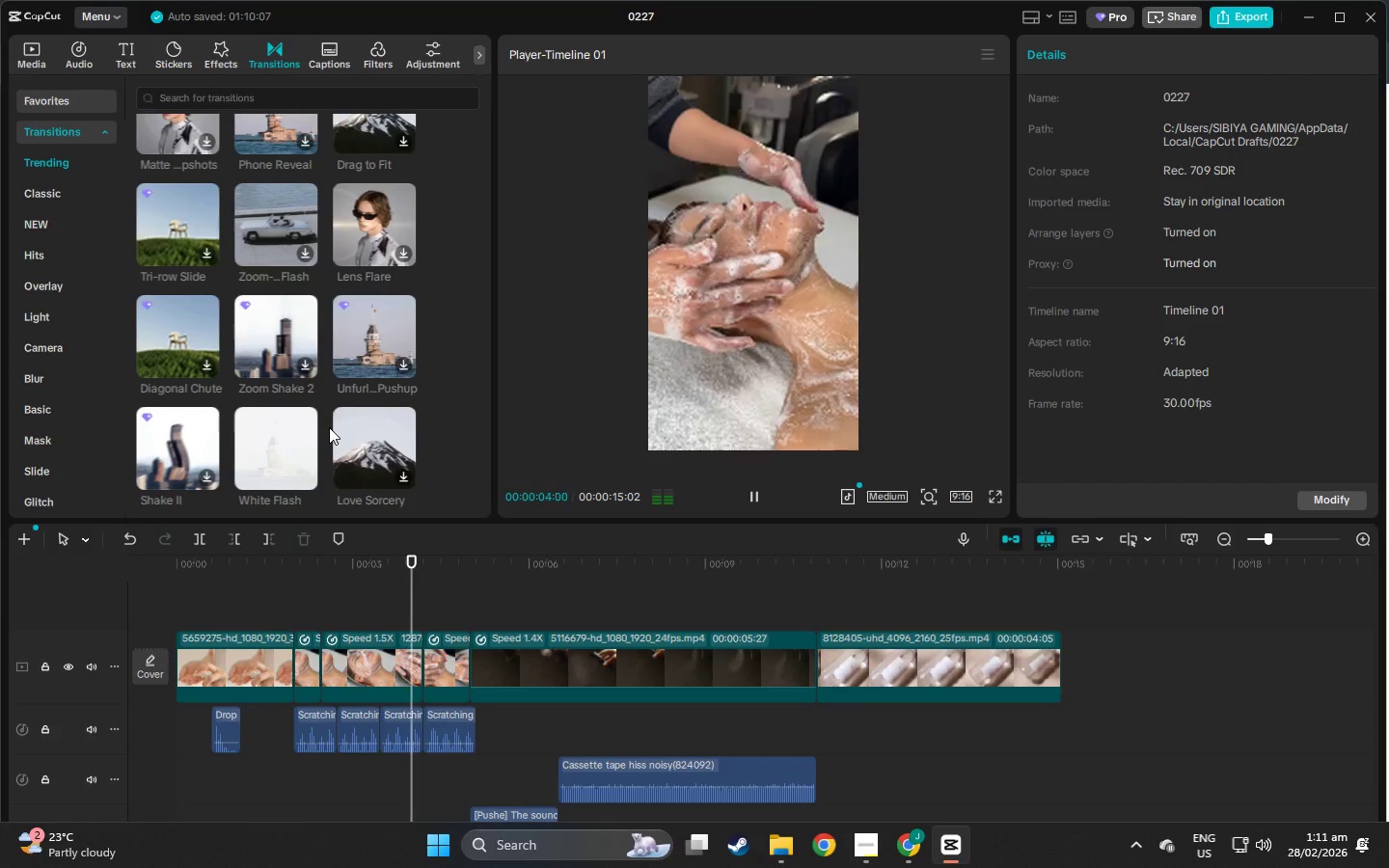 
key(Space)
 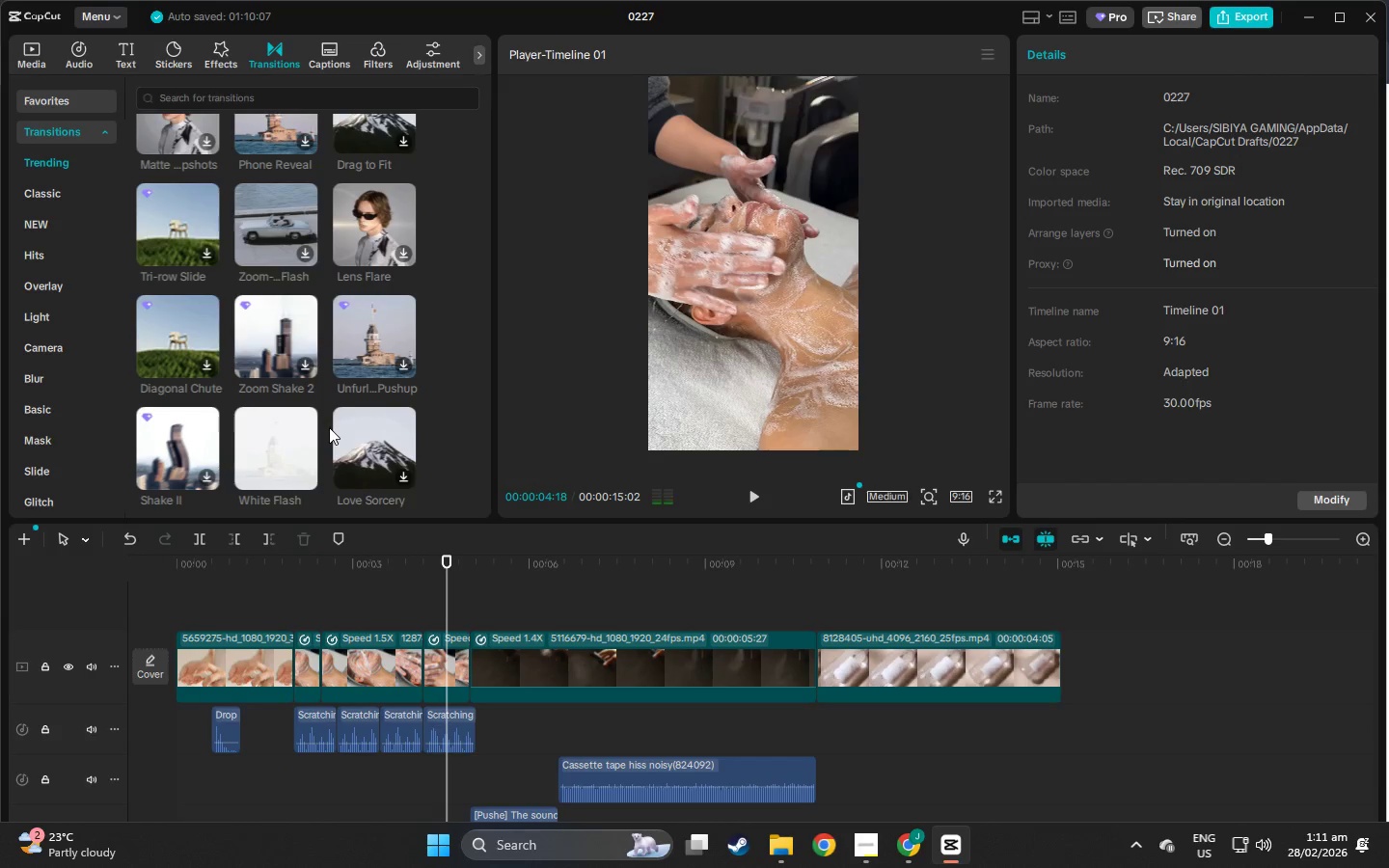 
key(Space)
 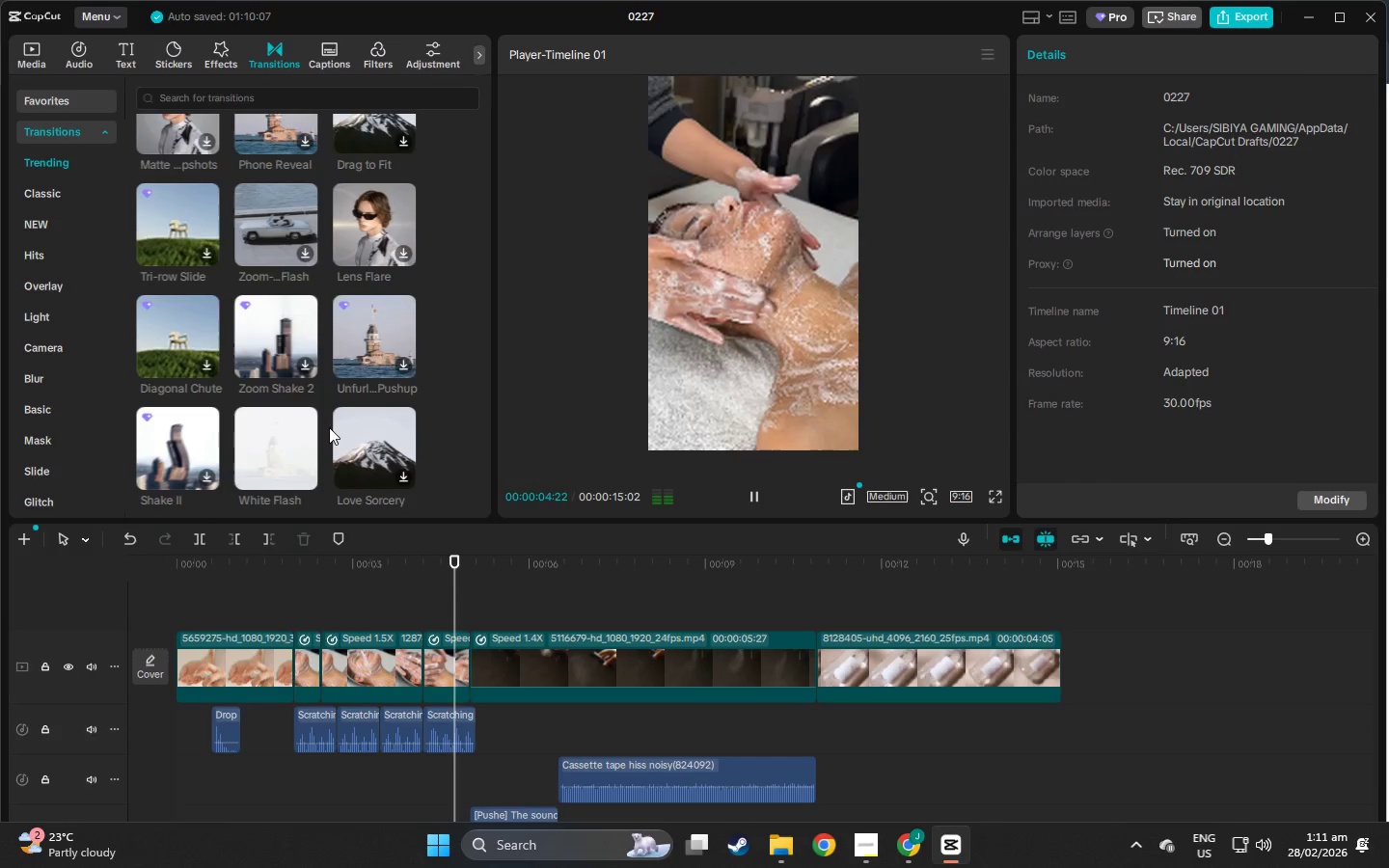 
key(Space)
 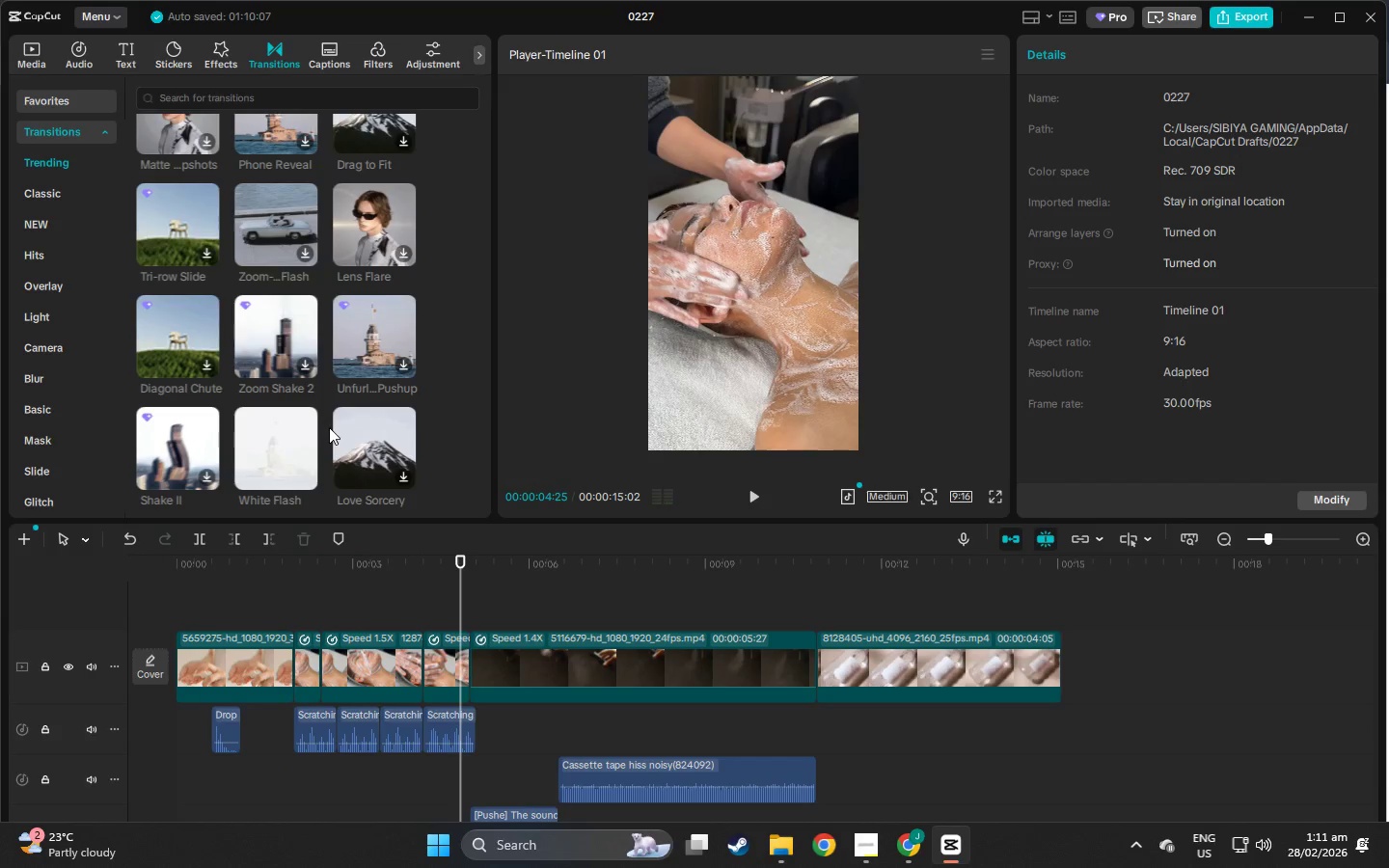 
key(Space)
 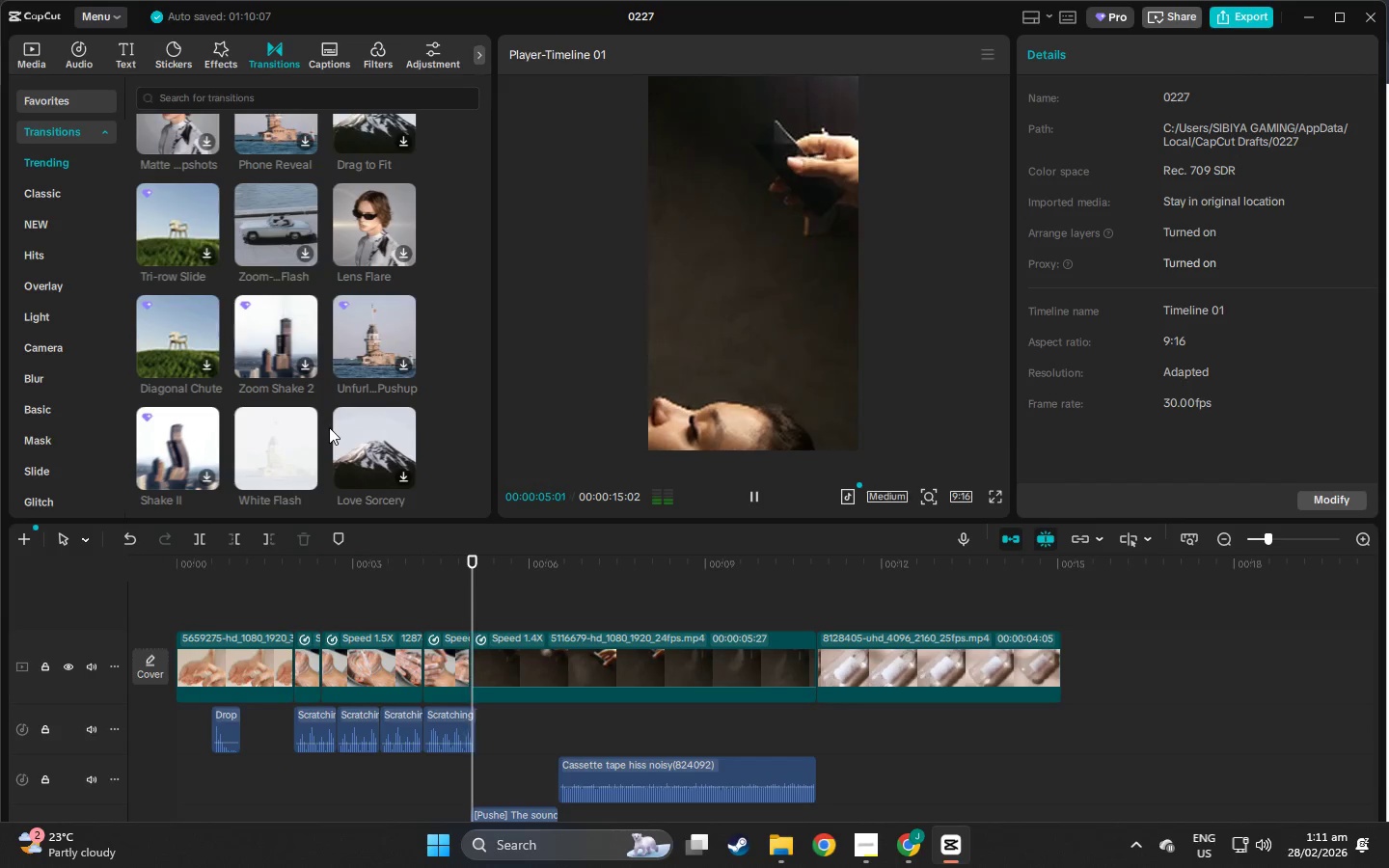 
key(Space)
 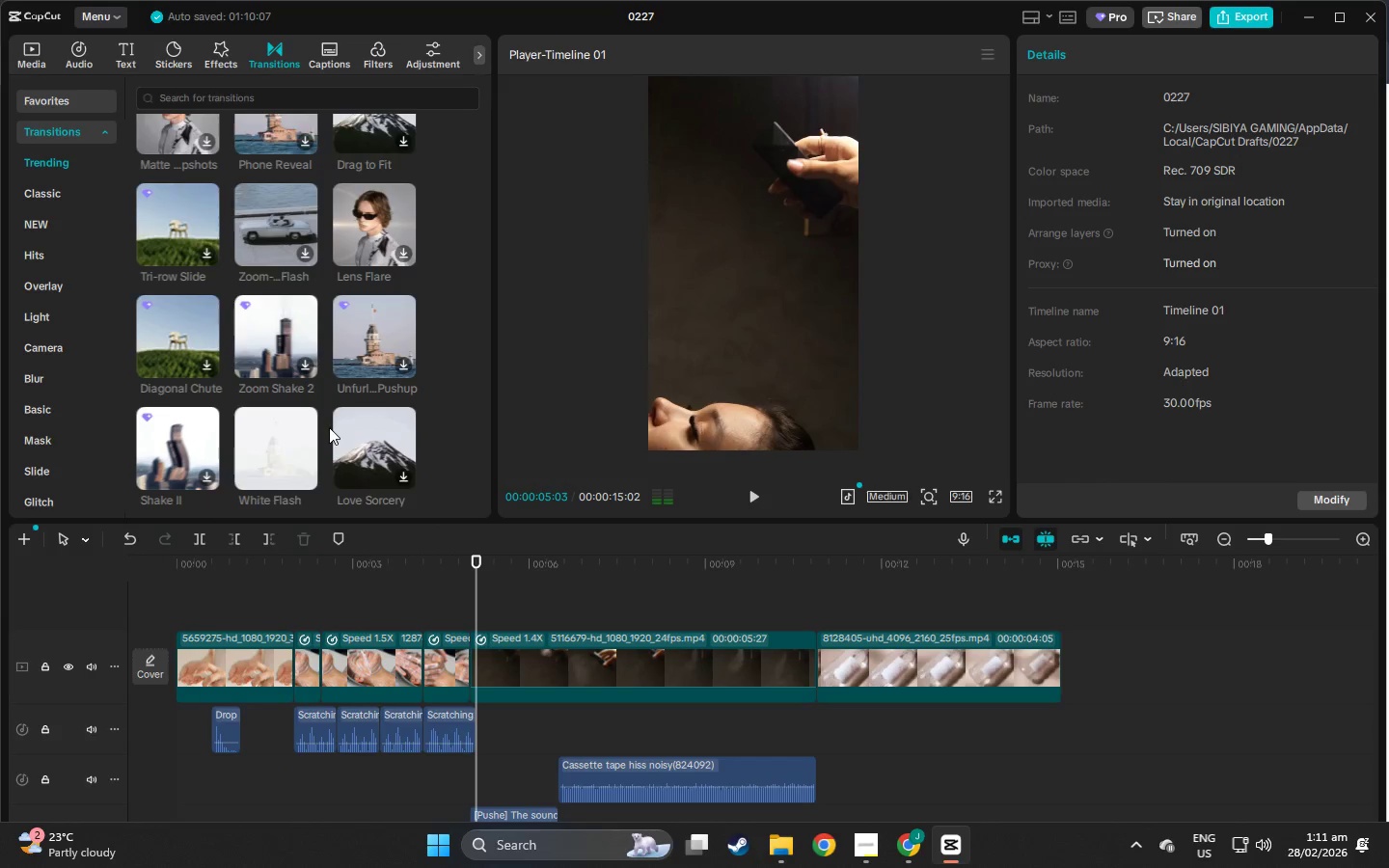 
scroll: coordinate [242, 326], scroll_direction: down, amount: 10.0
 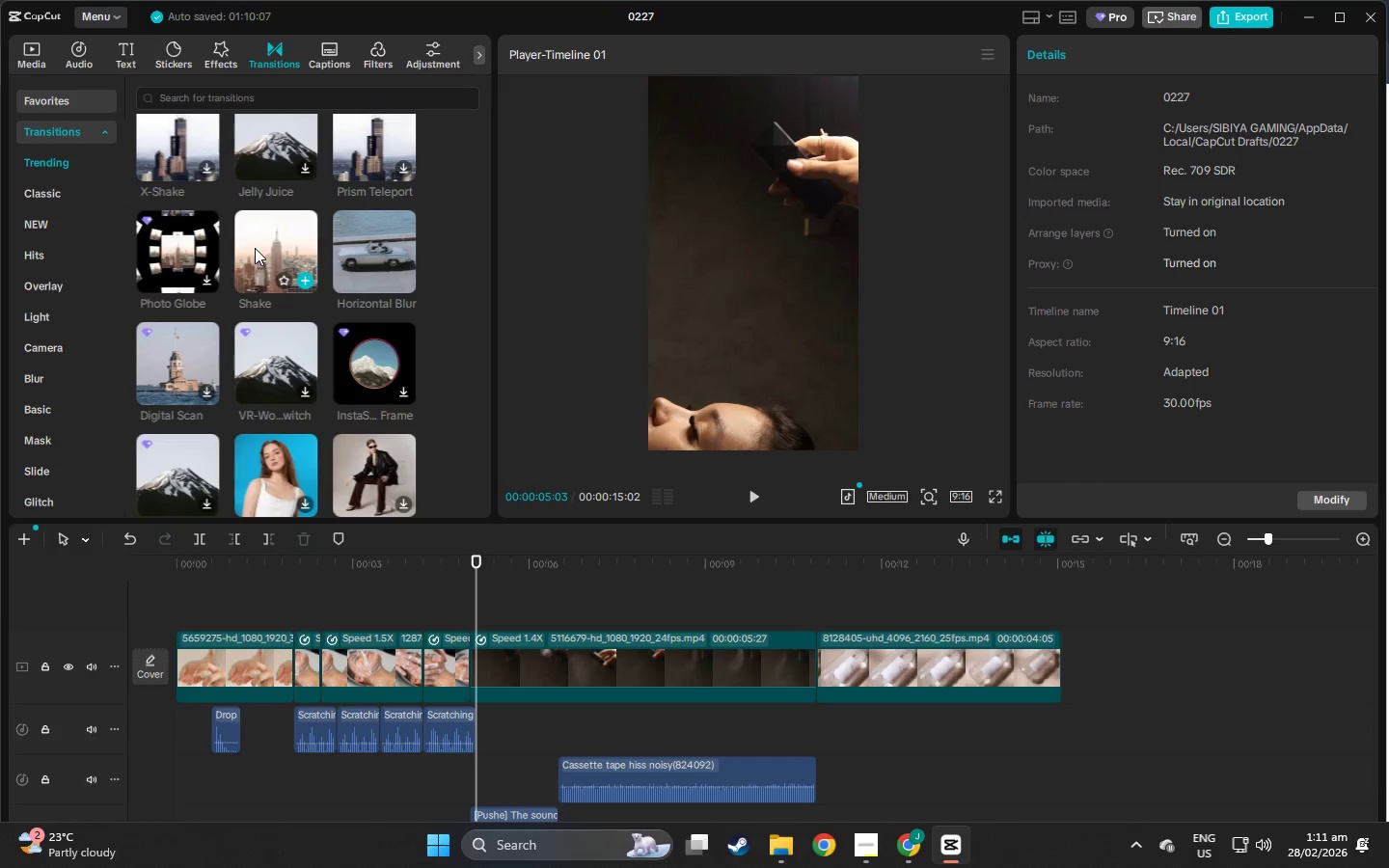 
left_click_drag(start_coordinate=[255, 248], to_coordinate=[455, 653])
 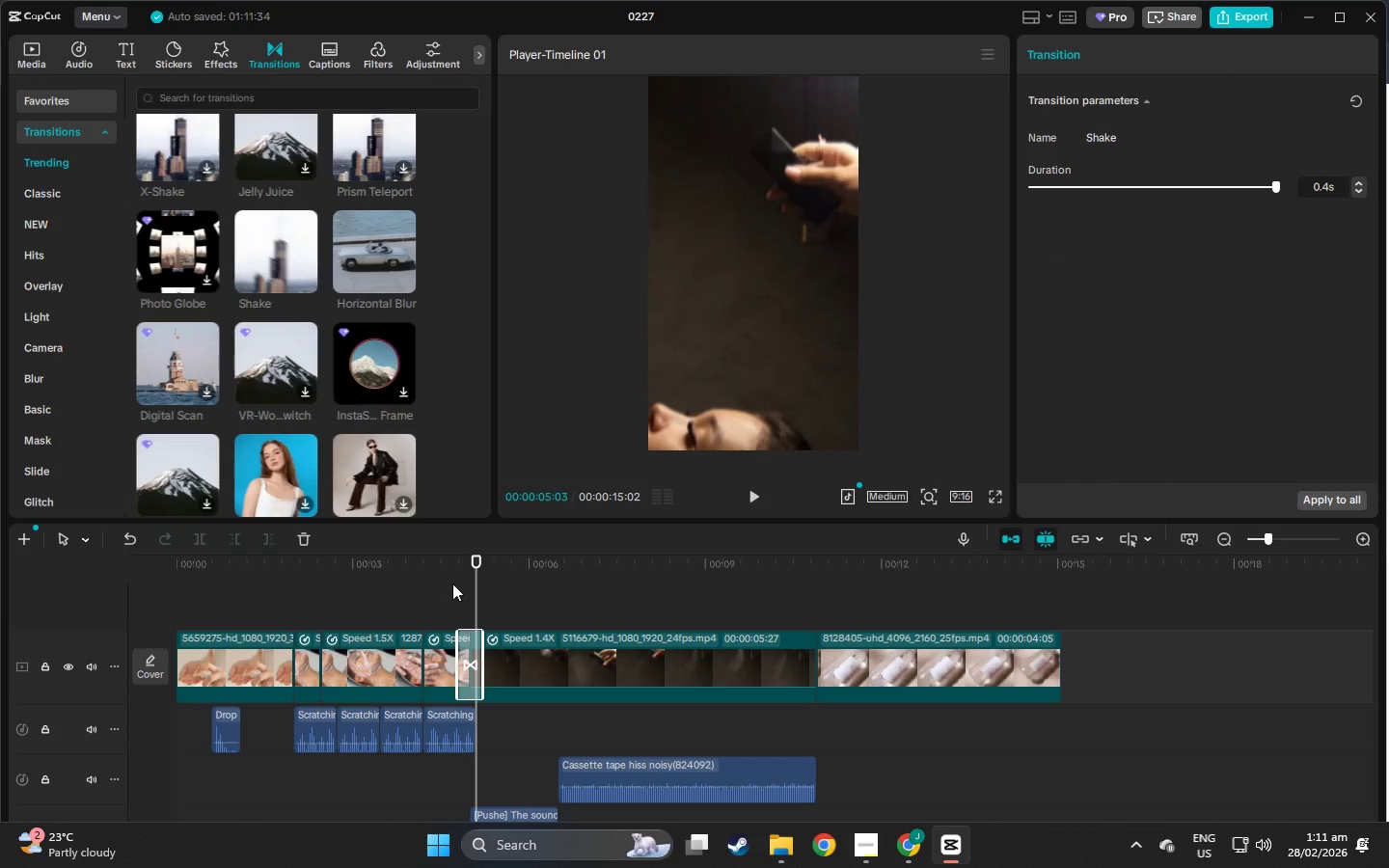 
left_click([449, 564])
 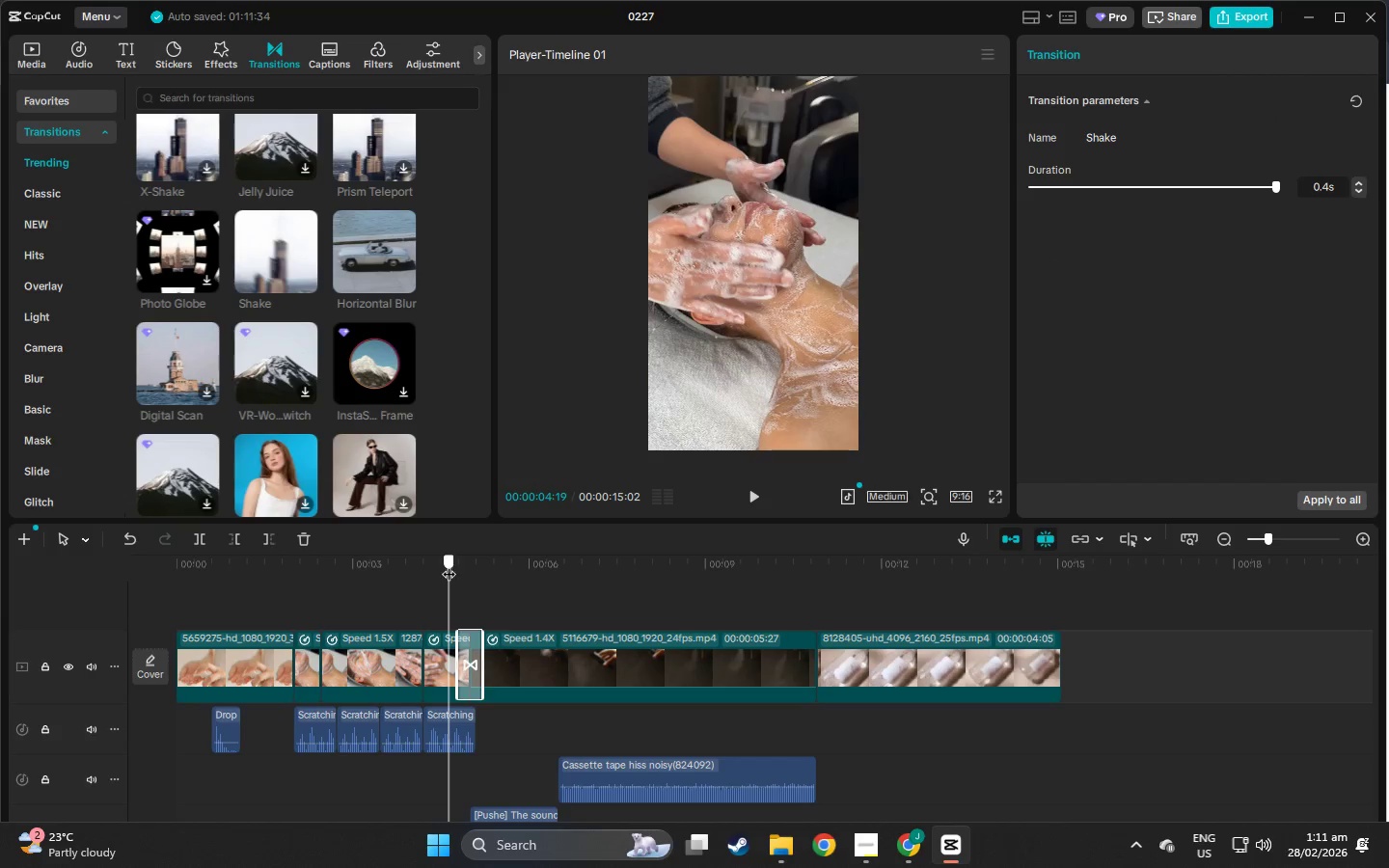 
key(Space)
 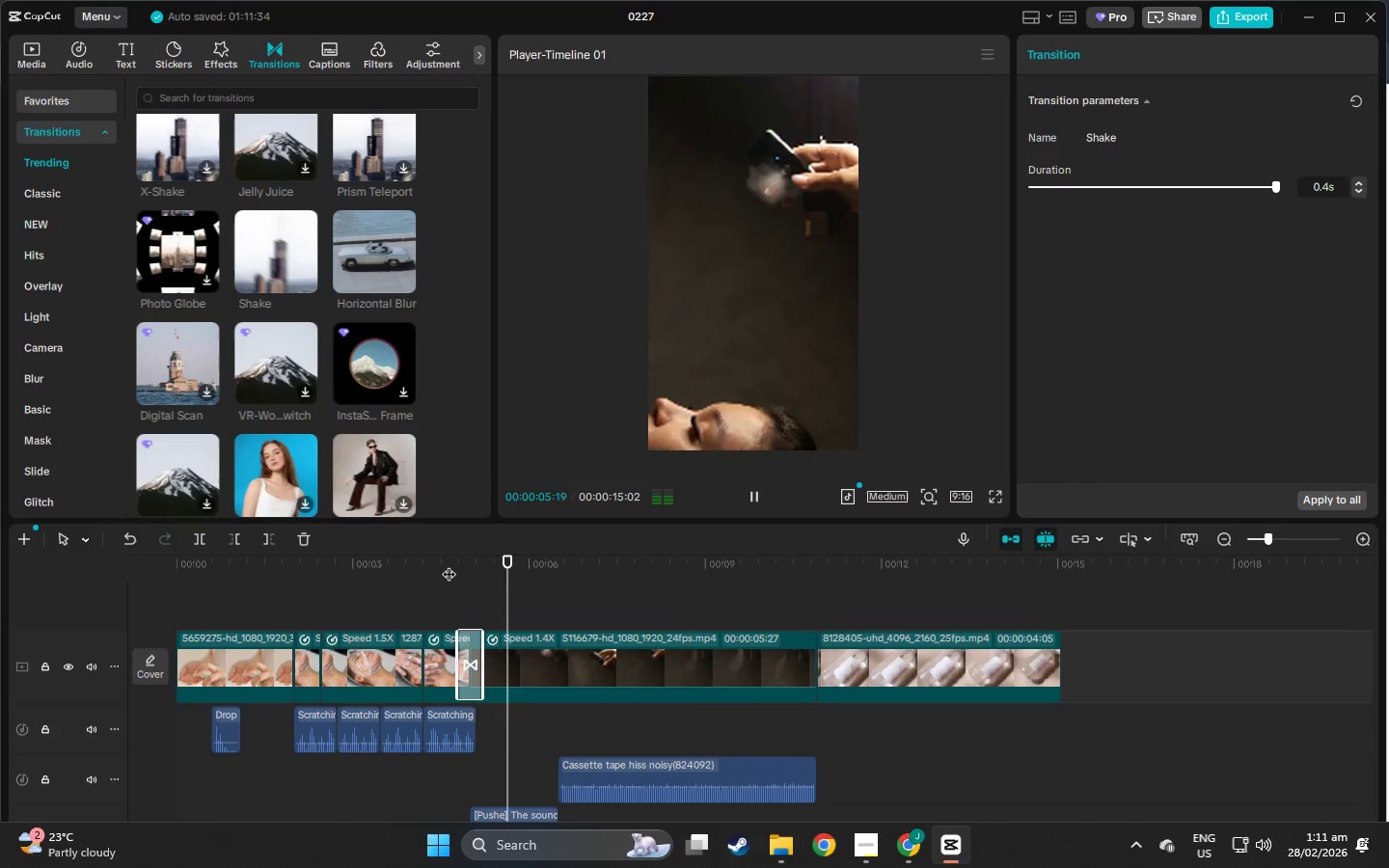 
key(Space)
 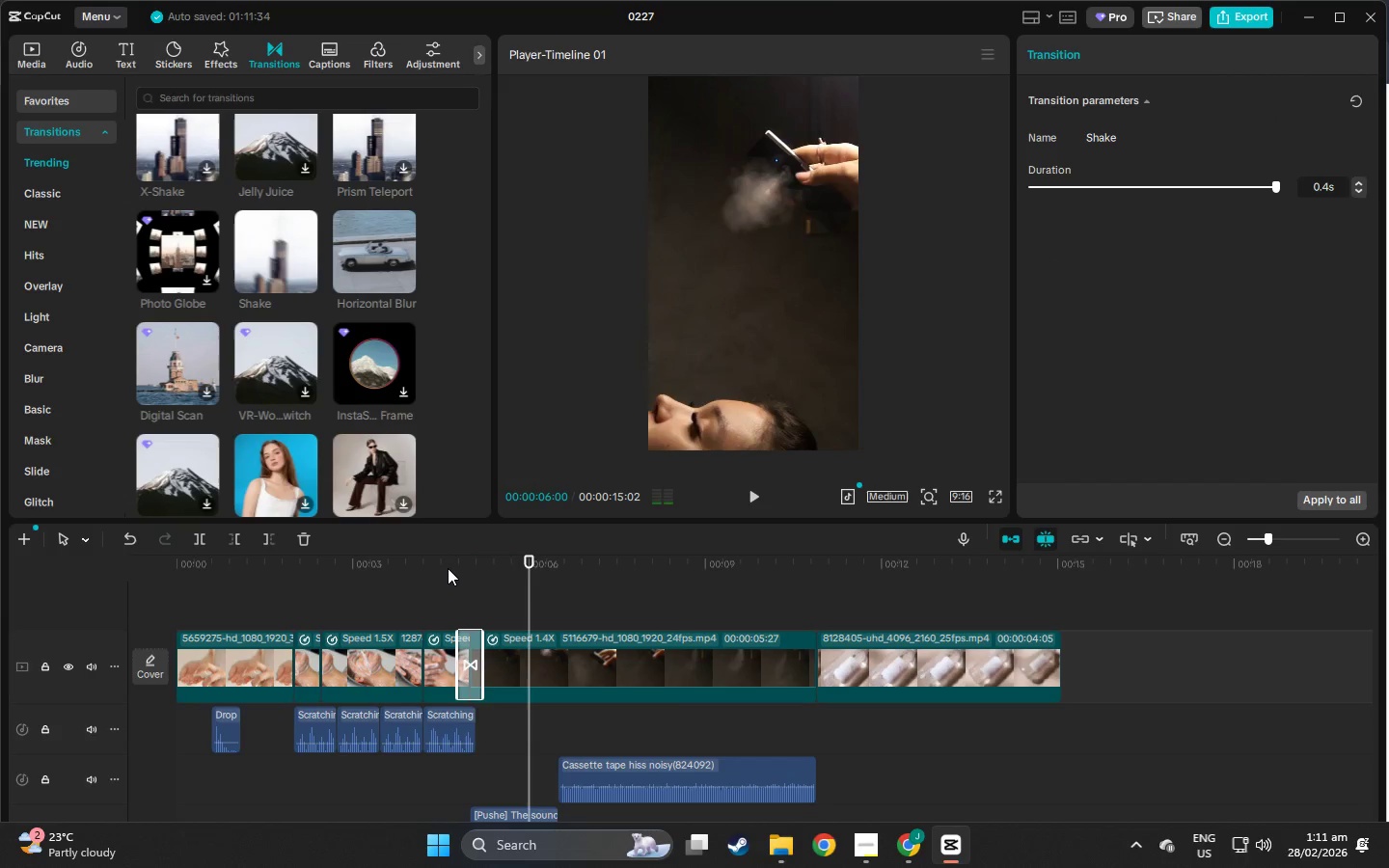 
left_click([444, 569])
 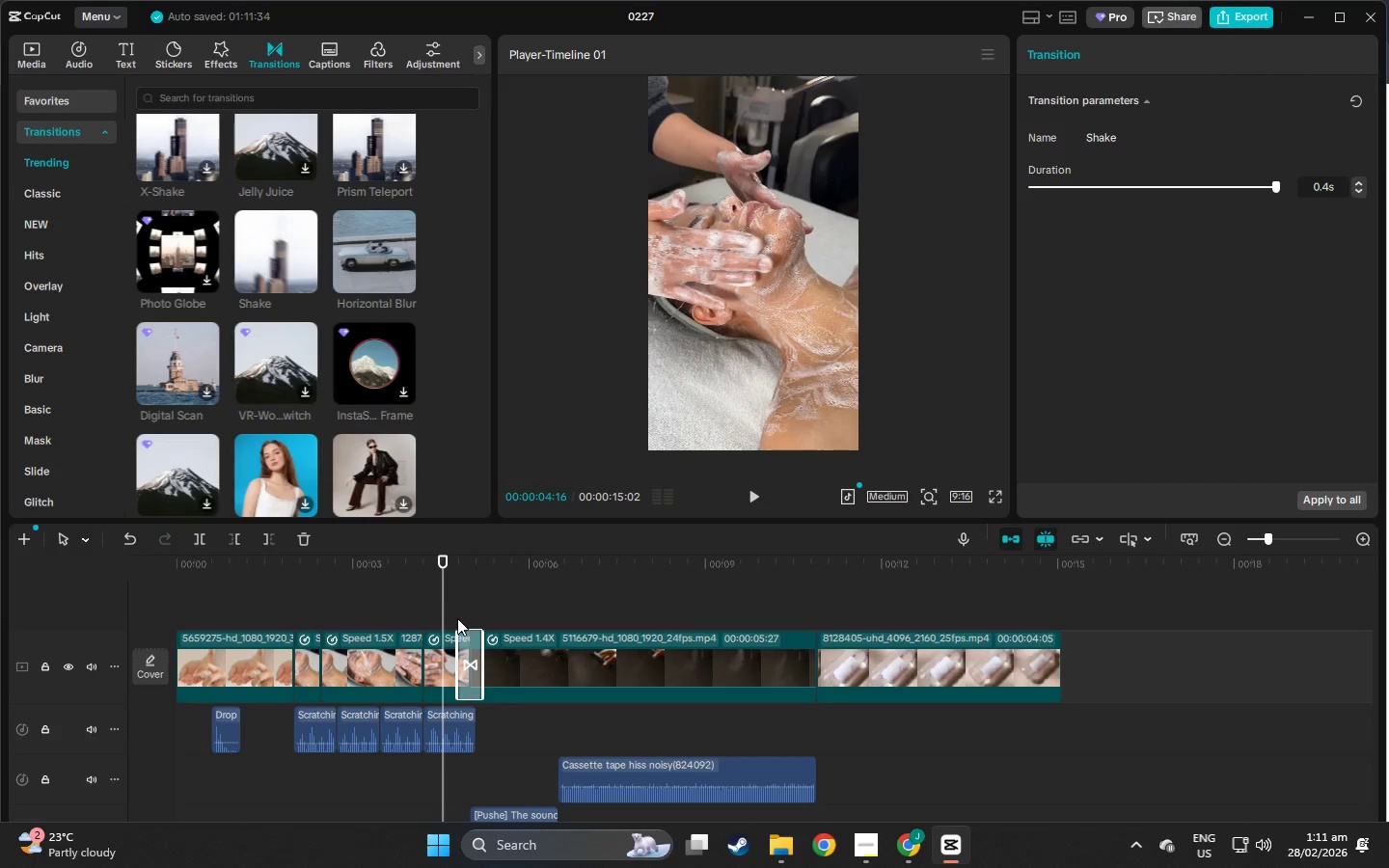 
left_click([462, 640])
 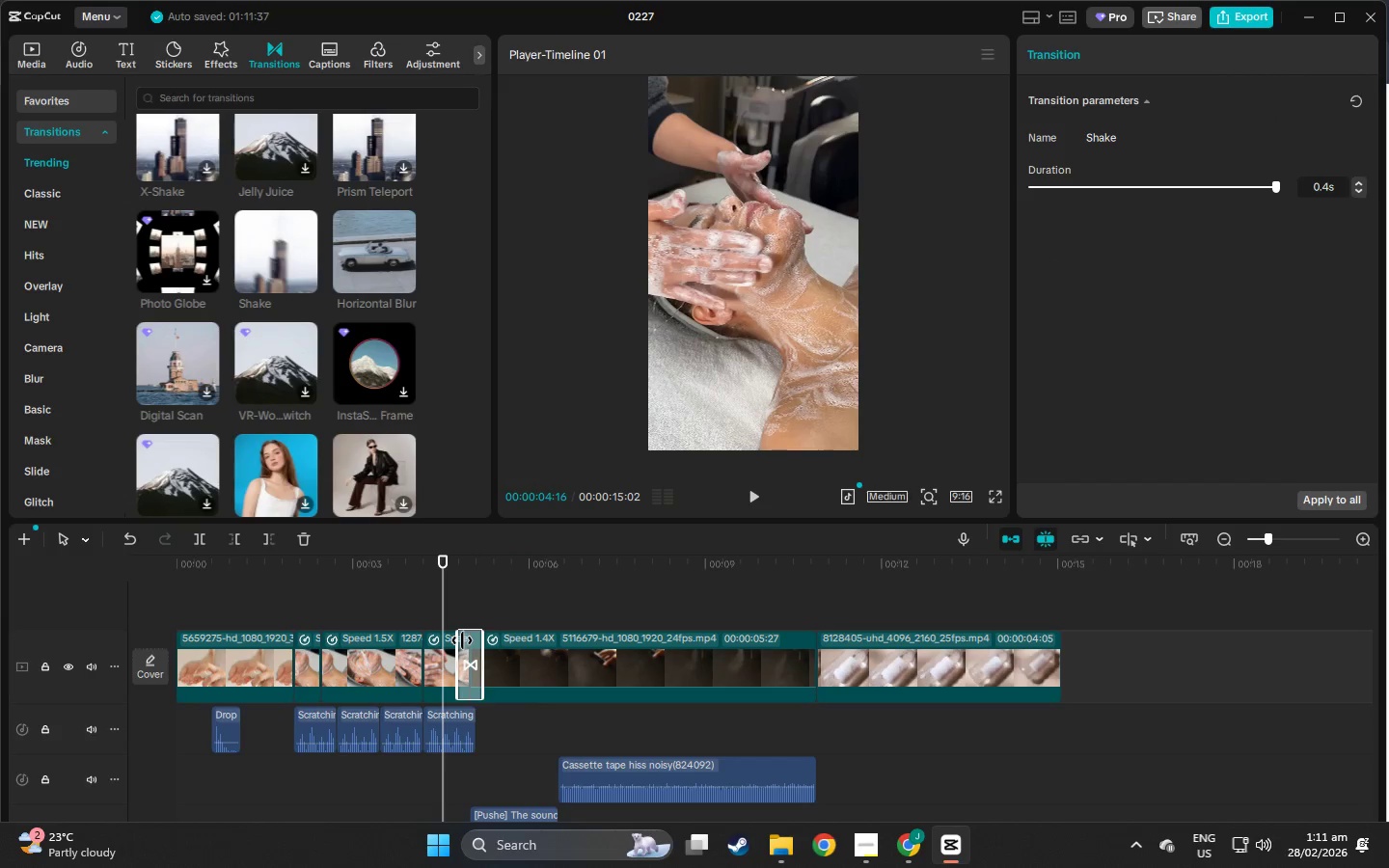 
key(Space)
 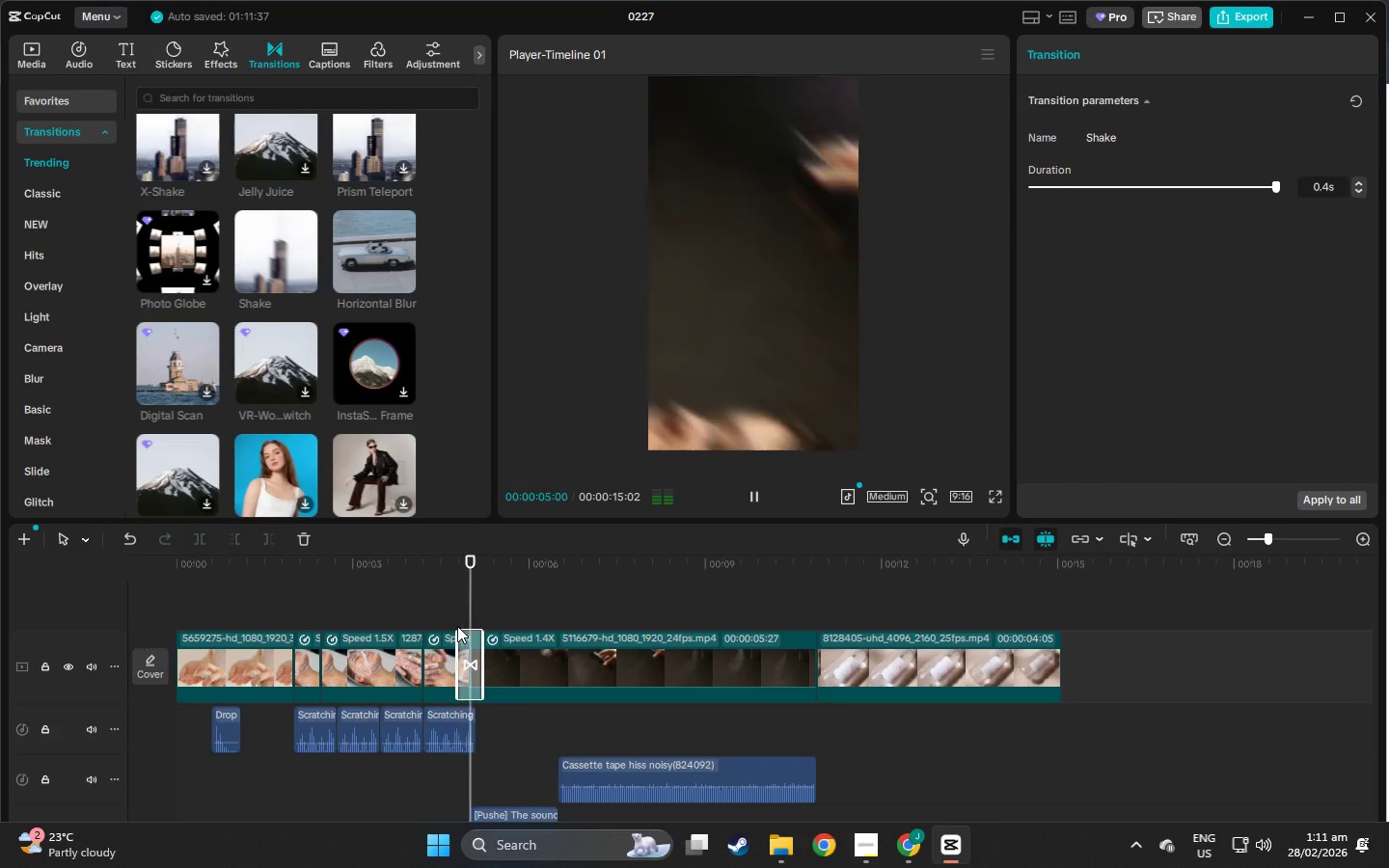 
key(Space)
 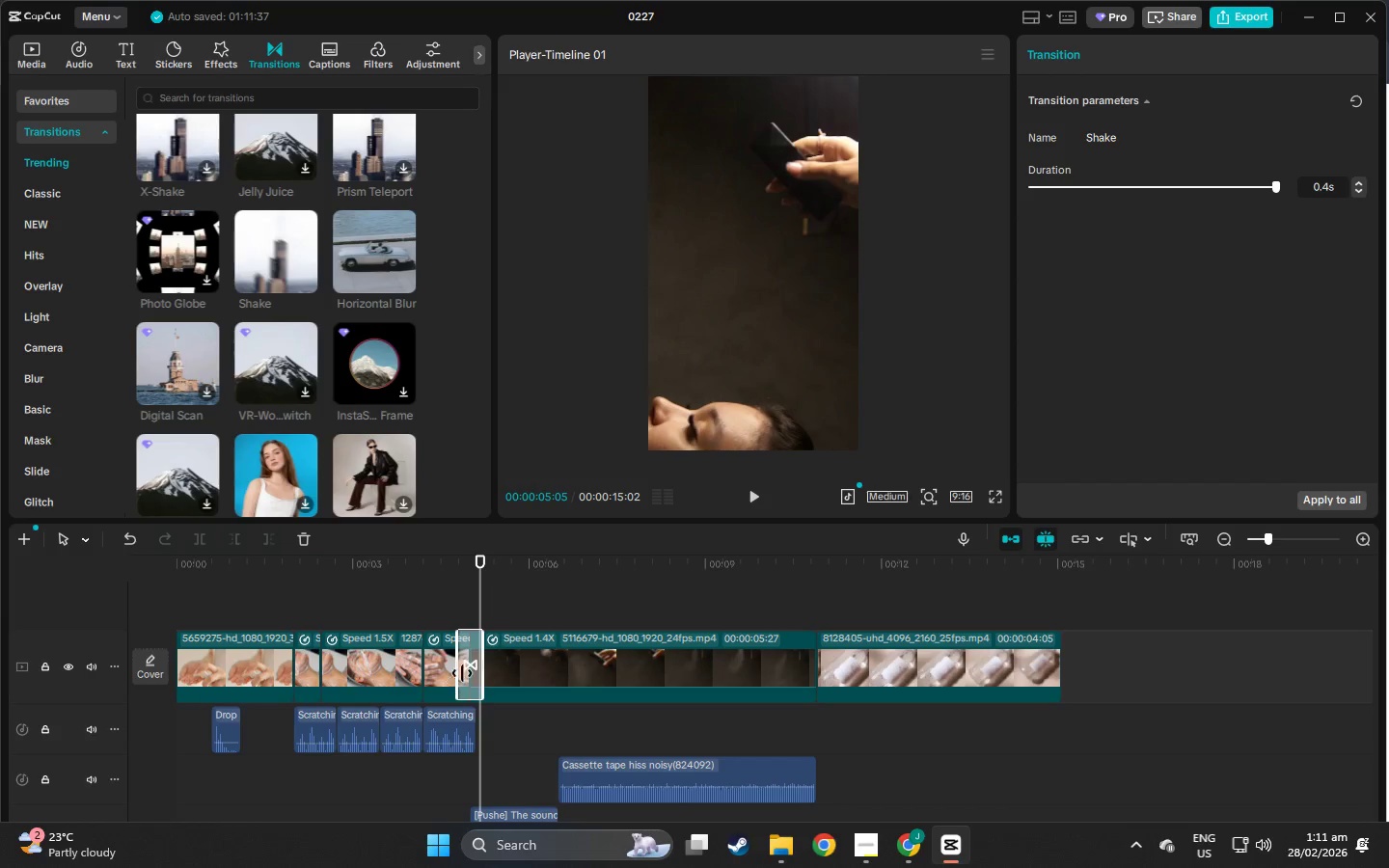 
left_click_drag(start_coordinate=[473, 653], to_coordinate=[328, 334])
 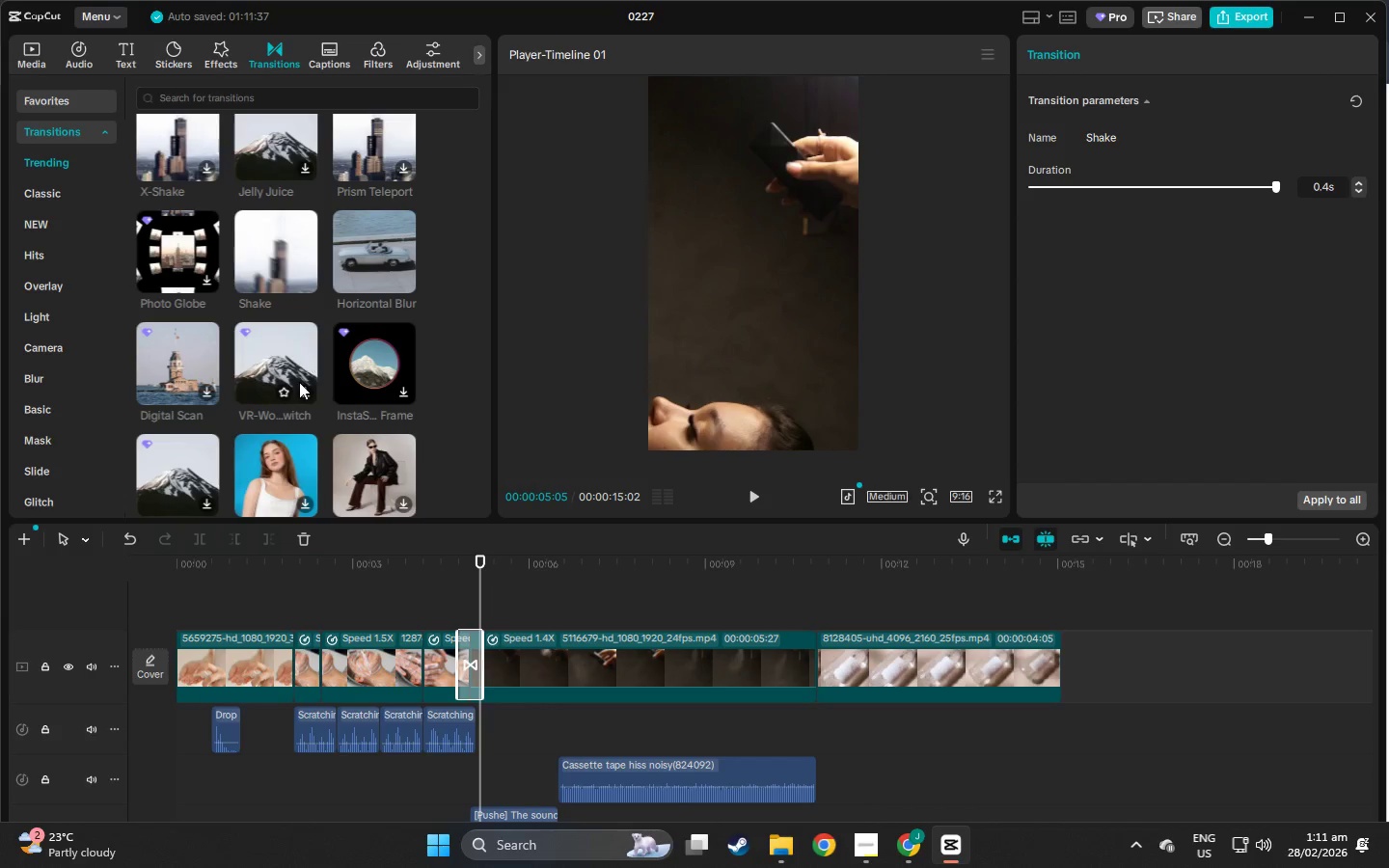 
scroll: coordinate [268, 318], scroll_direction: down, amount: 8.0
 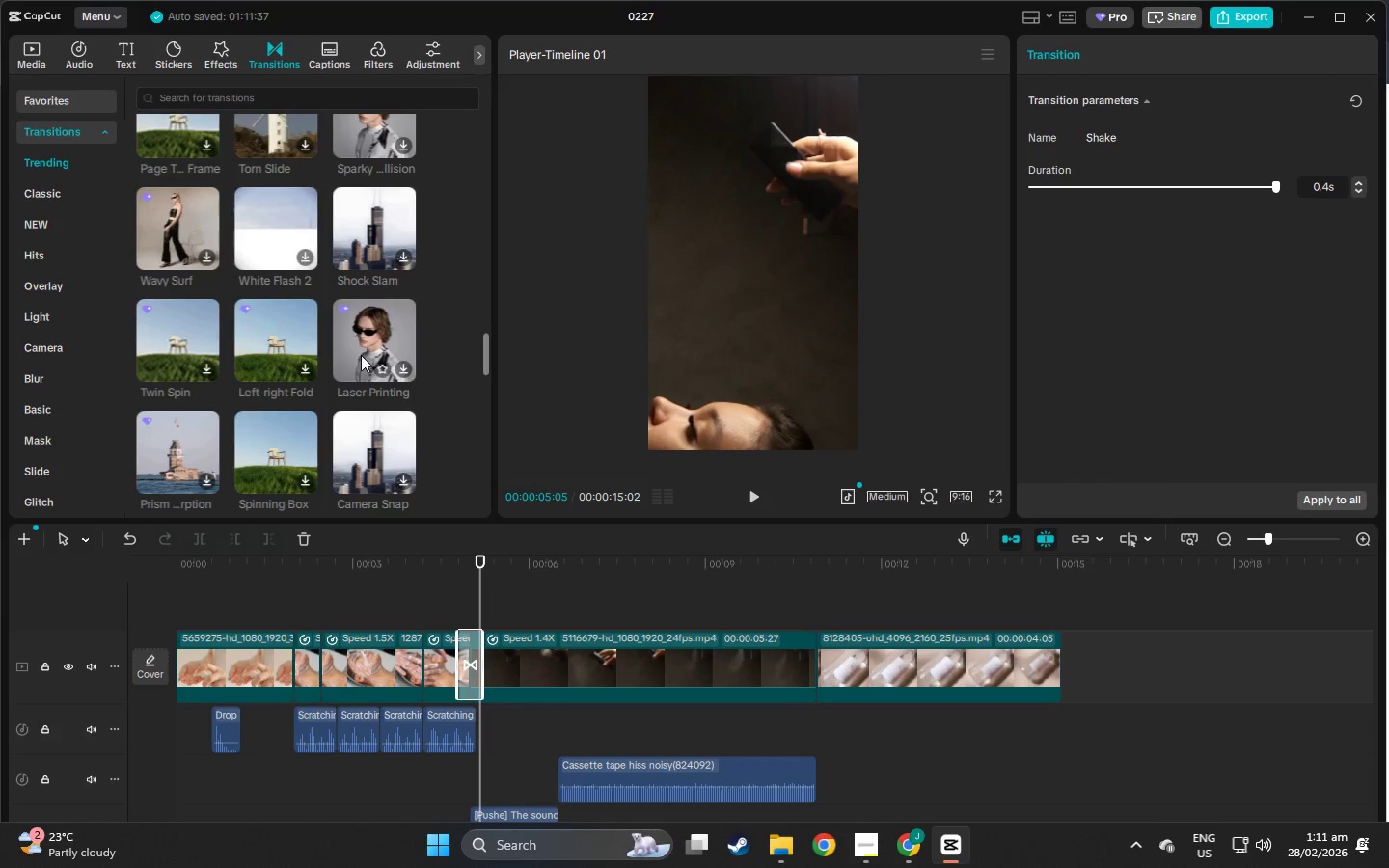 
scroll: coordinate [361, 355], scroll_direction: down, amount: 2.0
 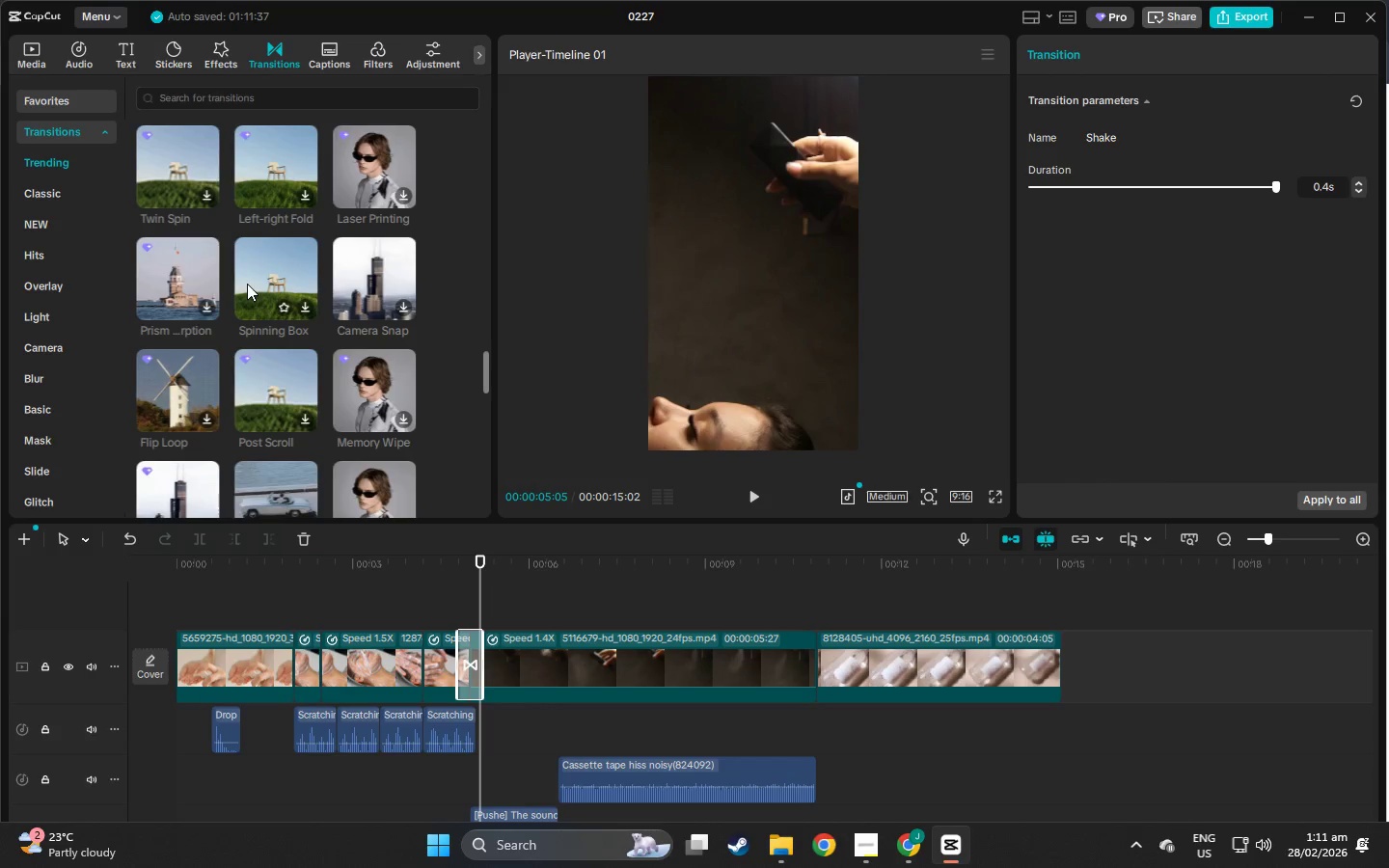 
scroll: coordinate [251, 284], scroll_direction: none, amount: 0.0
 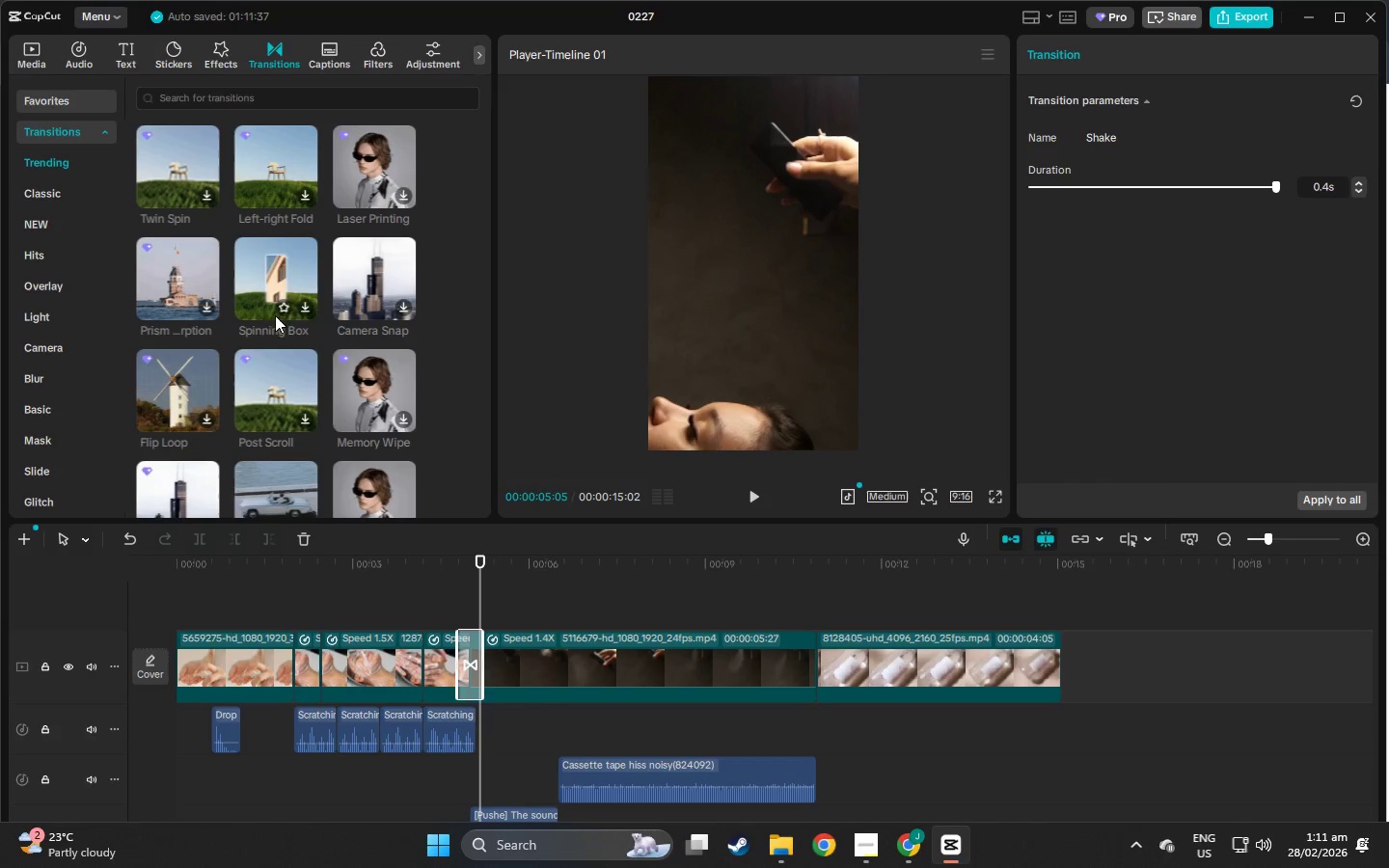 
scroll: coordinate [357, 369], scroll_direction: down, amount: 7.0
 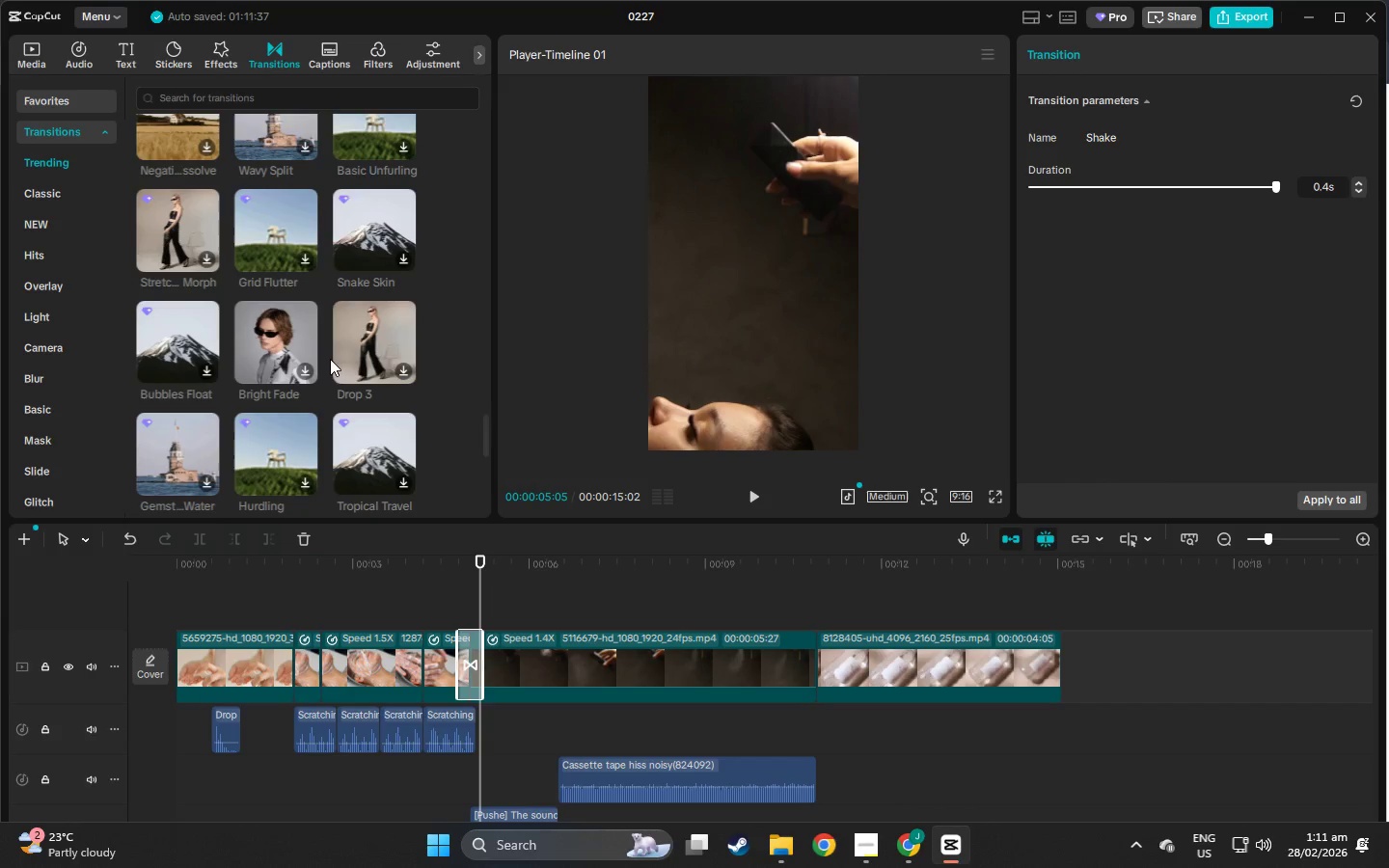 
mouse_move([349, 331])
 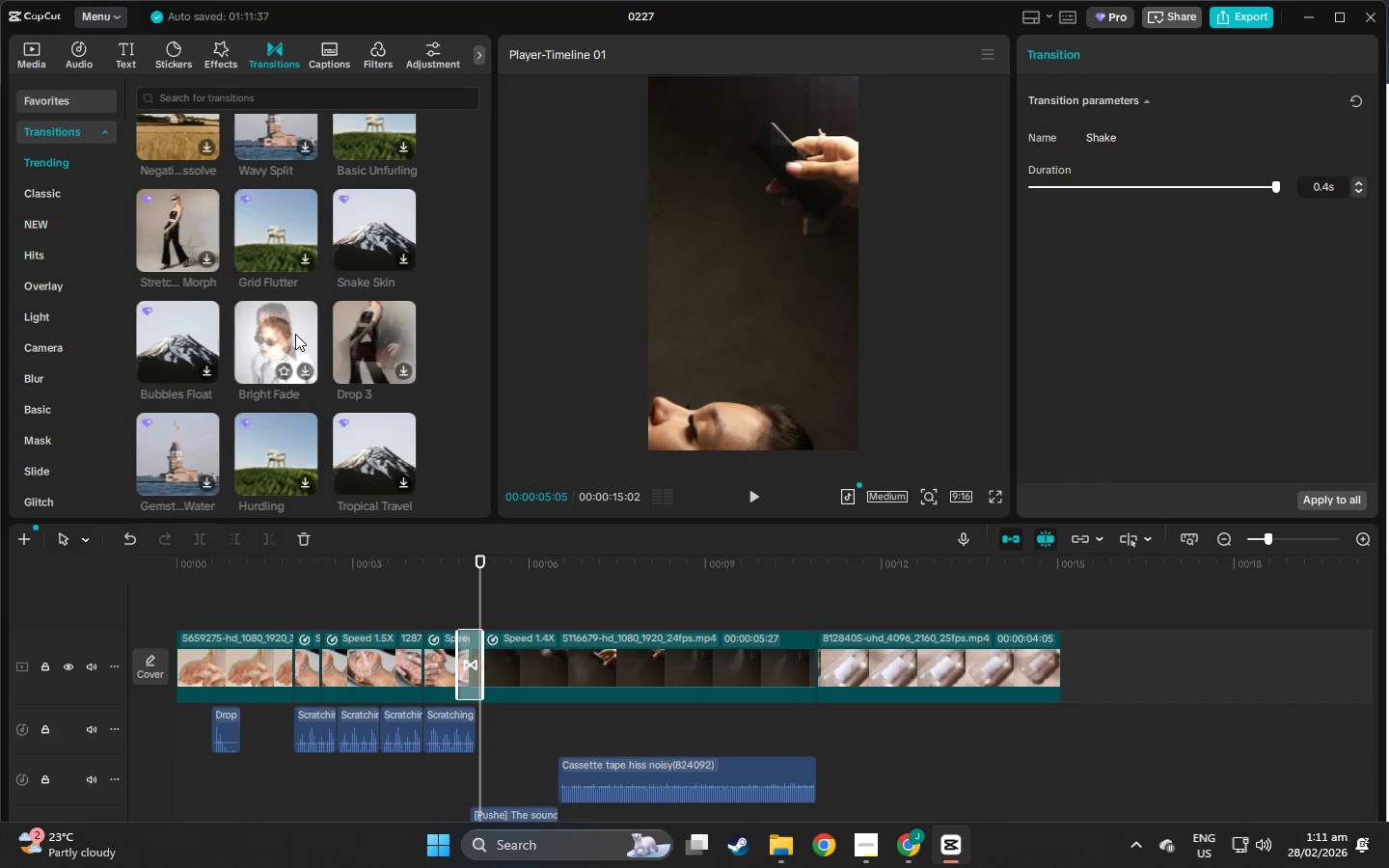 
scroll: coordinate [340, 303], scroll_direction: down, amount: 9.0
 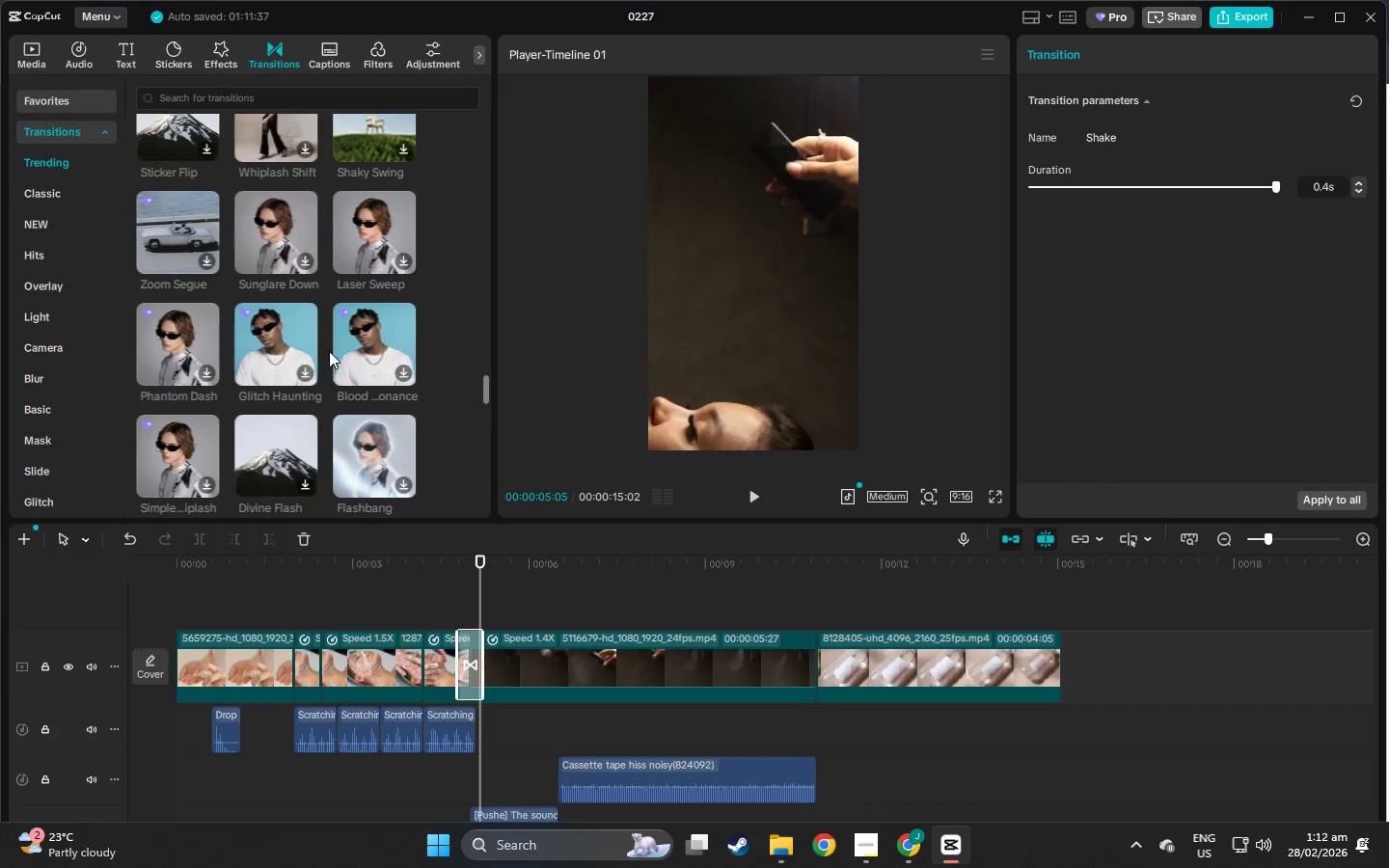 
scroll: coordinate [368, 222], scroll_direction: down, amount: 5.0
 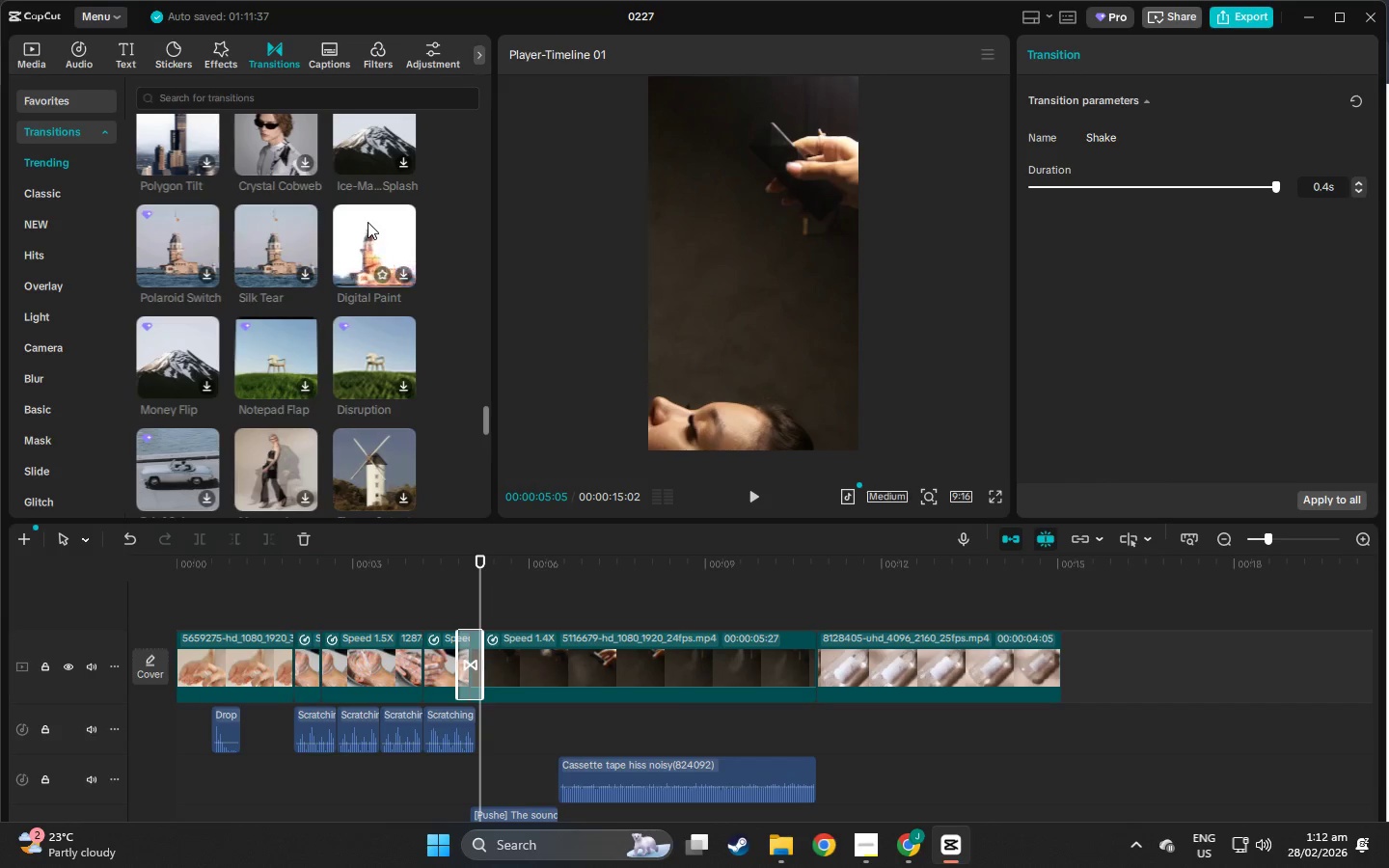 
mouse_move([271, 245])
 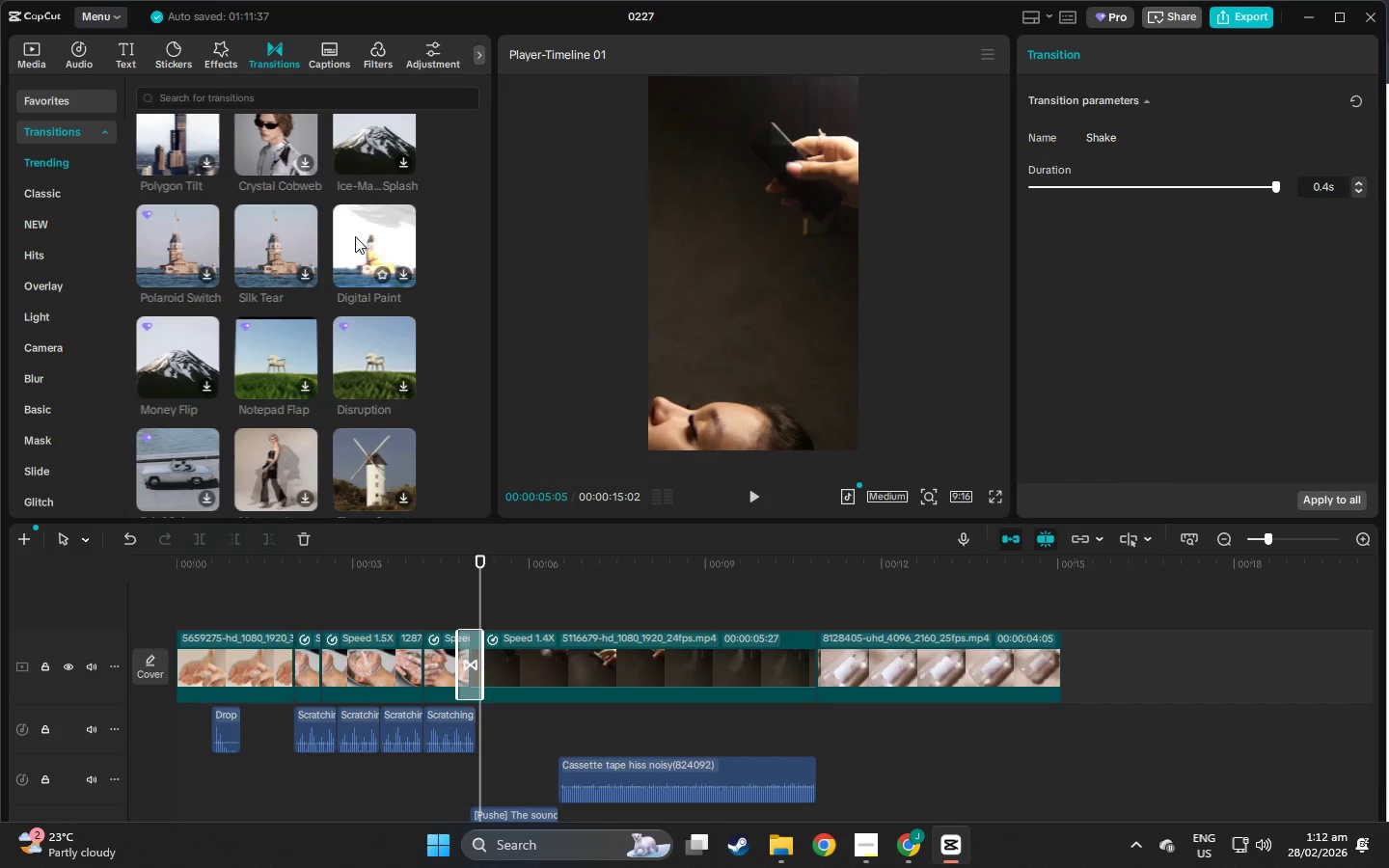 
mouse_move([271, 255])
 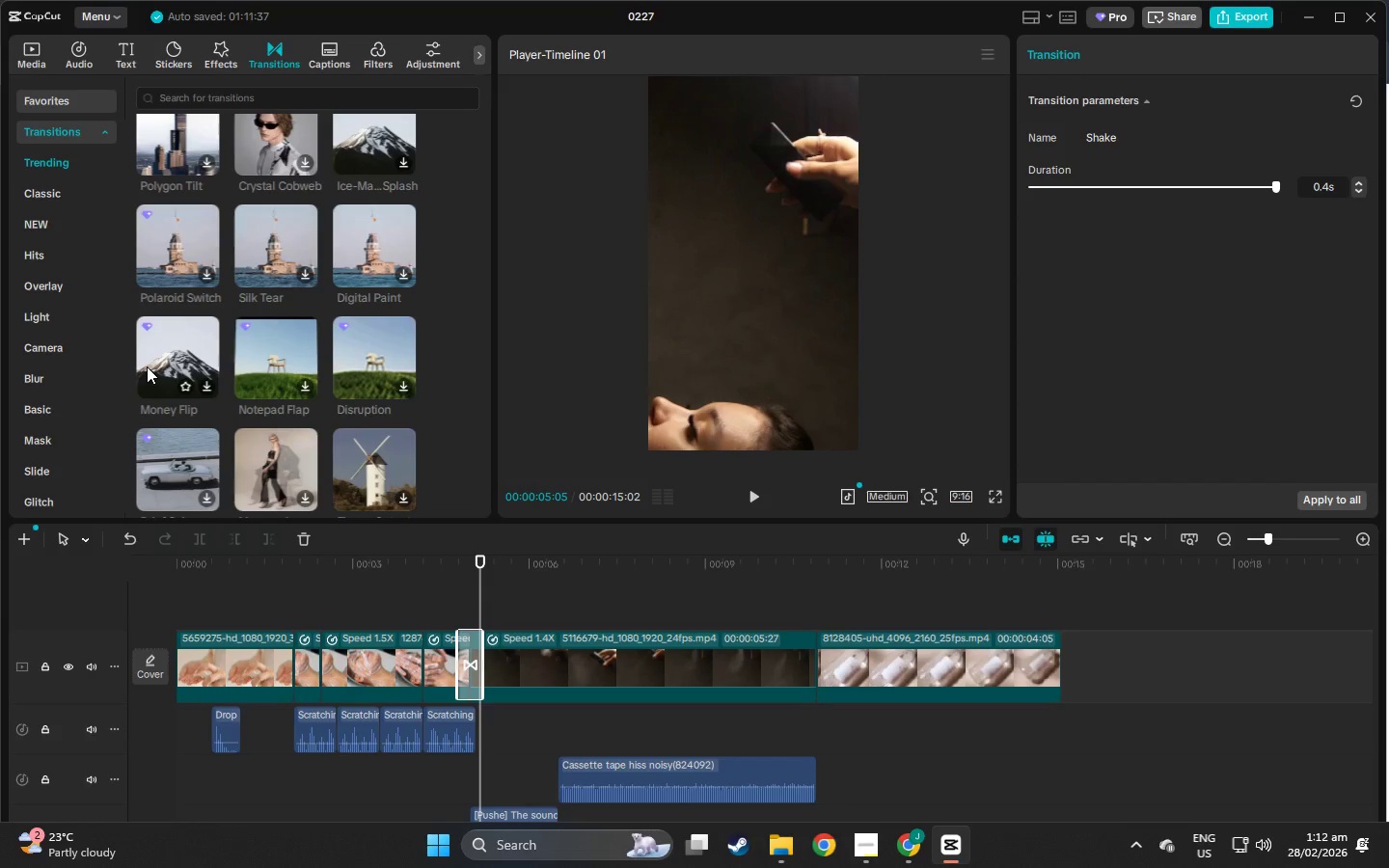 
scroll: coordinate [222, 365], scroll_direction: down, amount: 3.0
 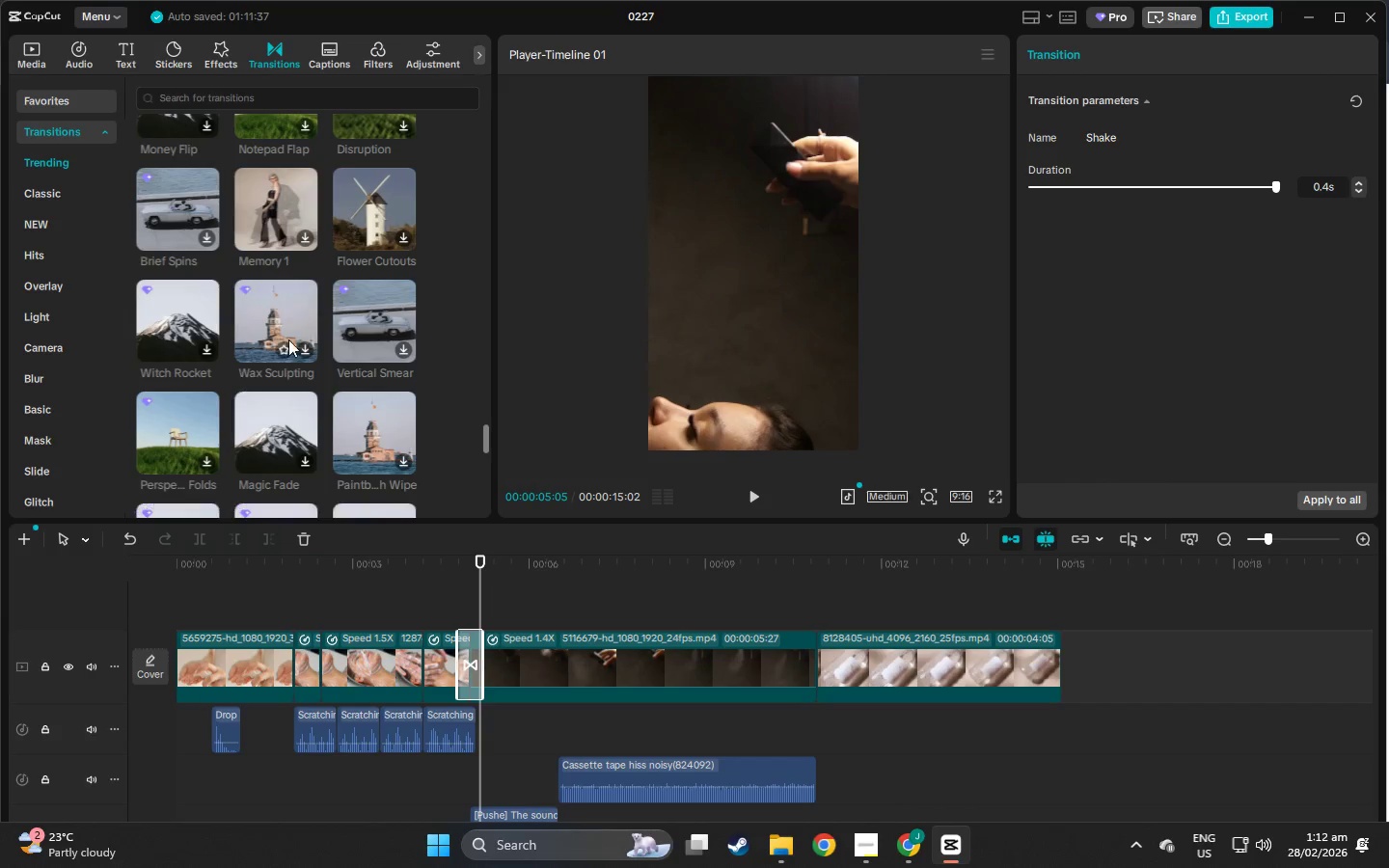 
mouse_move([272, 351])
 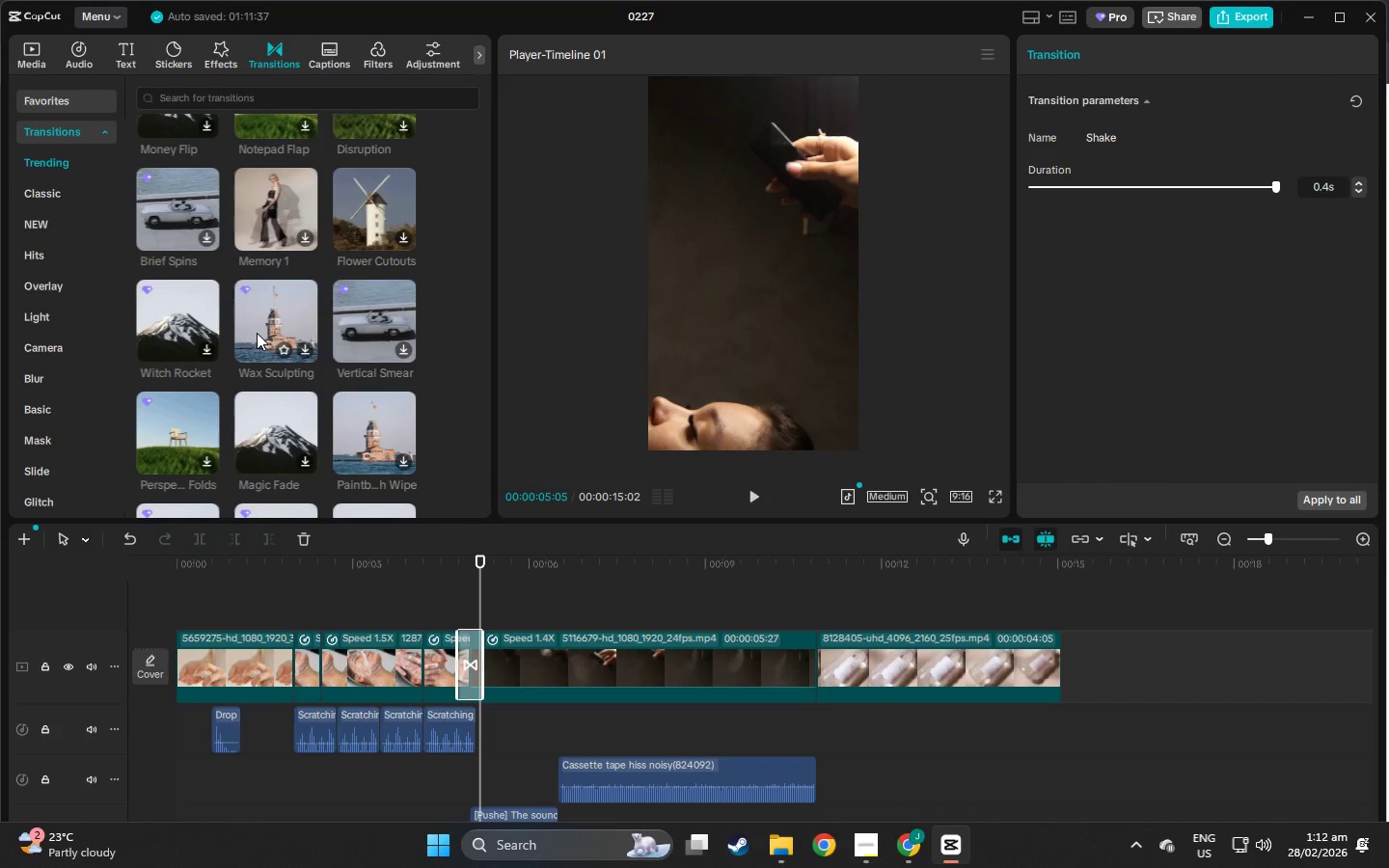 
scroll: coordinate [257, 333], scroll_direction: down, amount: 1.0
 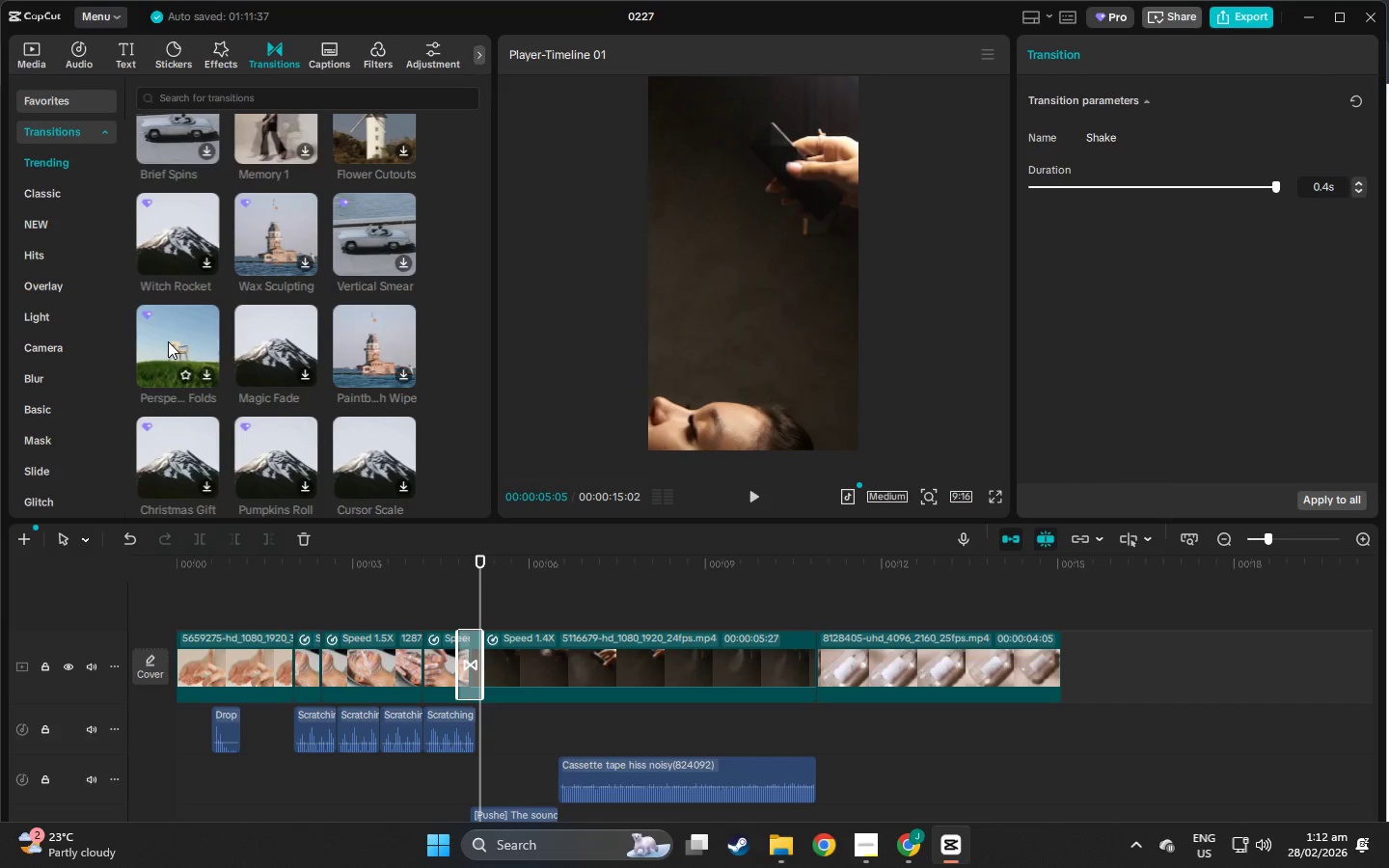 
wait(5.57)
 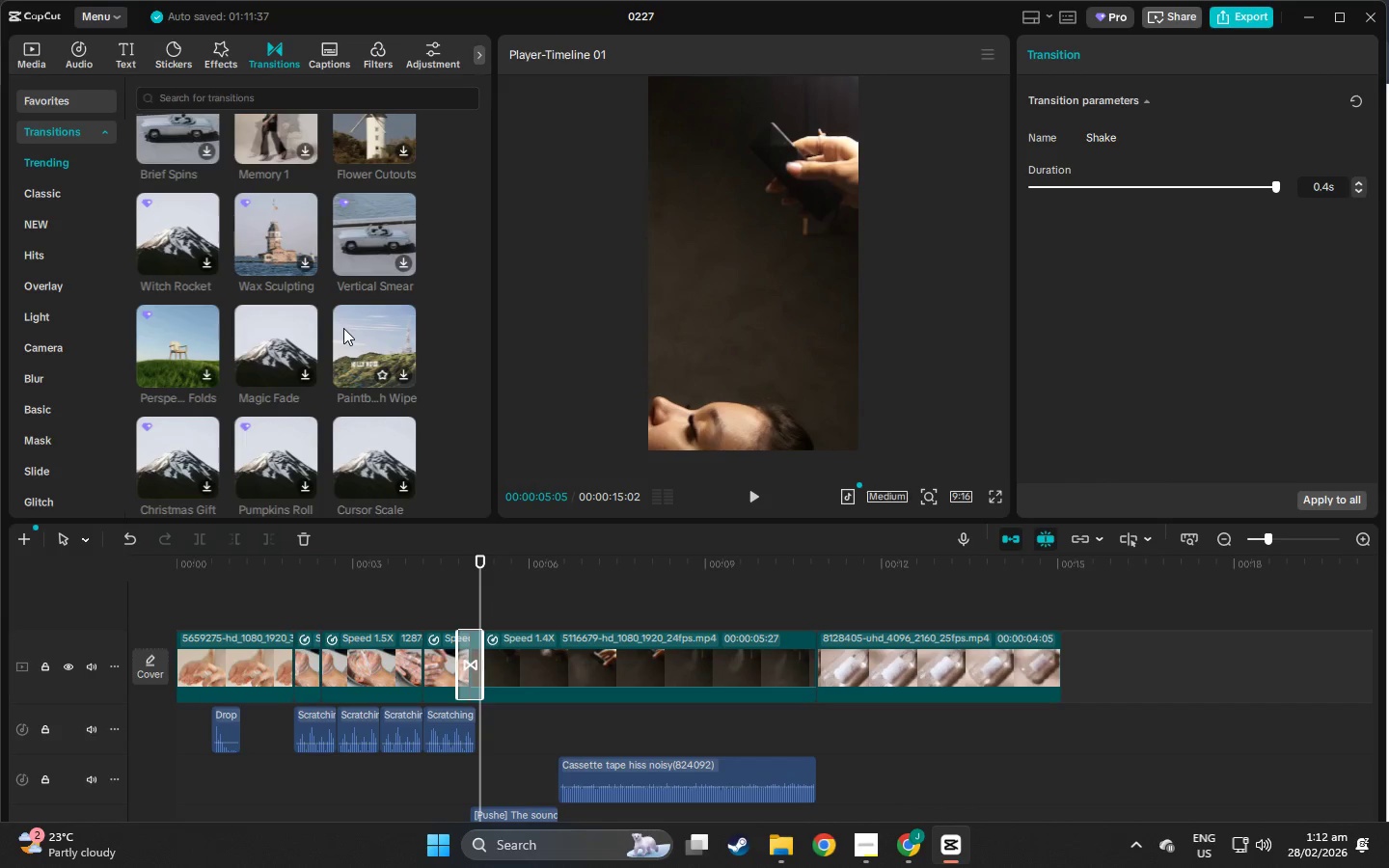 
scroll: coordinate [352, 404], scroll_direction: down, amount: 5.0
 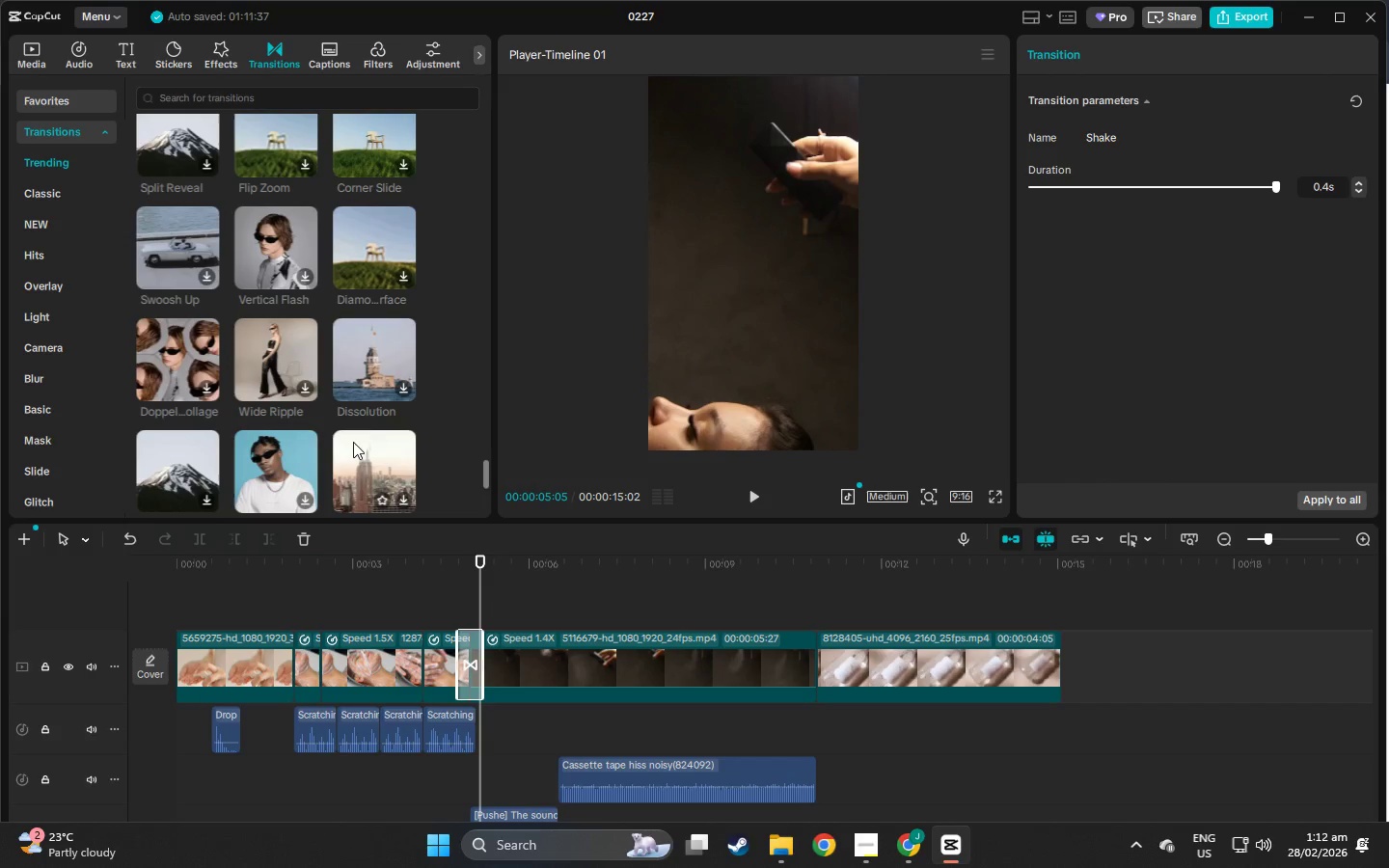 
mouse_move([320, 343])
 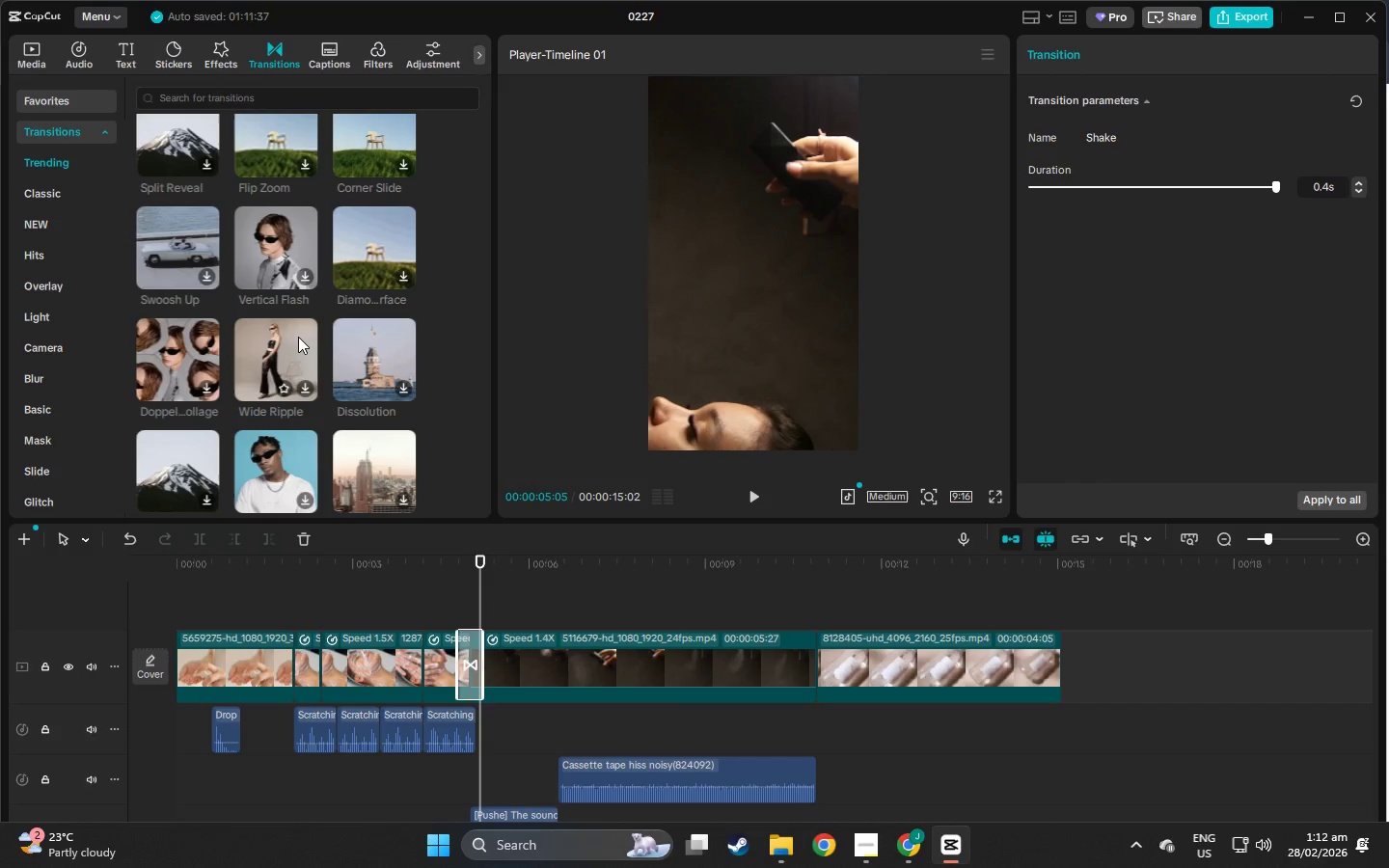 
scroll: coordinate [189, 391], scroll_direction: down, amount: 2.0
 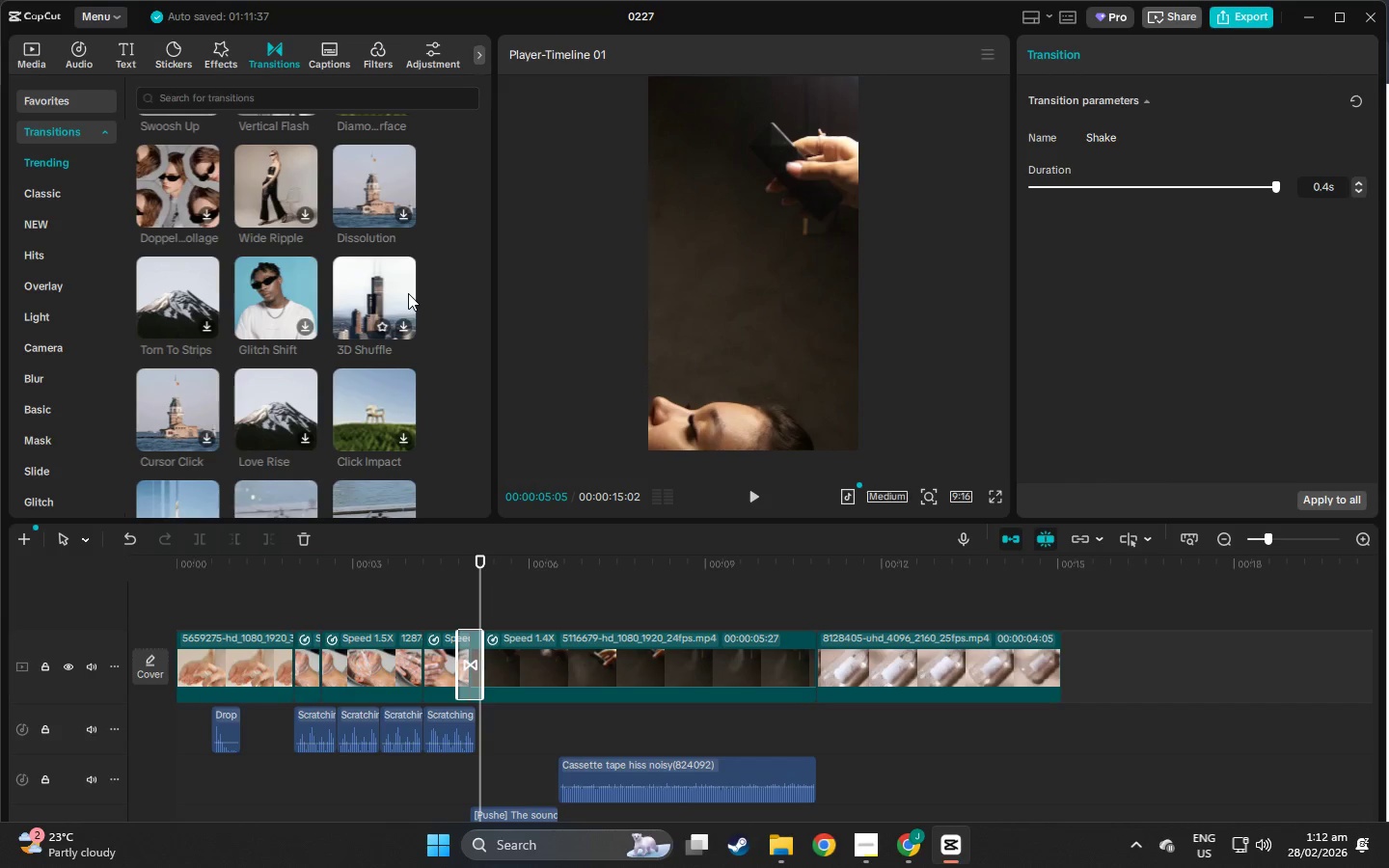 
mouse_move([316, 395])
 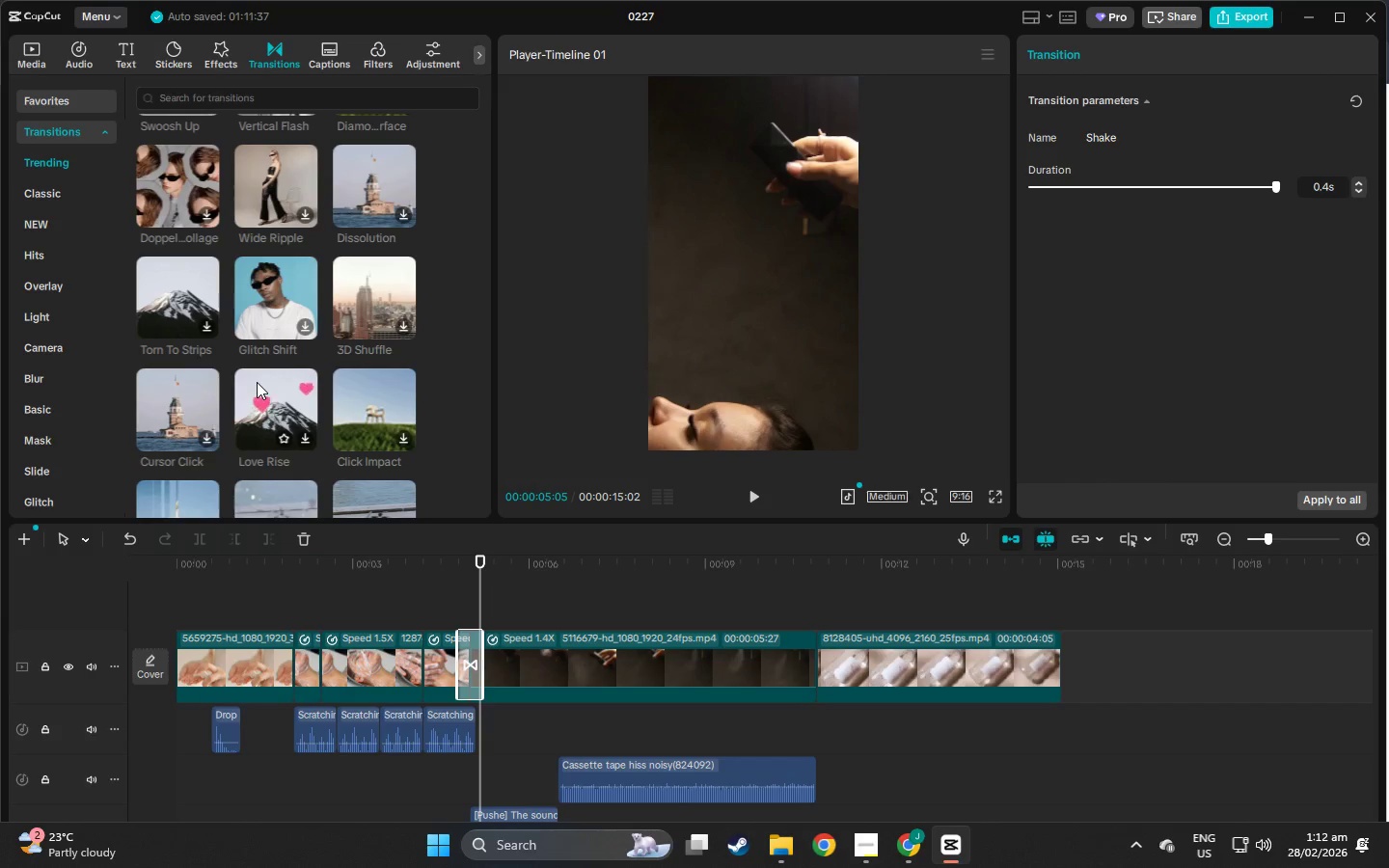 
scroll: coordinate [144, 332], scroll_direction: down, amount: 2.0
 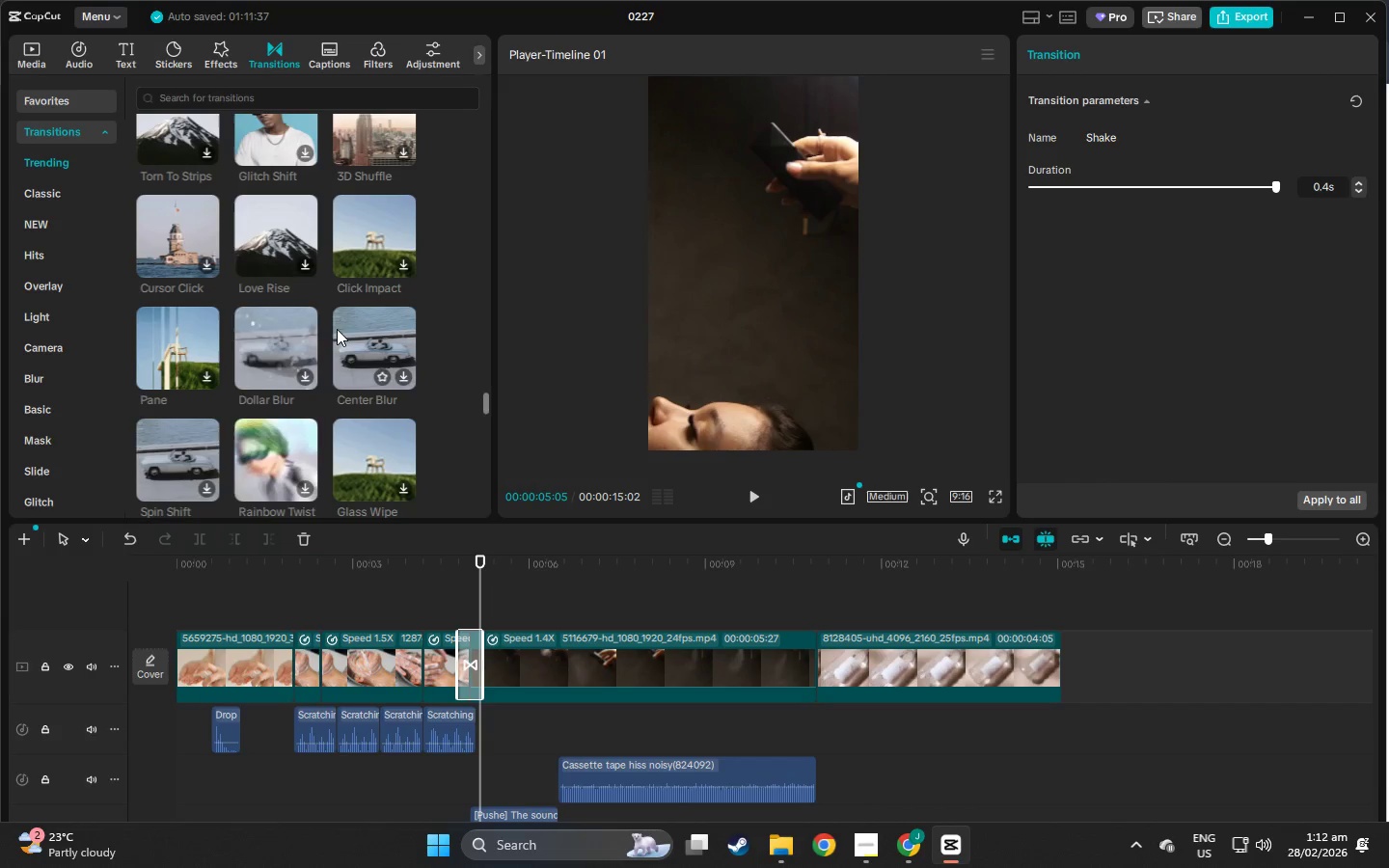 
mouse_move([305, 335])
 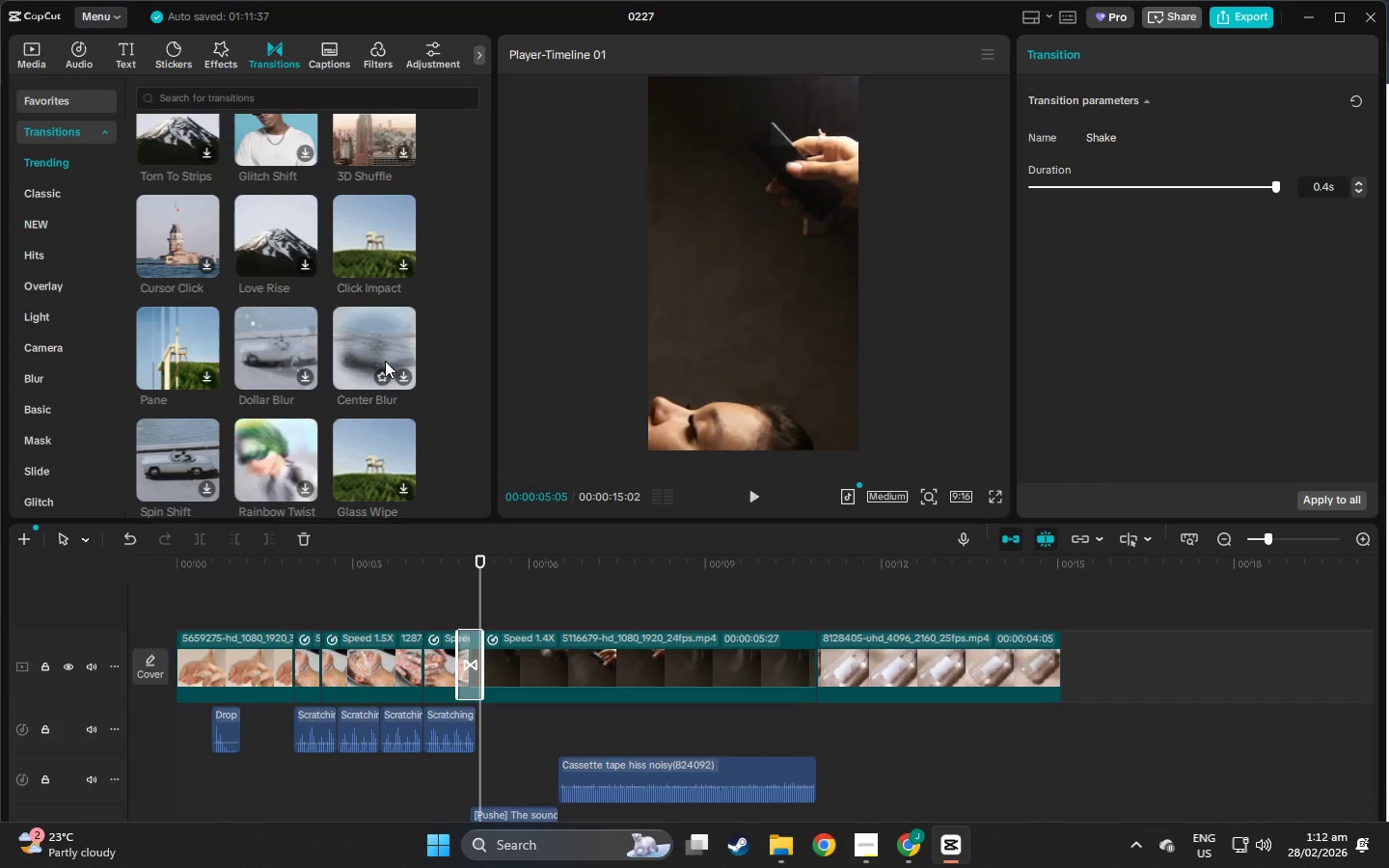 
scroll: coordinate [157, 382], scroll_direction: down, amount: 2.0
 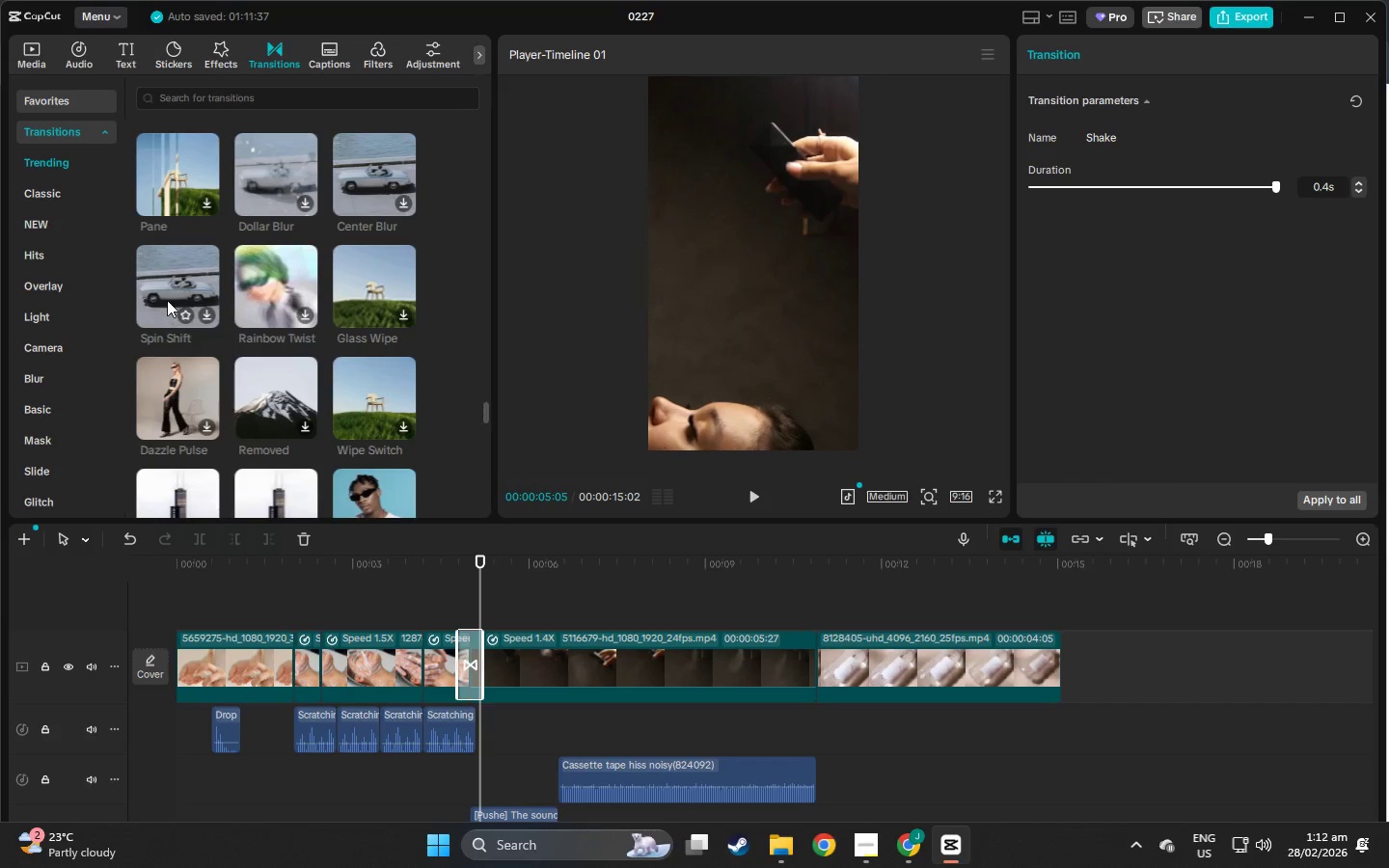 
left_click_drag(start_coordinate=[167, 300], to_coordinate=[440, 652])
 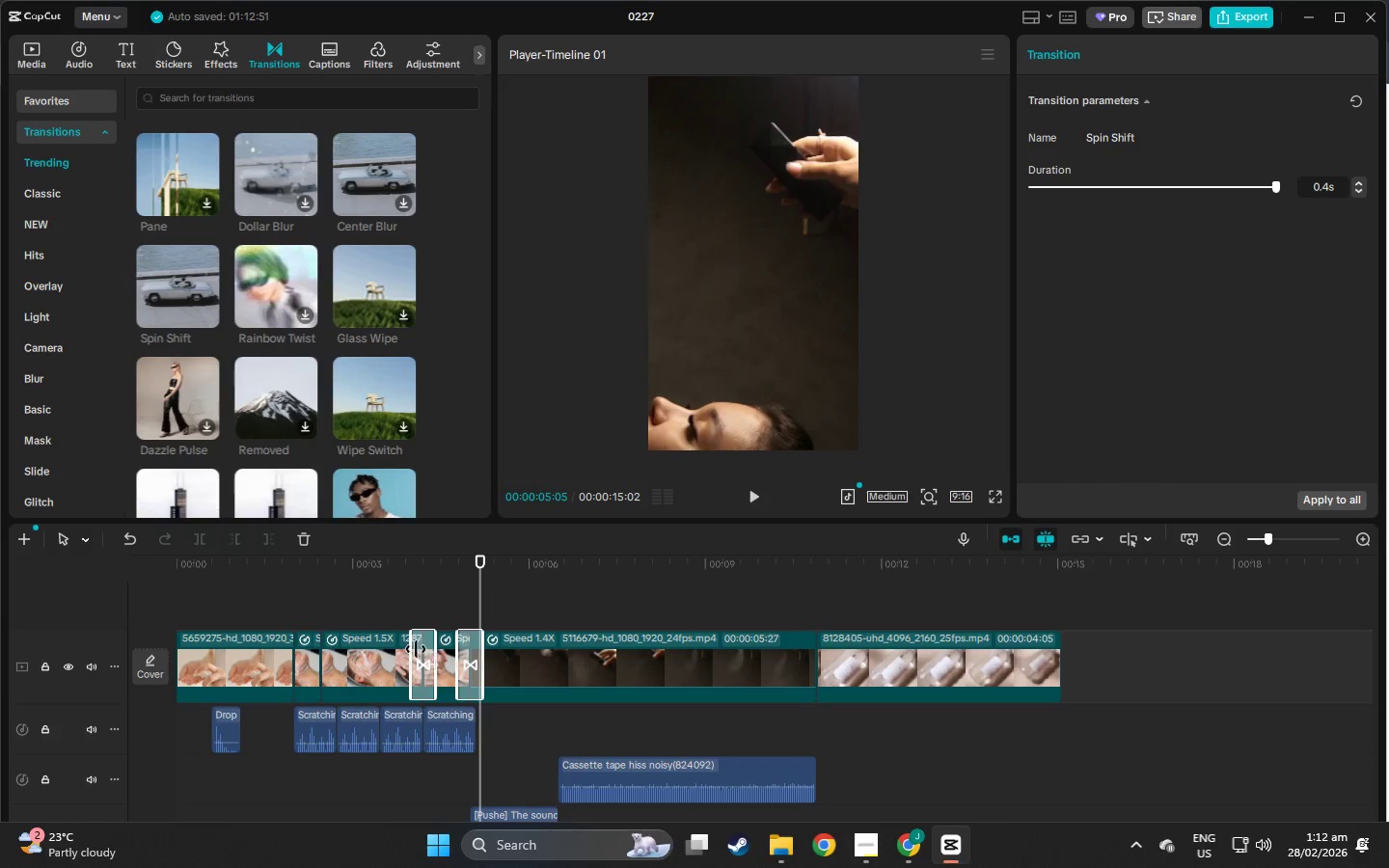 
left_click_drag(start_coordinate=[416, 649], to_coordinate=[415, 665])
 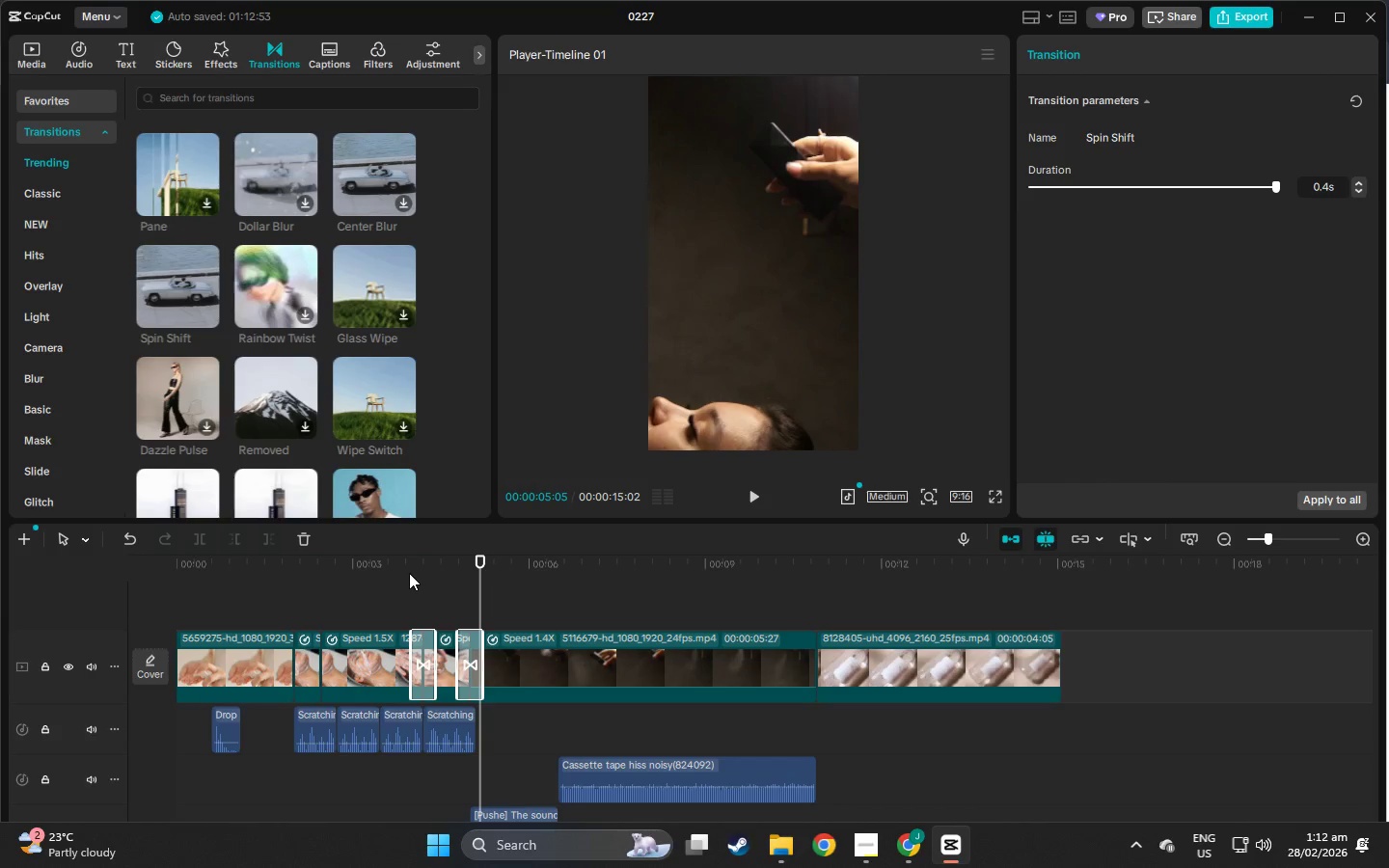 
left_click([407, 571])
 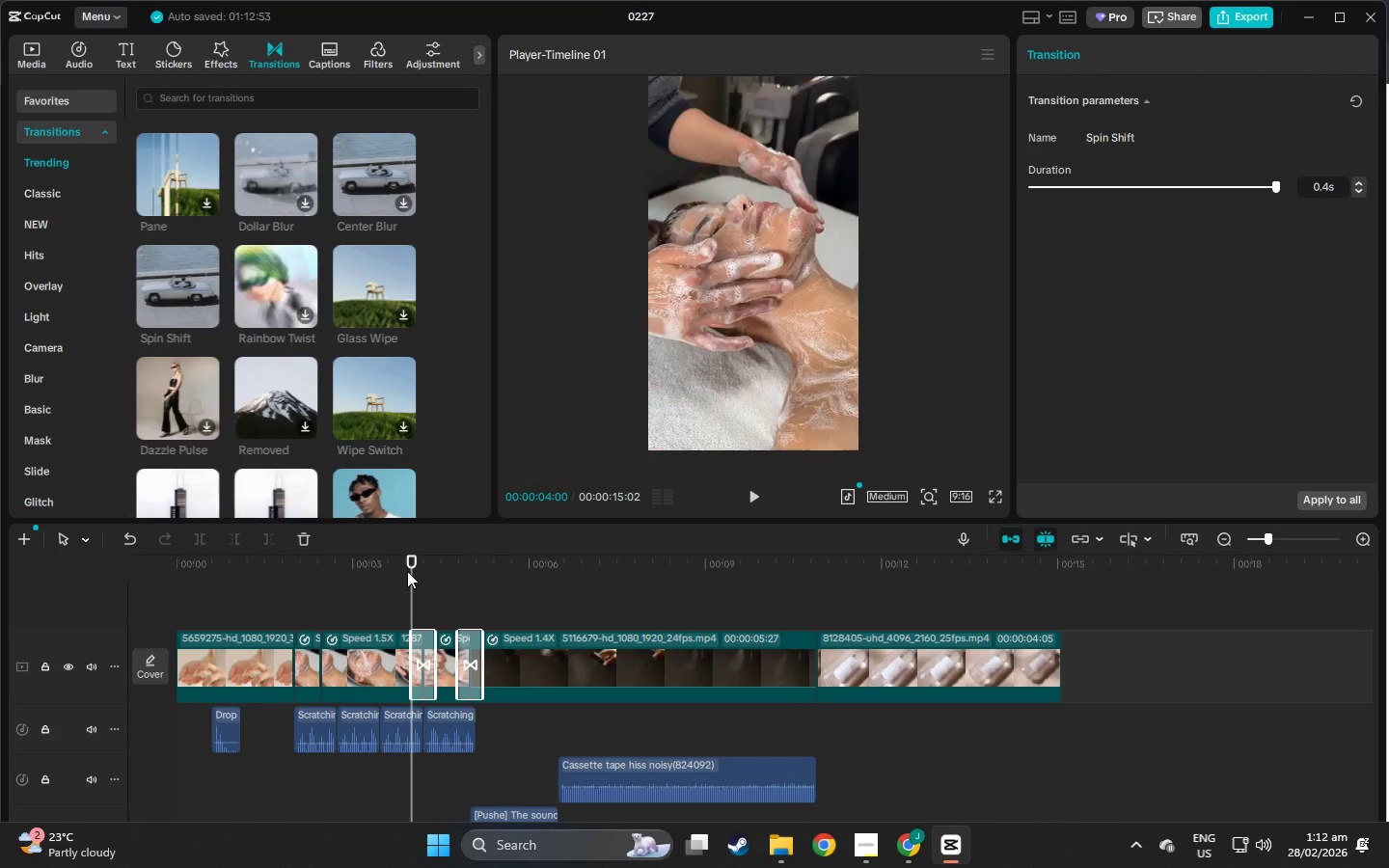 
key(Space)
 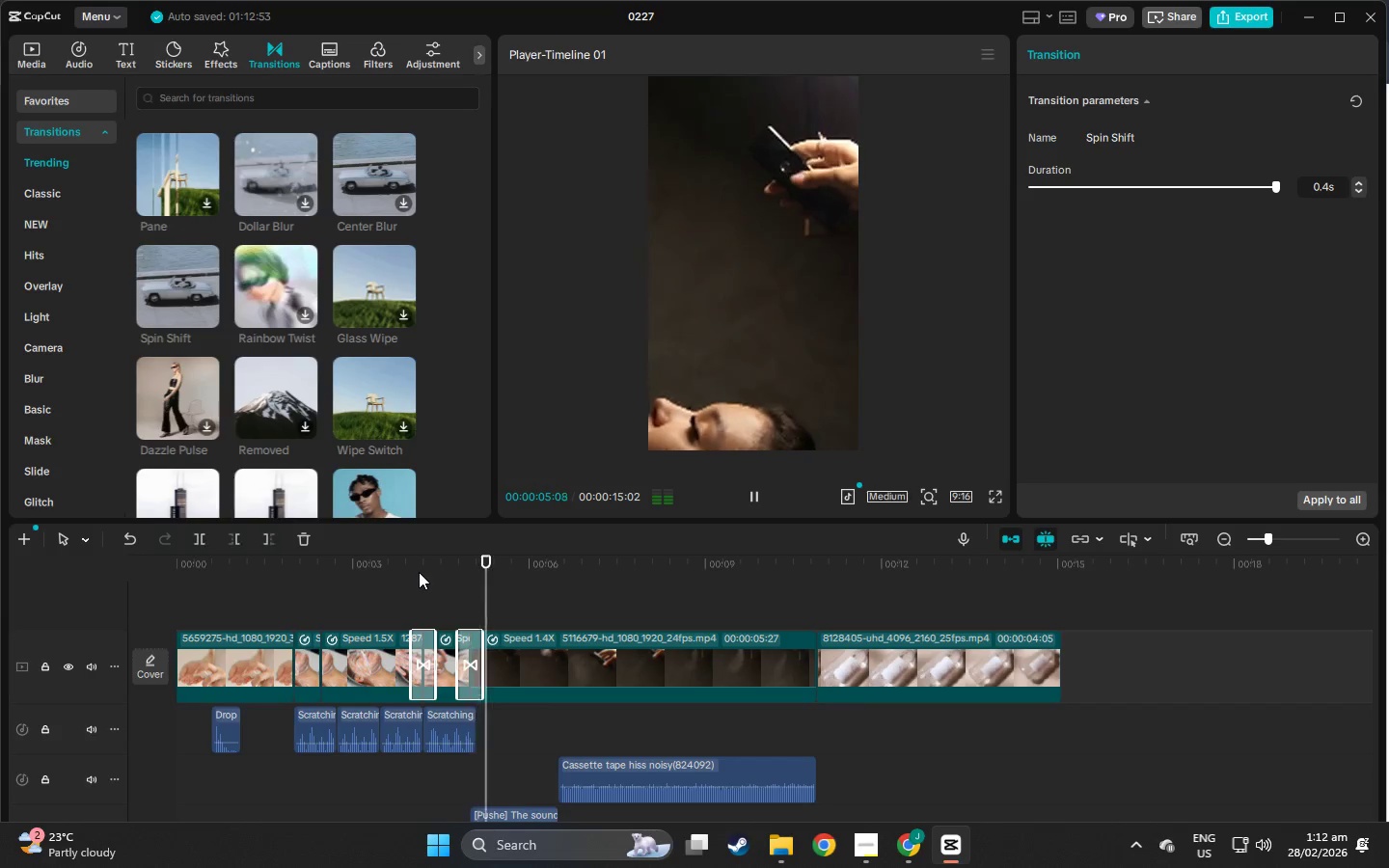 
key(Space)
 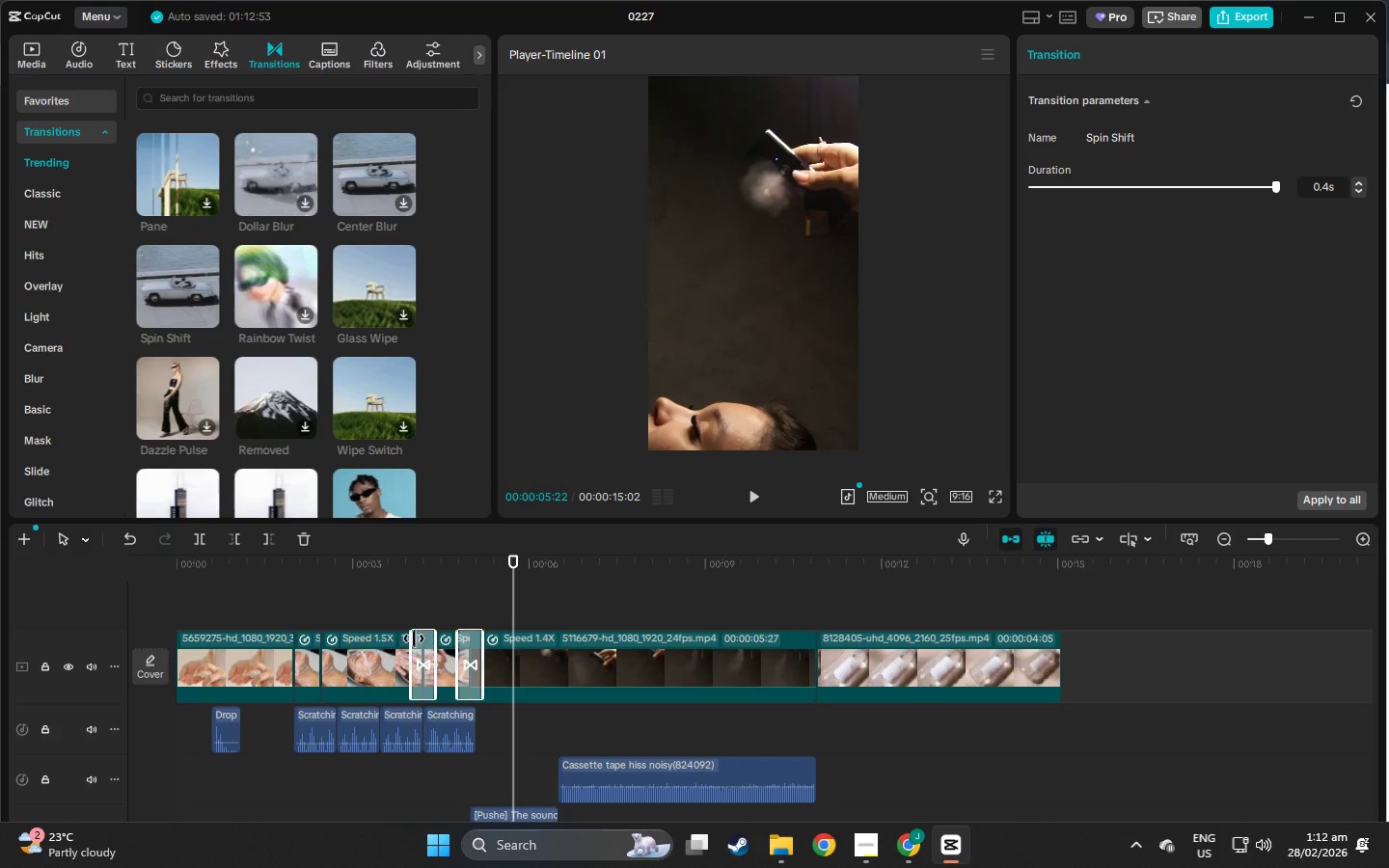 
left_click([382, 593])
 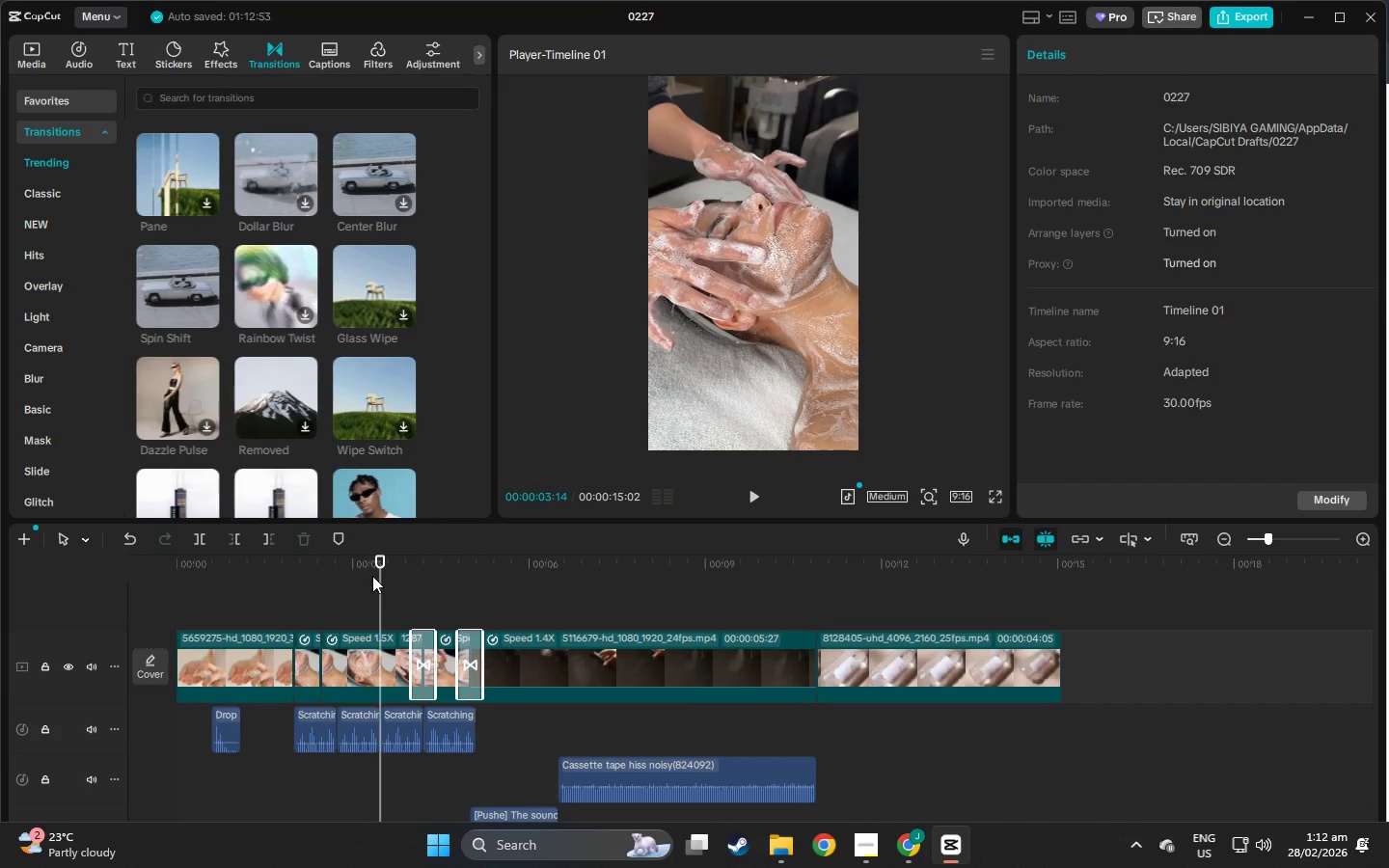 
key(Space)
 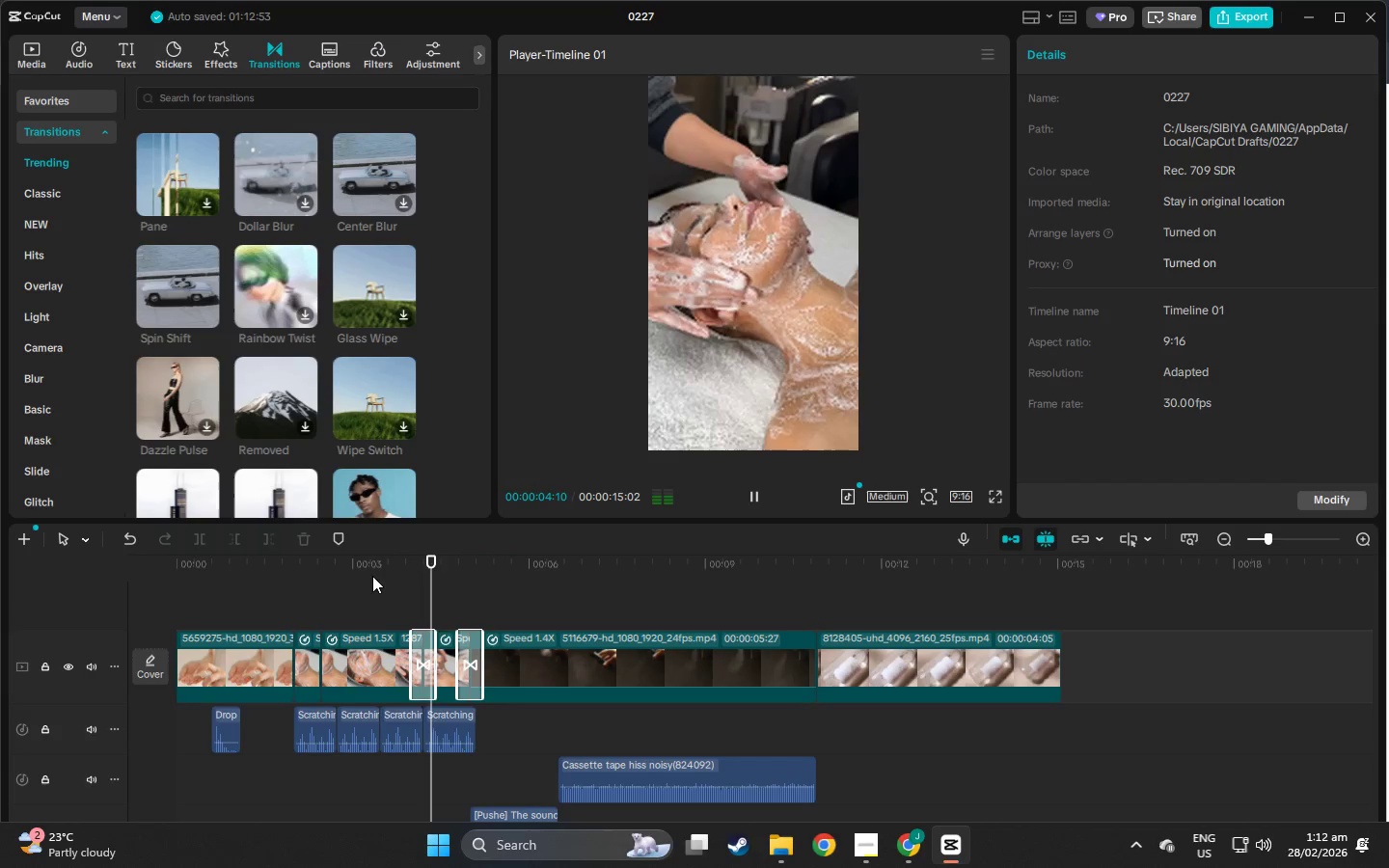 
key(Space)
 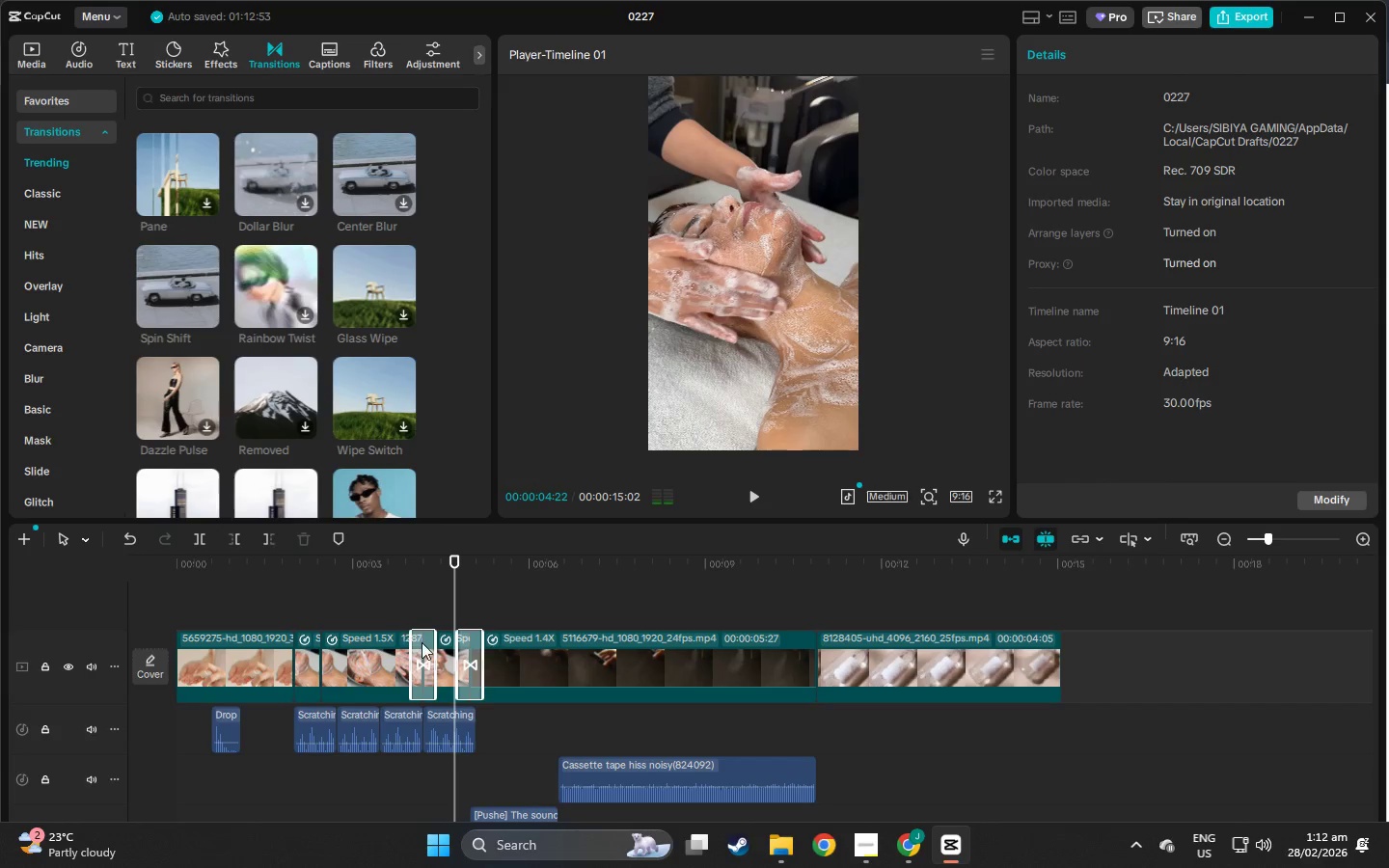 
left_click([422, 643])
 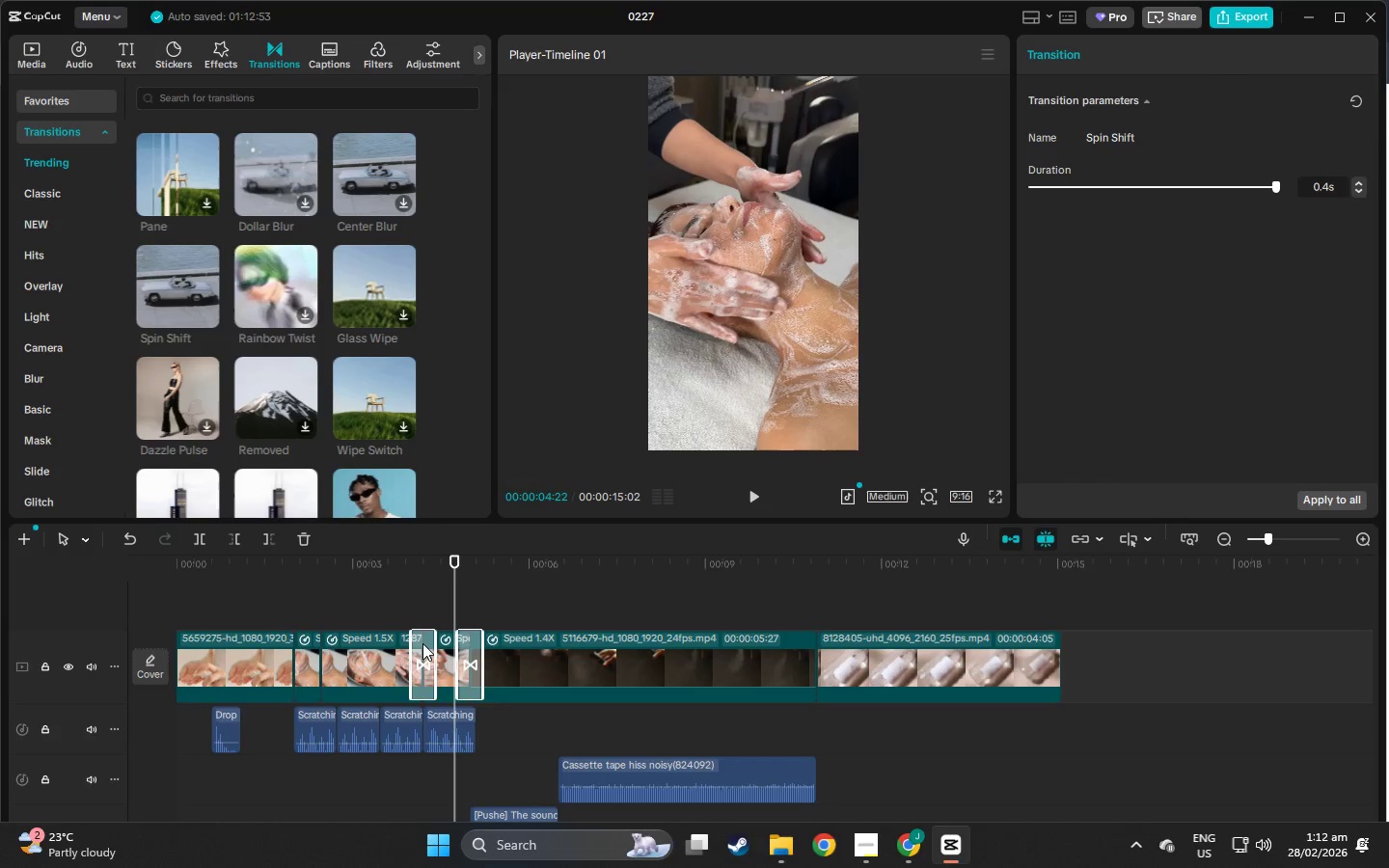 
key(Delete)
 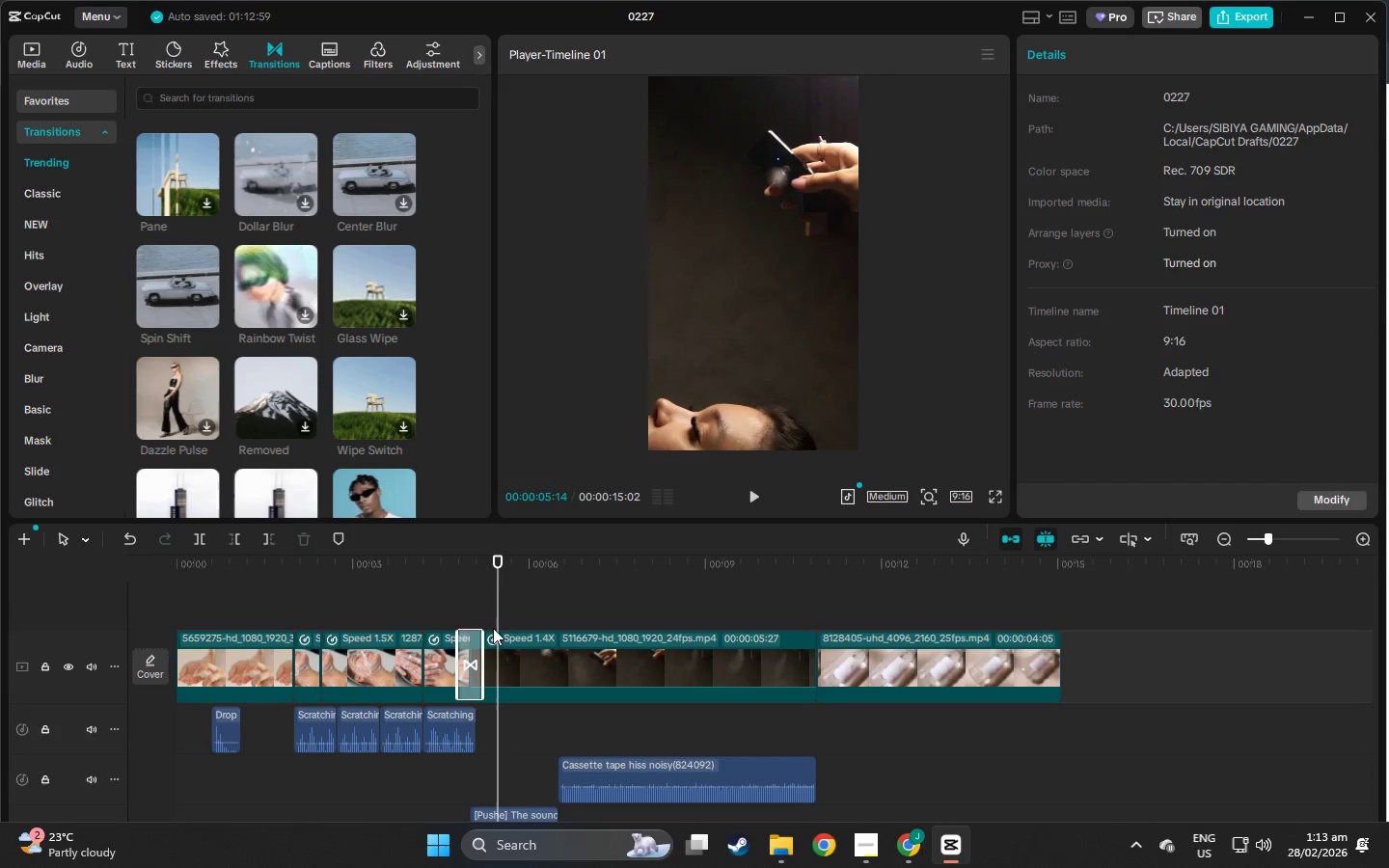 
double_click([470, 642])
 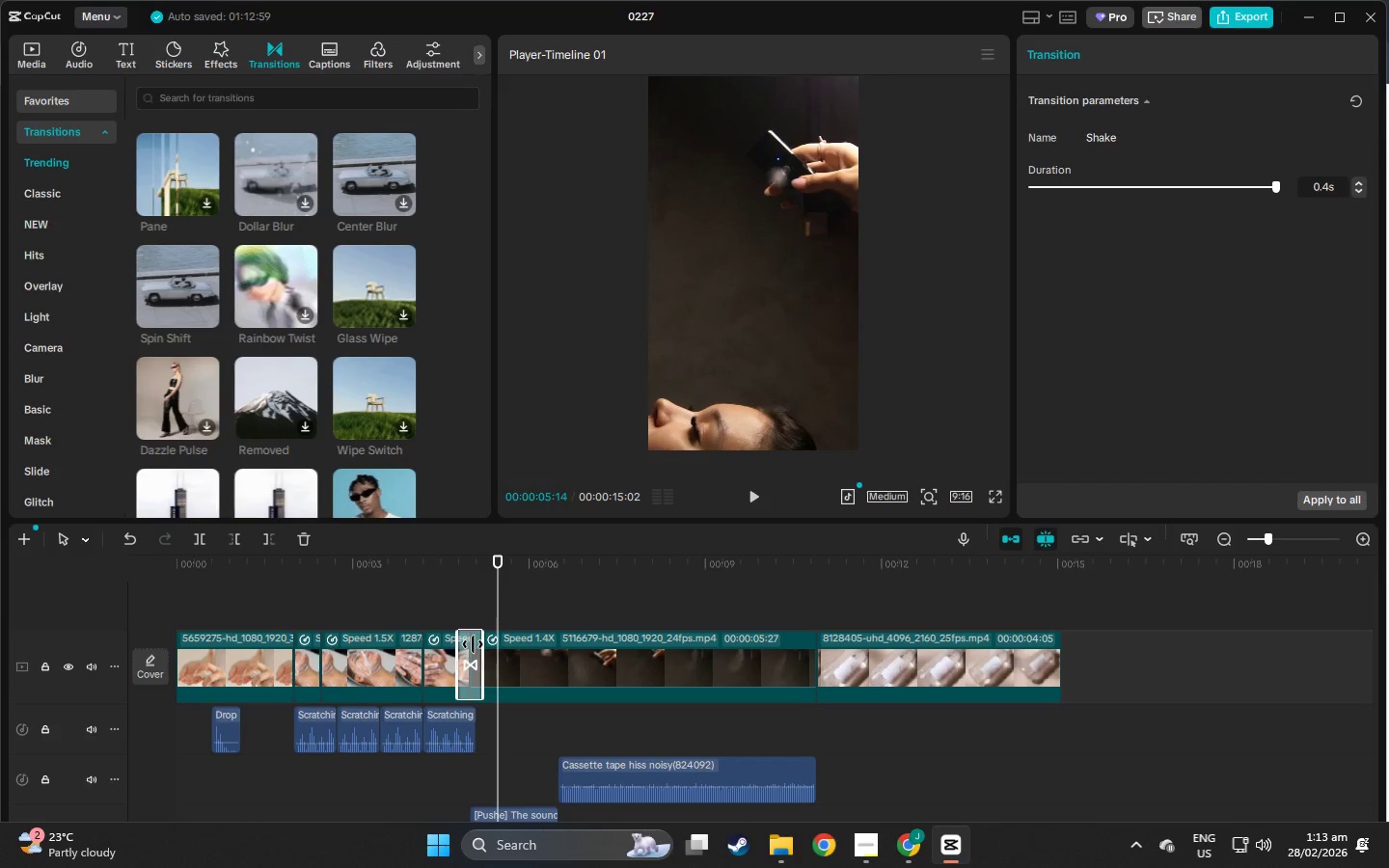 
key(Space)
 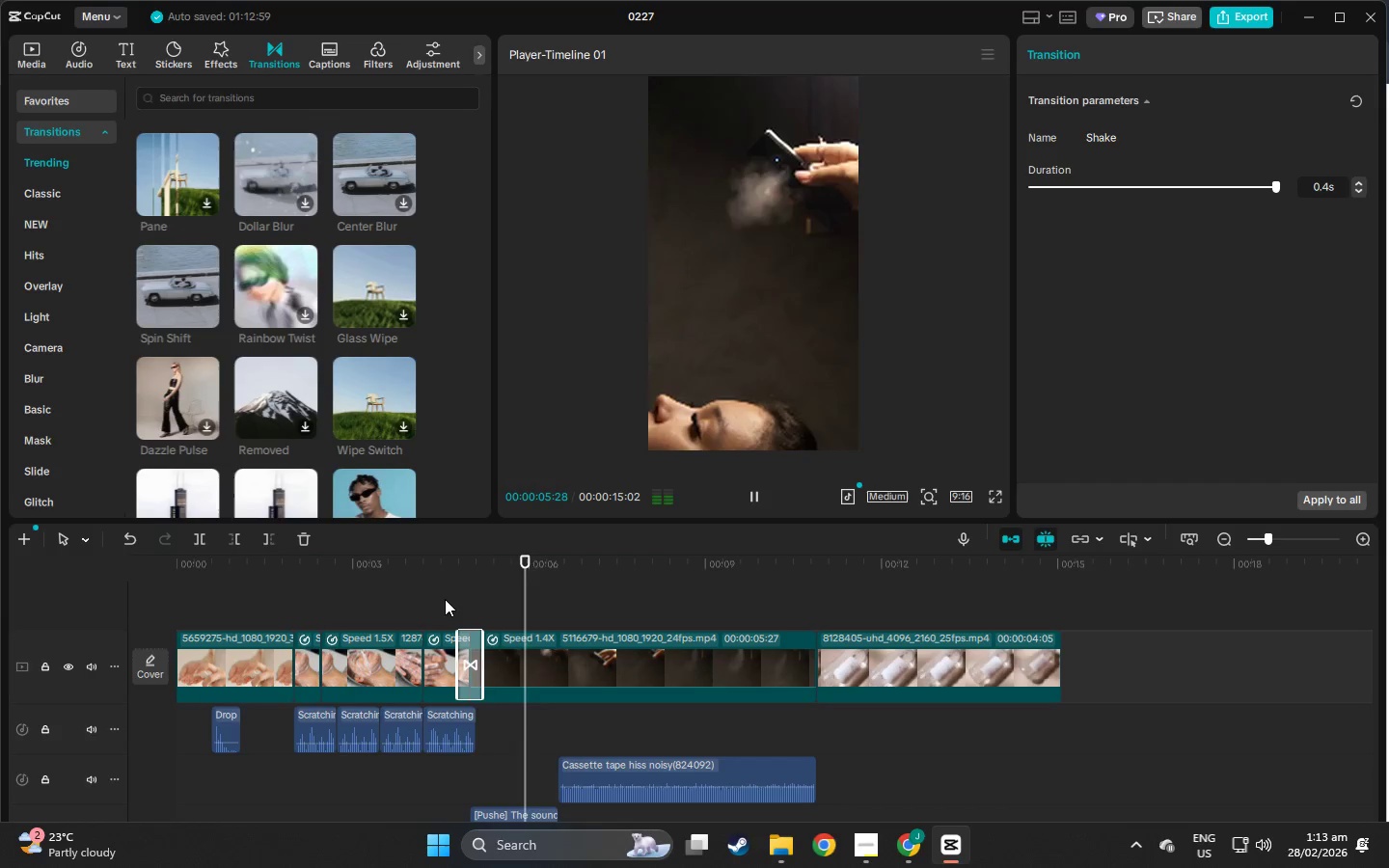 
left_click([436, 569])
 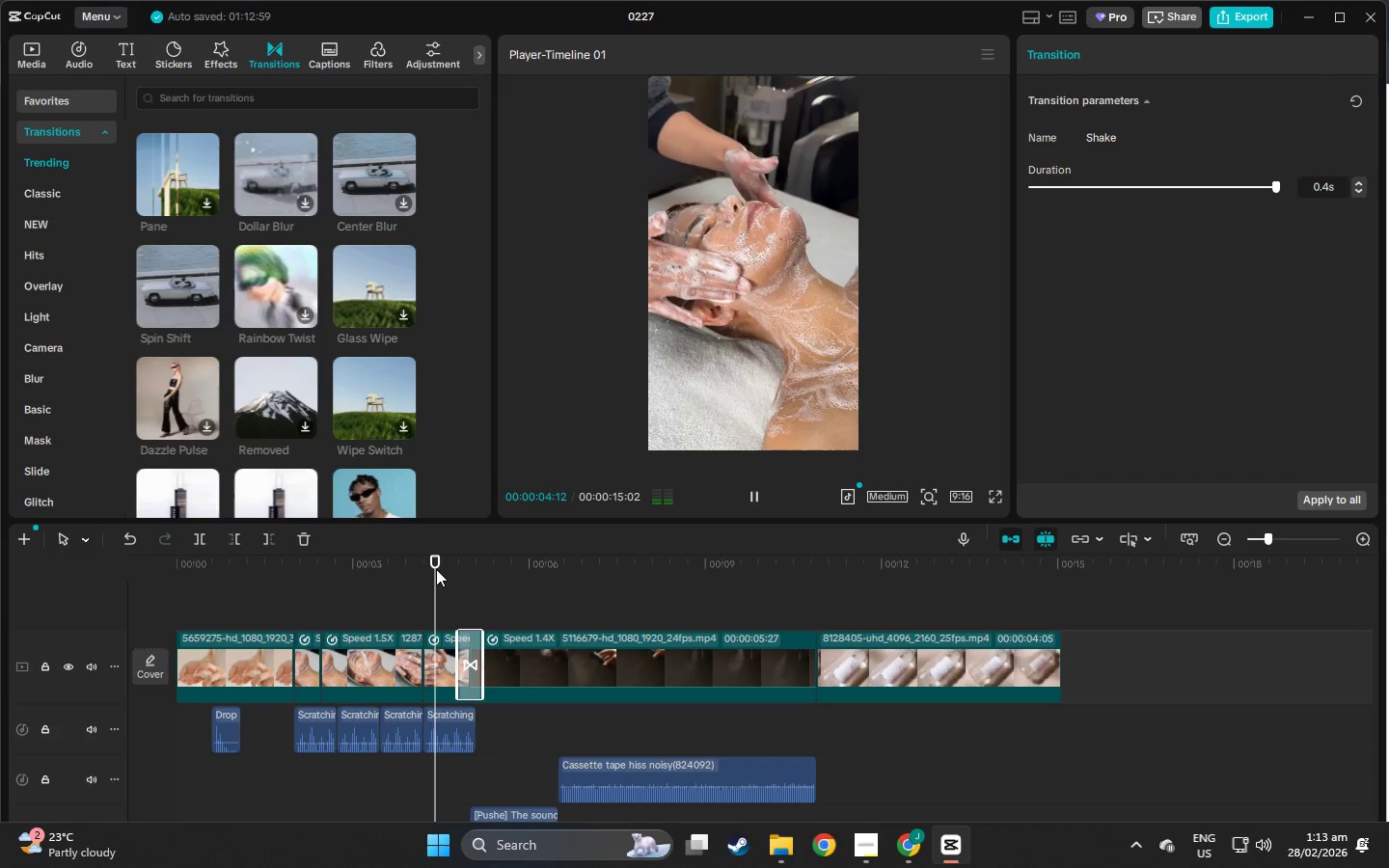 
key(Space)
 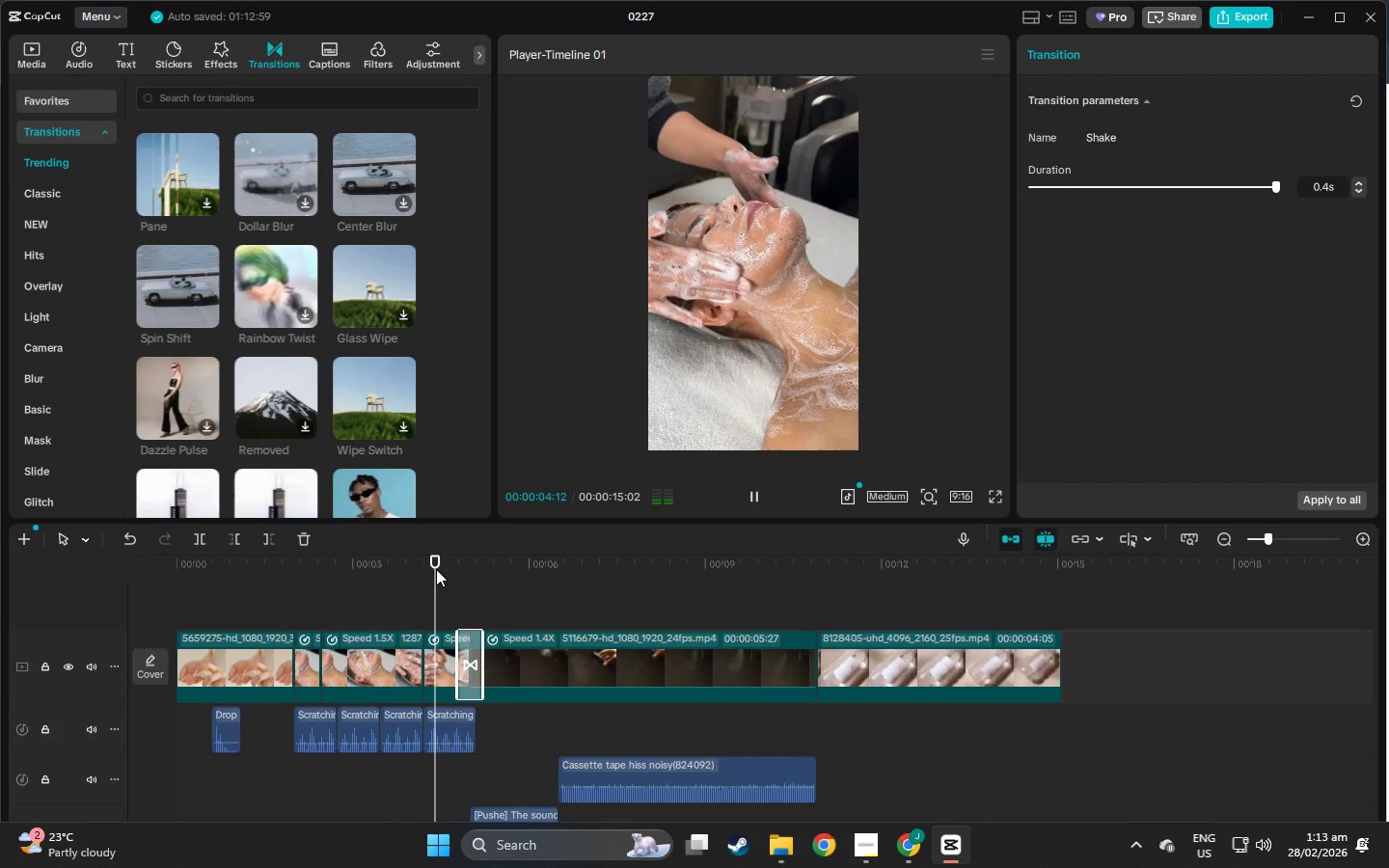 
key(Space)
 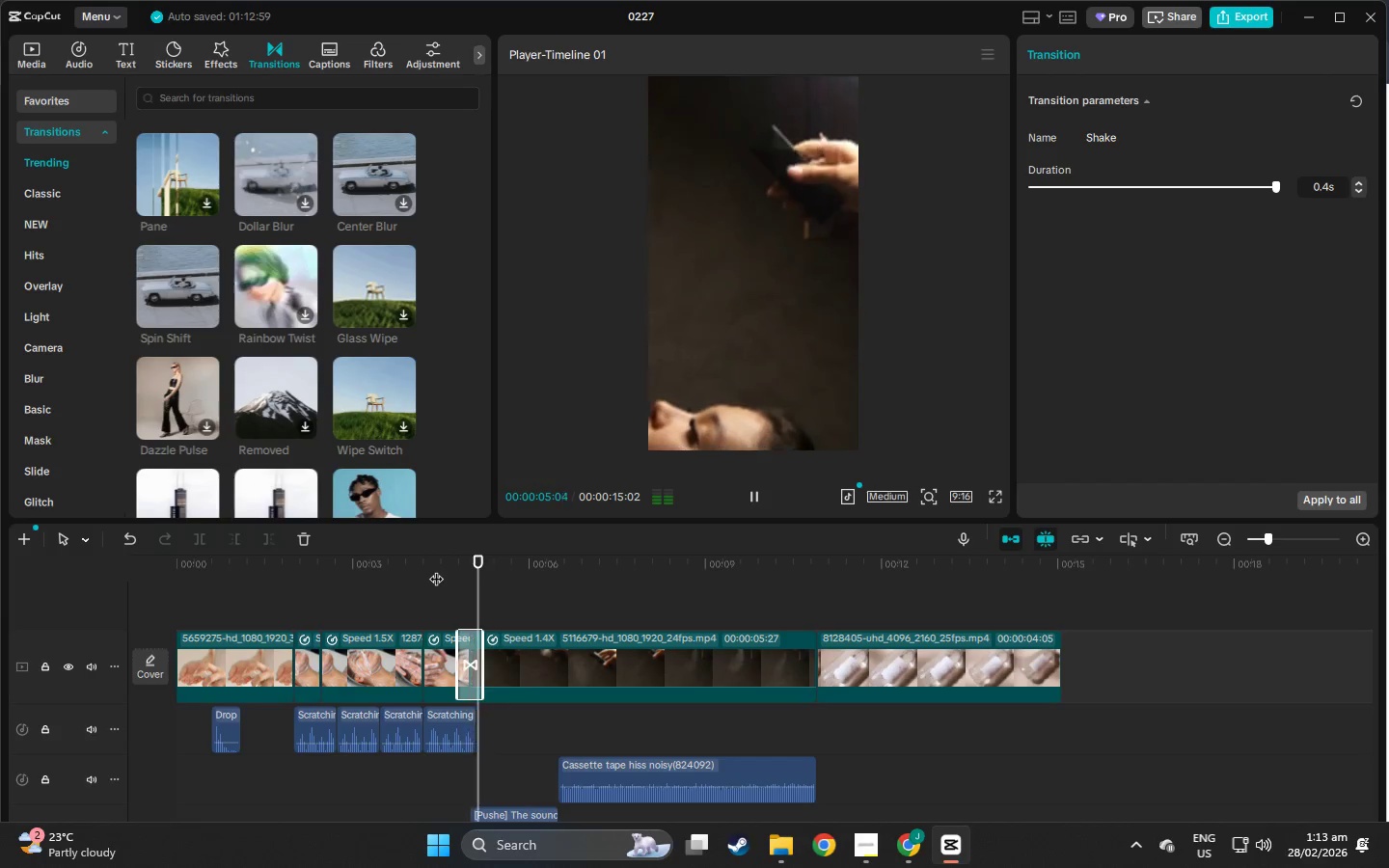 
key(Space)
 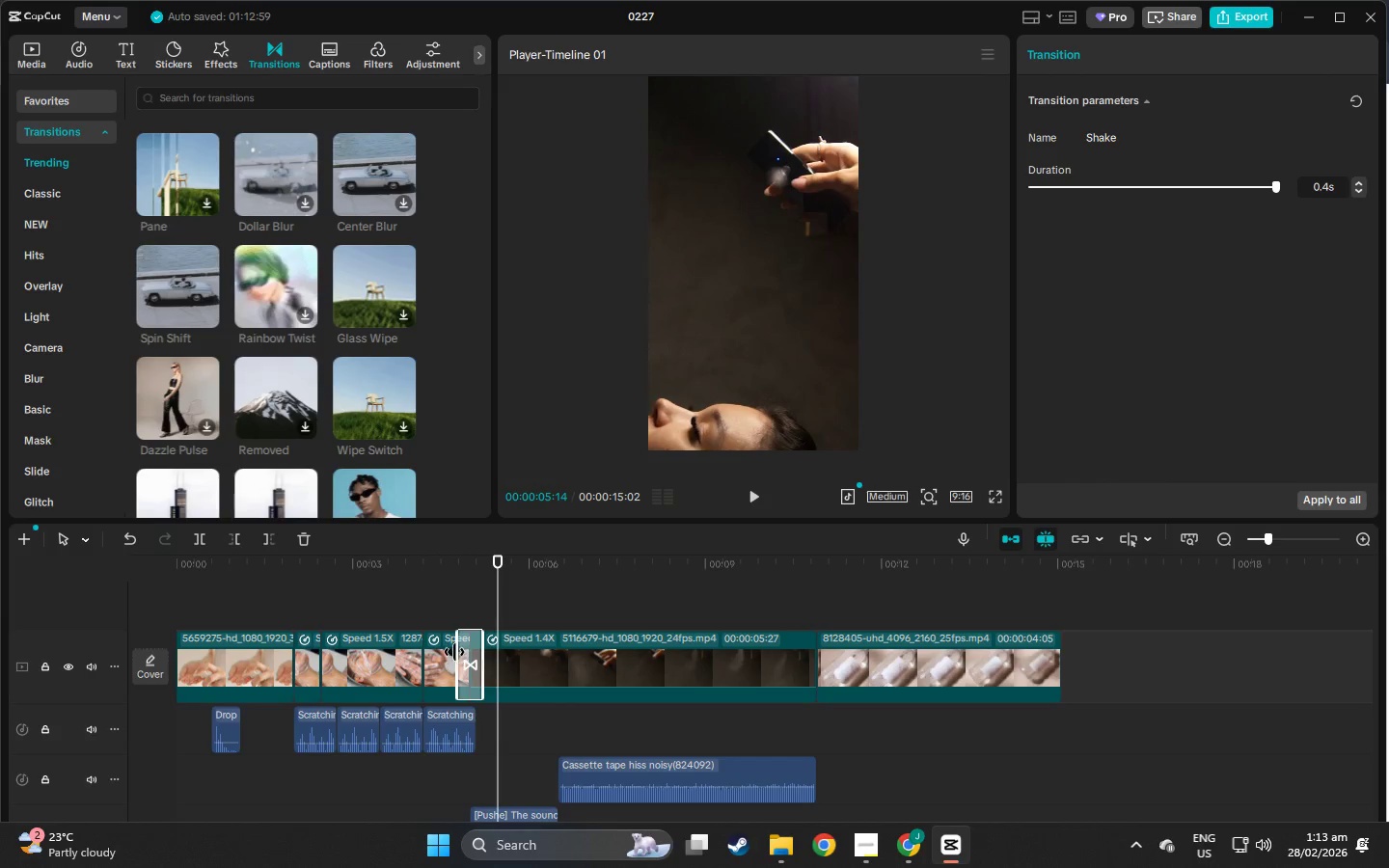 
left_click([464, 648])
 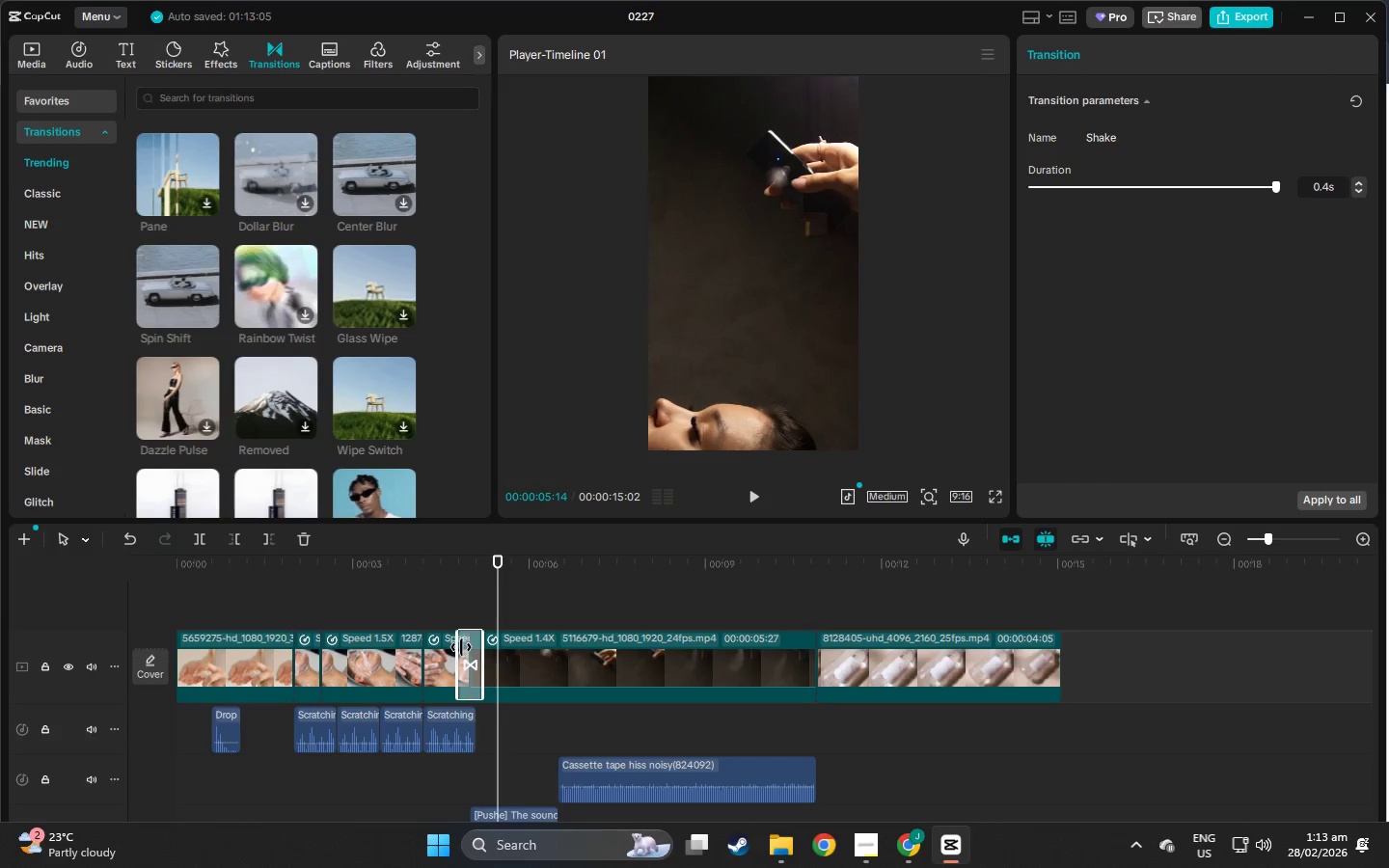 
left_click_drag(start_coordinate=[458, 645], to_coordinate=[445, 646])
 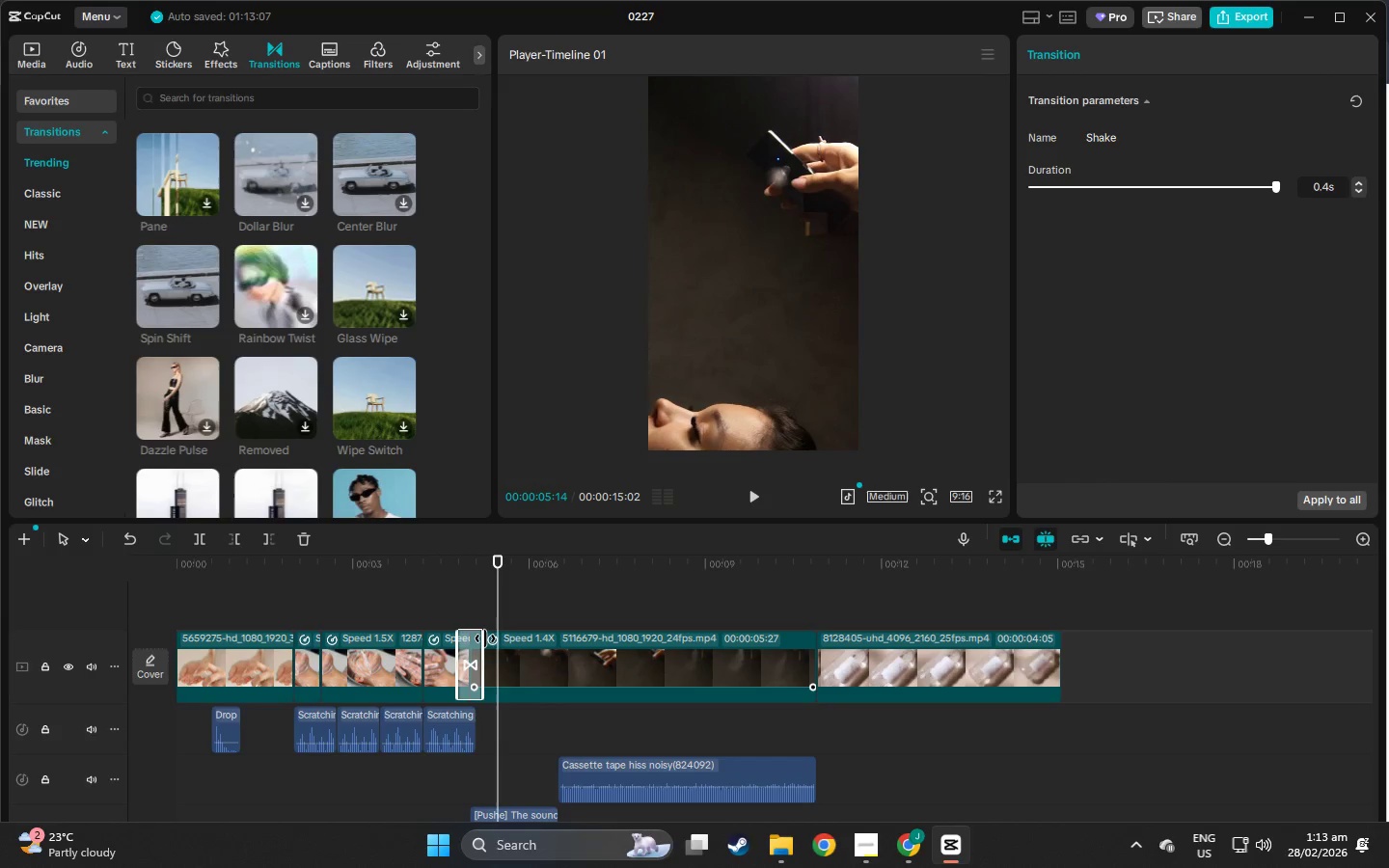 
key(Delete)
 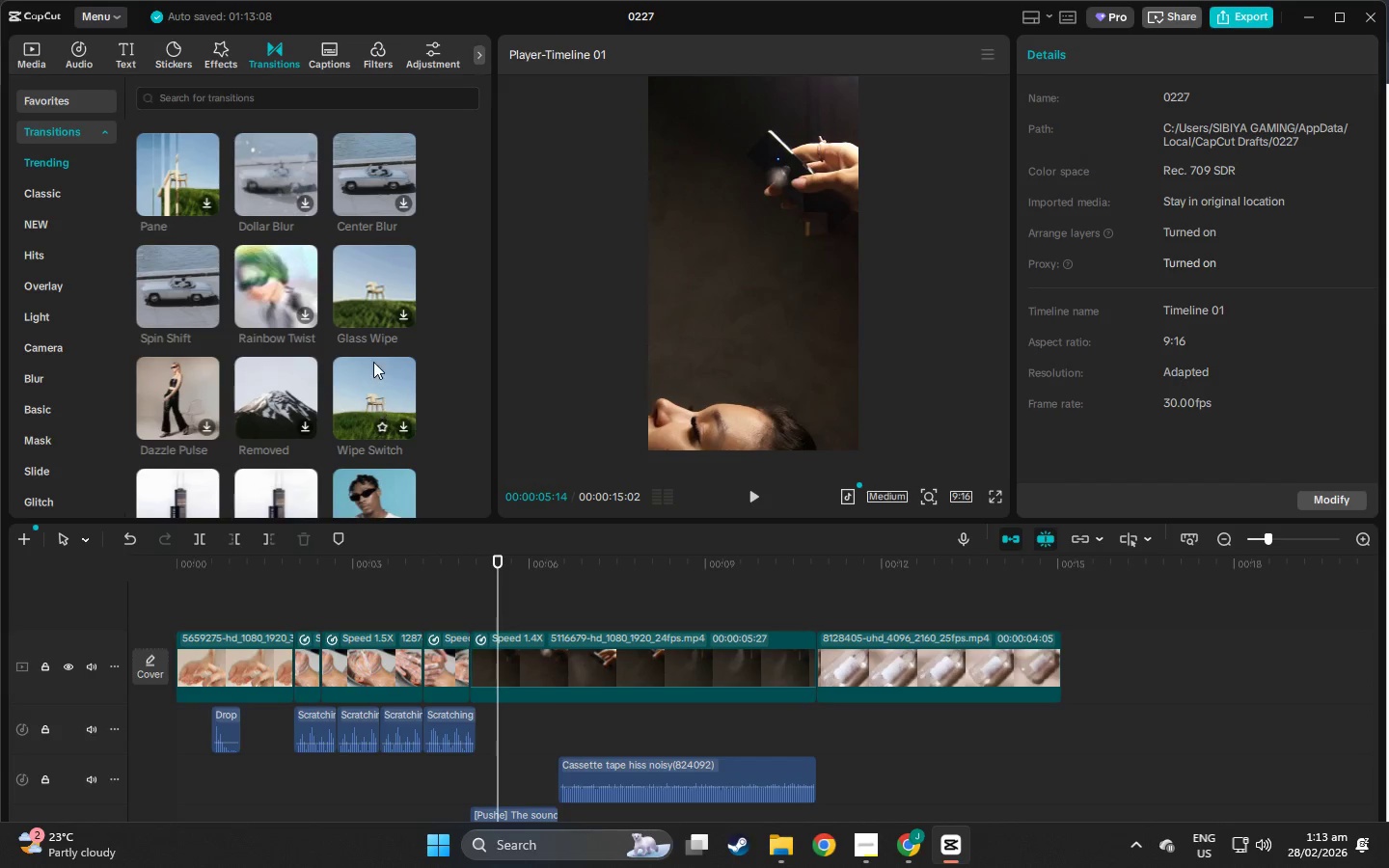 
left_click([373, 361])
 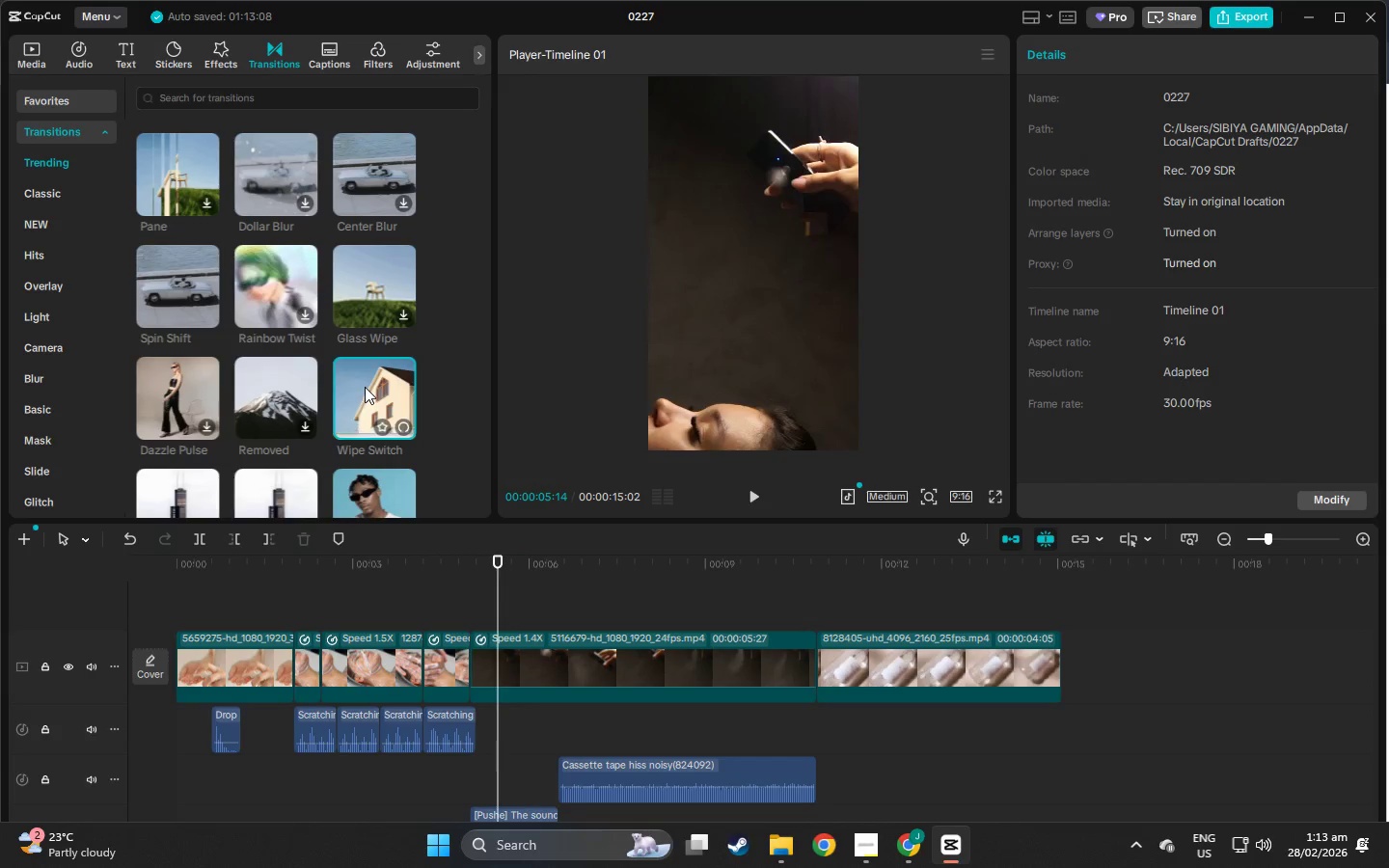 
scroll: coordinate [356, 286], scroll_direction: down, amount: 5.0
 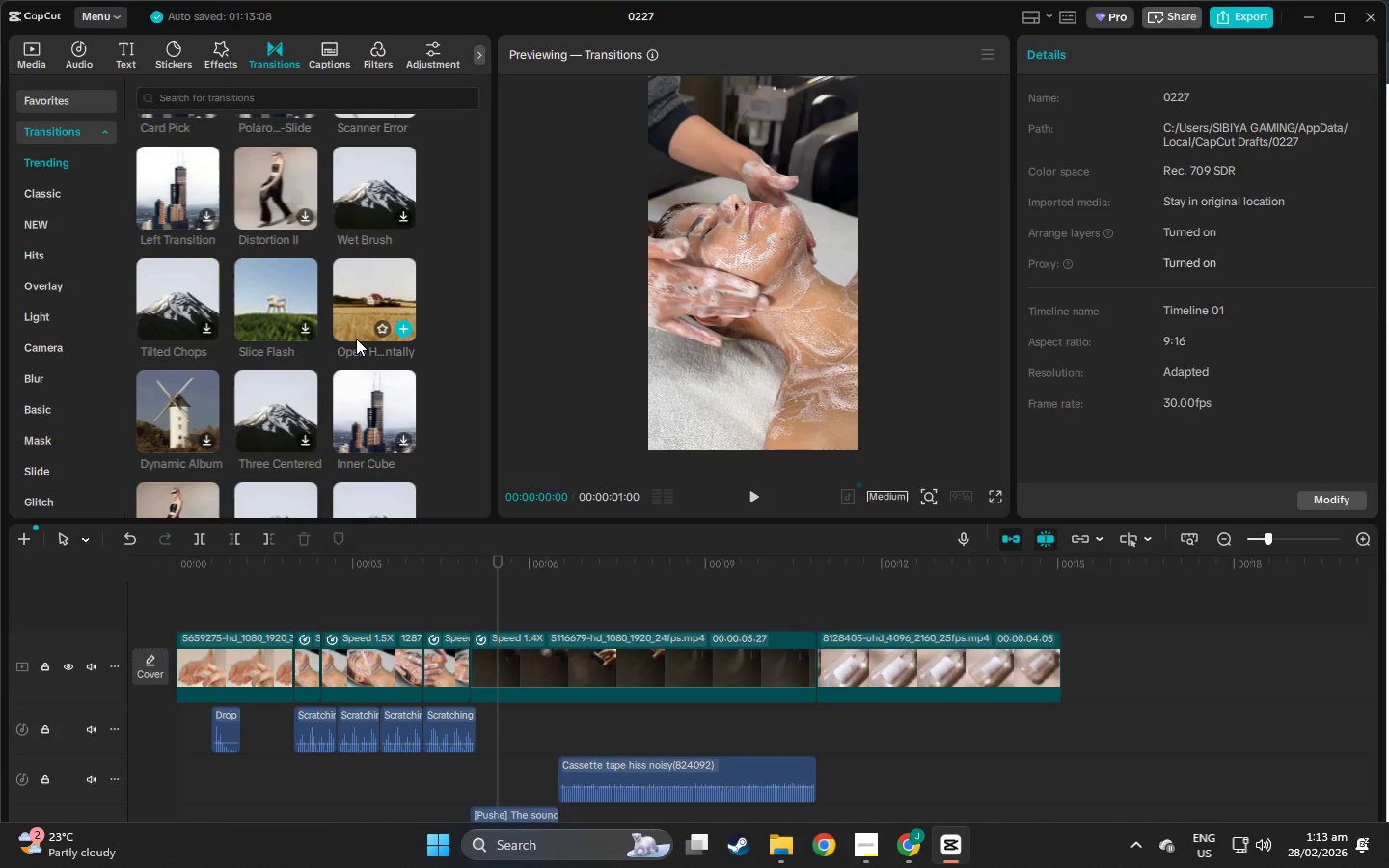 
left_click([356, 326])
 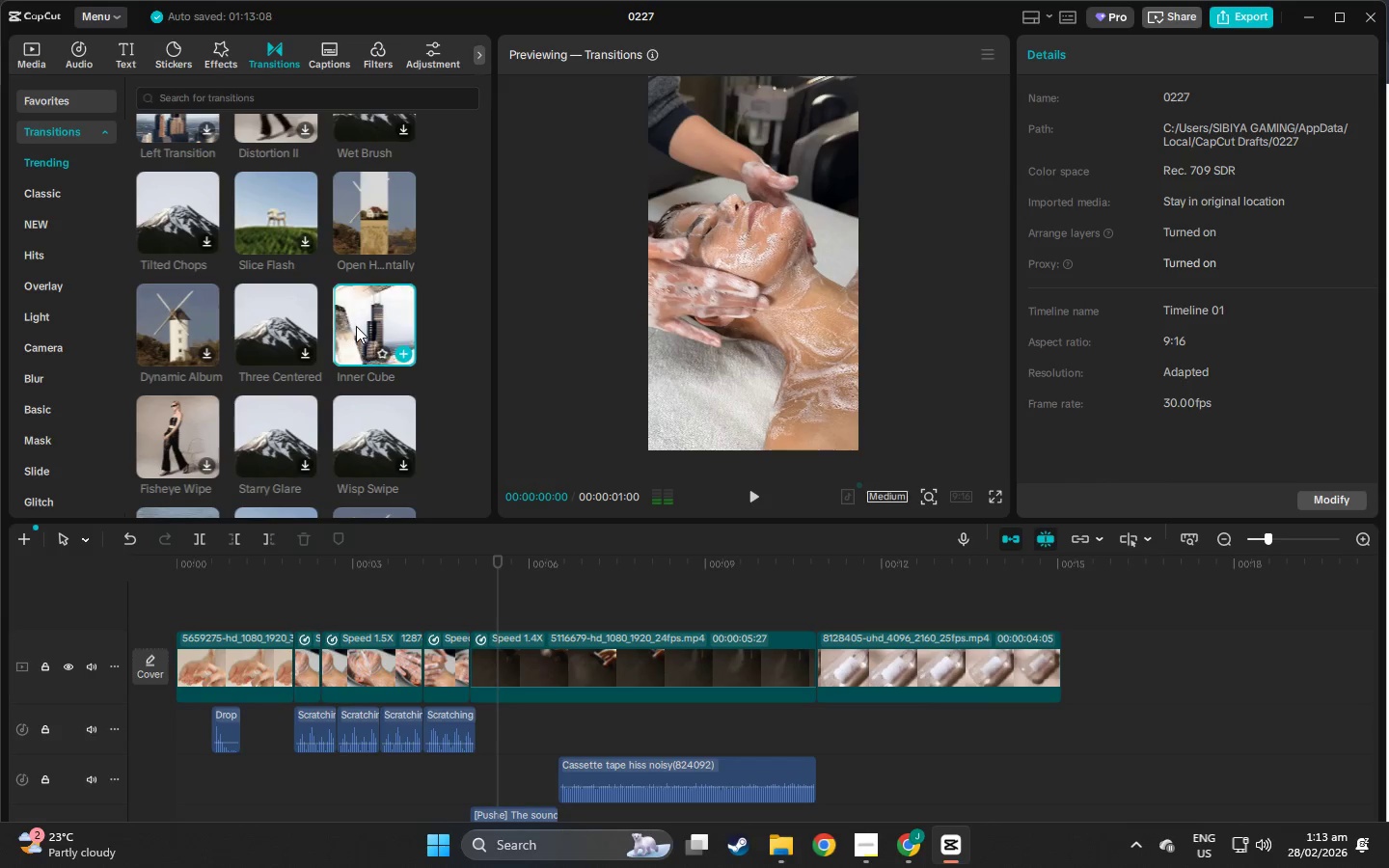 
scroll: coordinate [356, 339], scroll_direction: down, amount: 1.0
 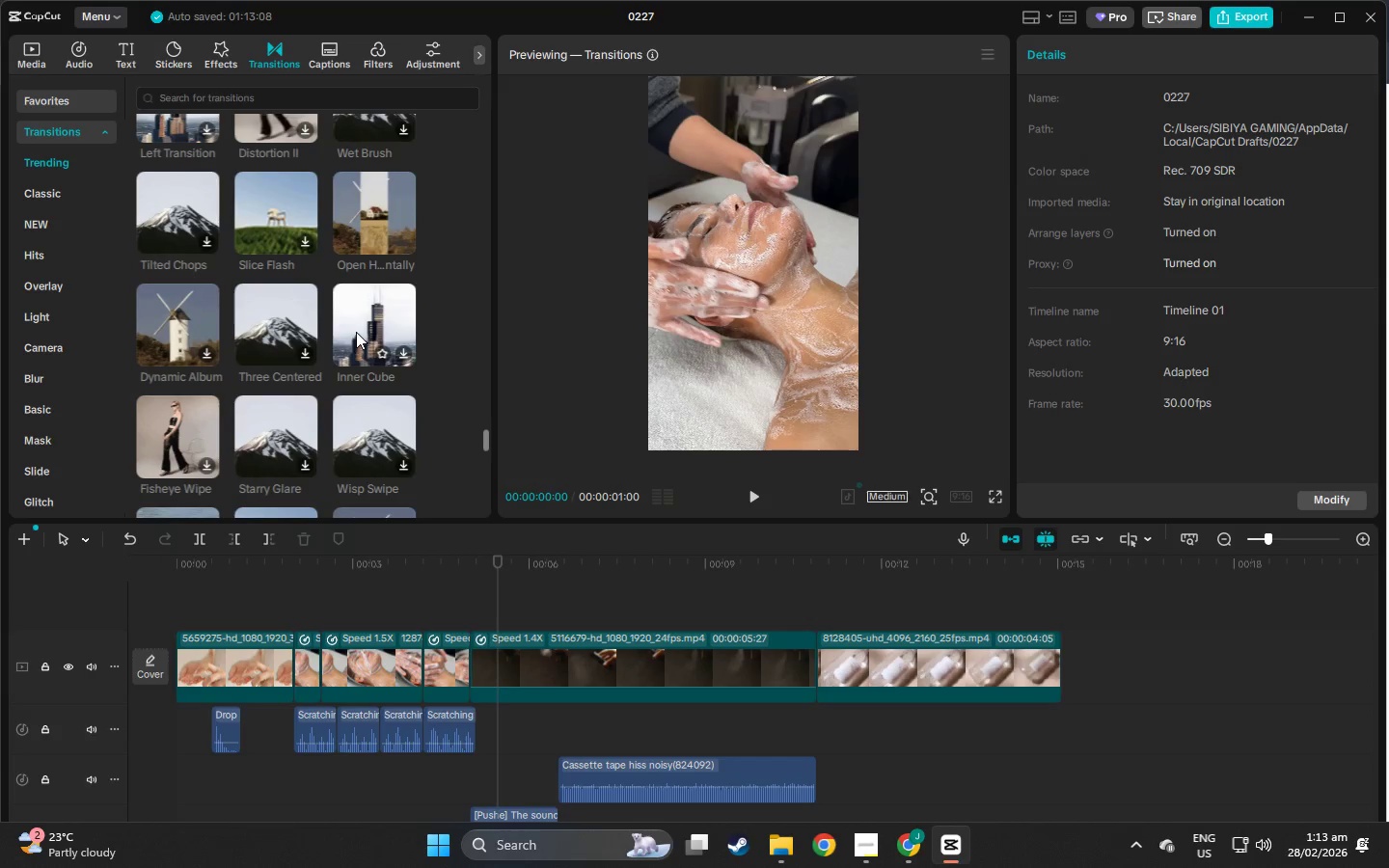 
left_click([251, 298])
 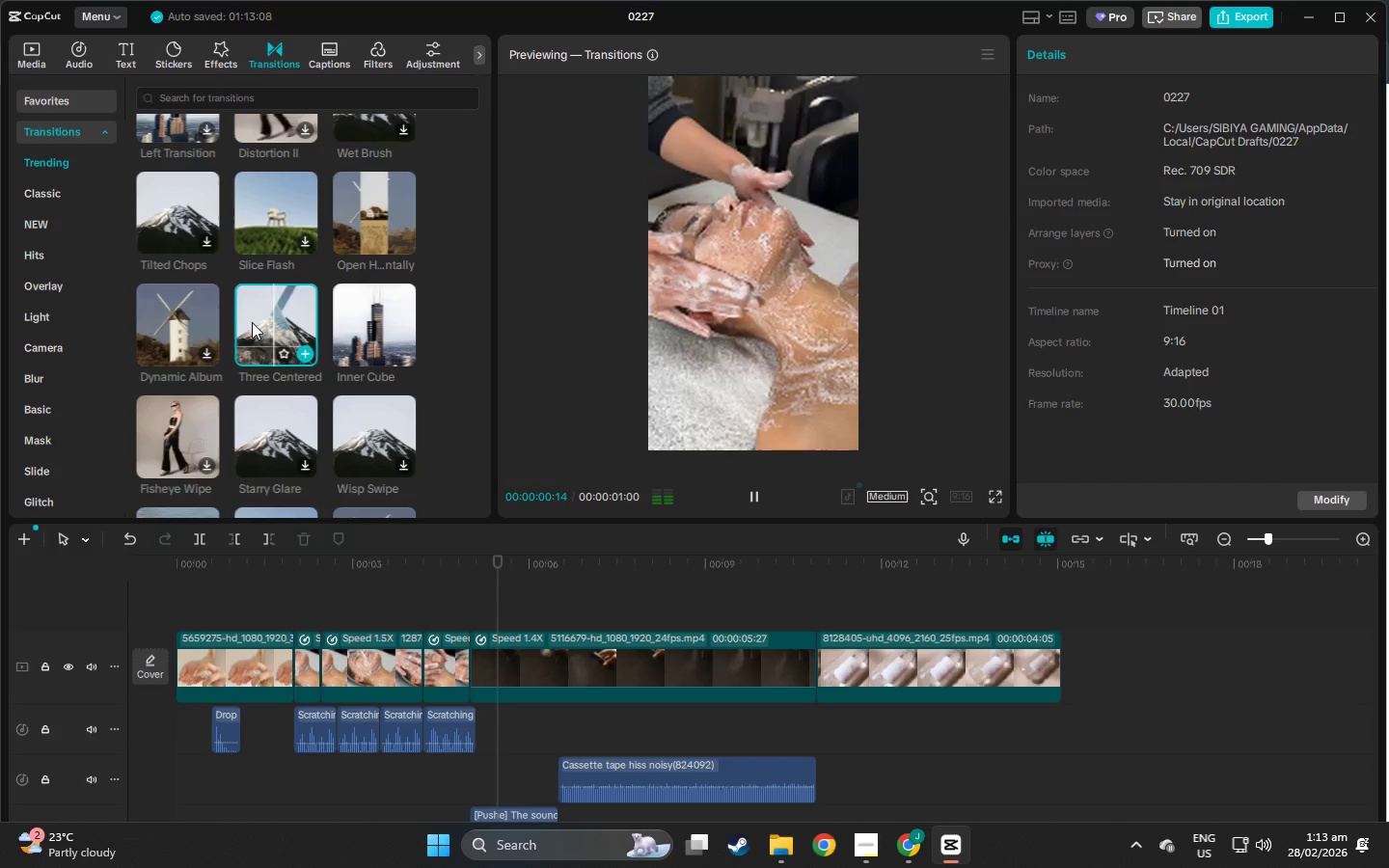 
left_click([166, 321])
 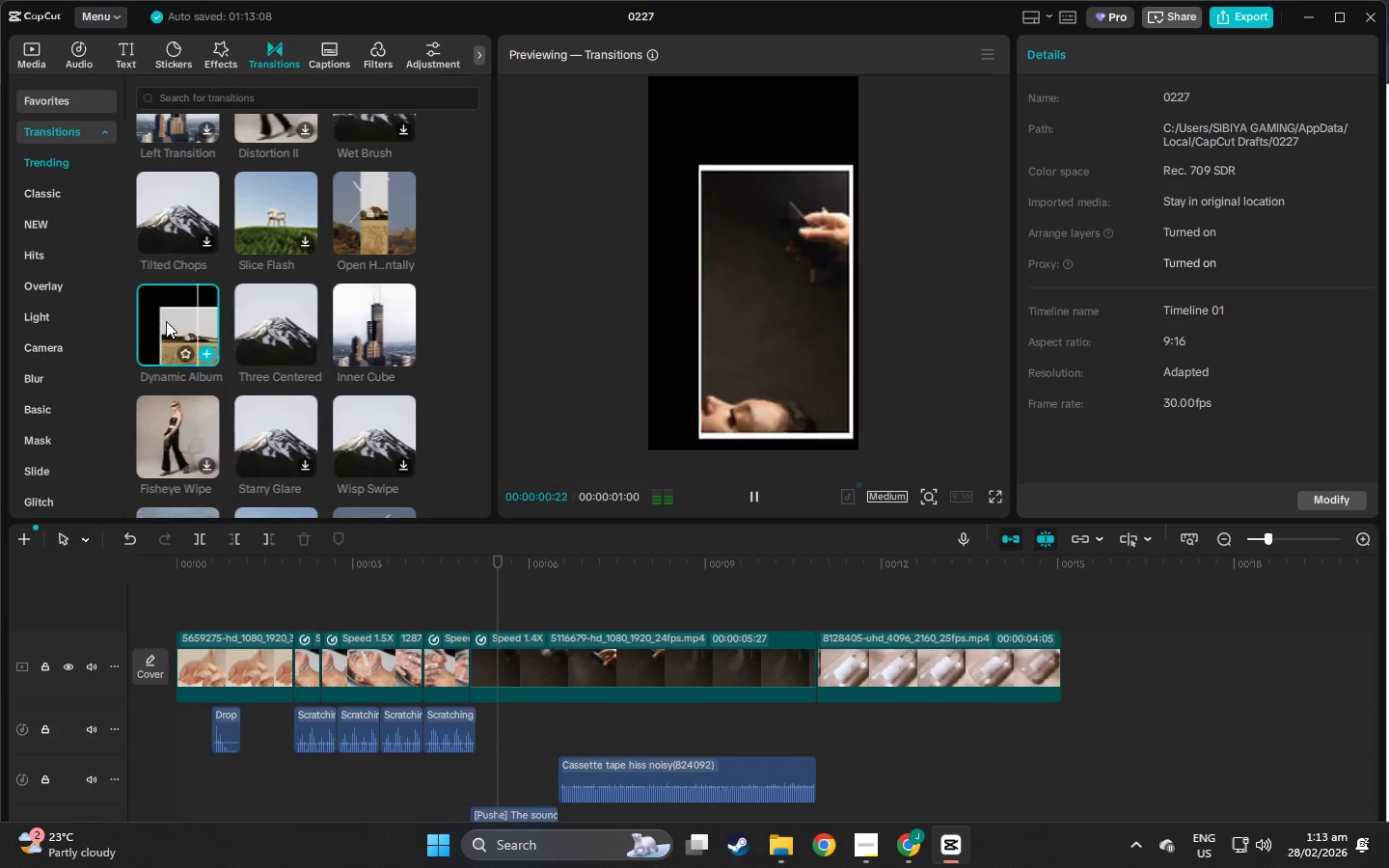 
scroll: coordinate [166, 321], scroll_direction: down, amount: 2.0
 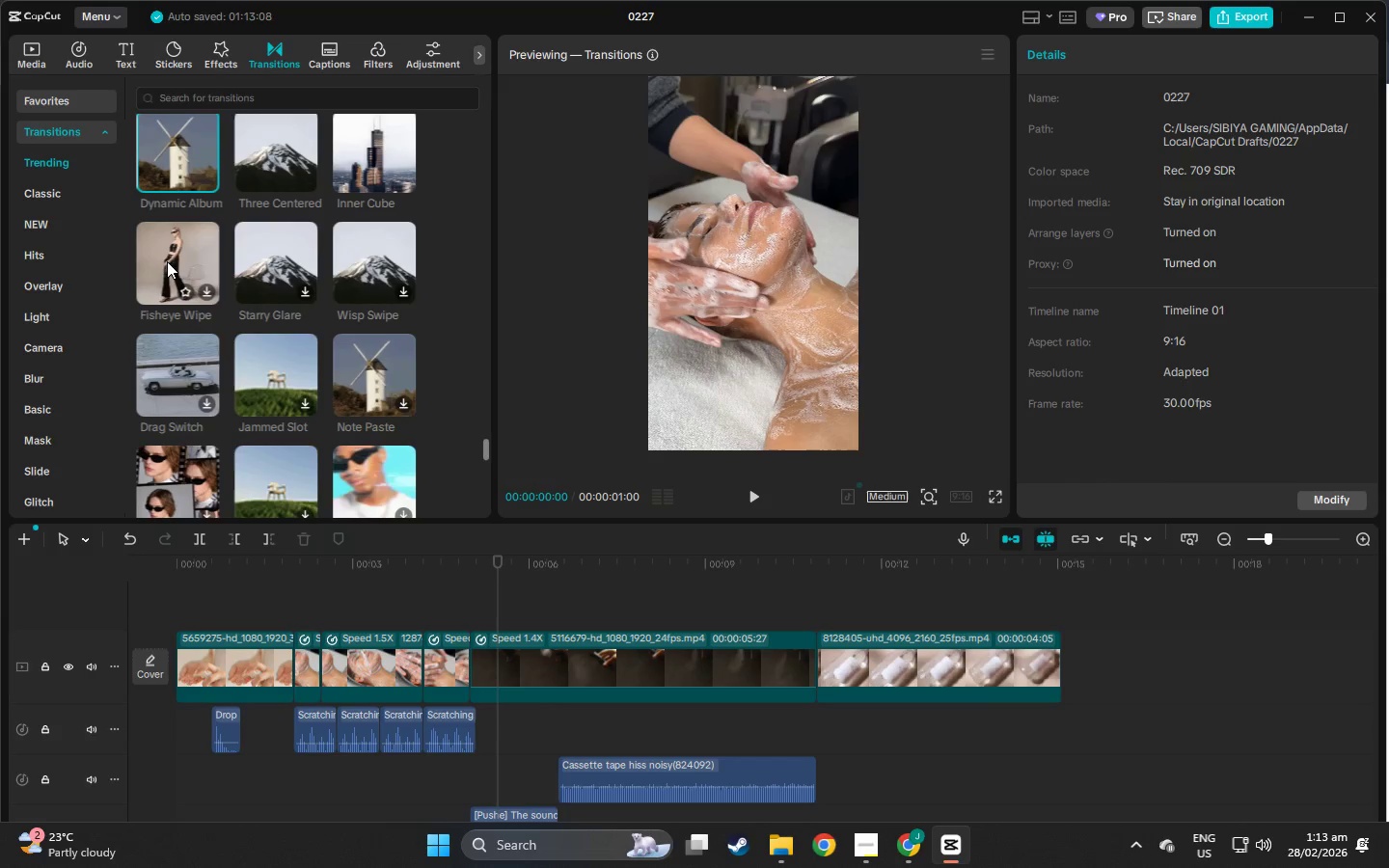 
left_click([167, 244])
 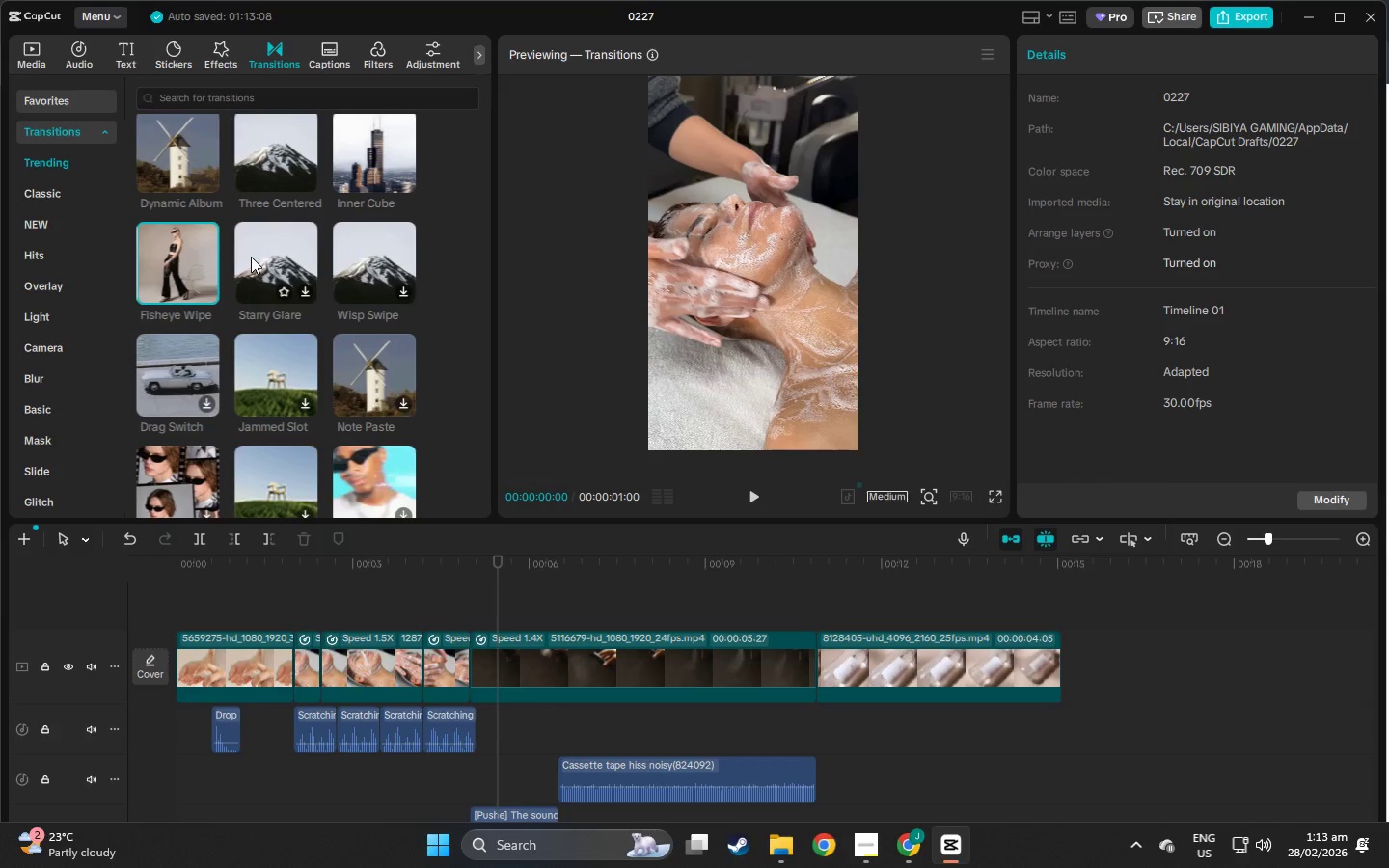 
left_click([251, 257])
 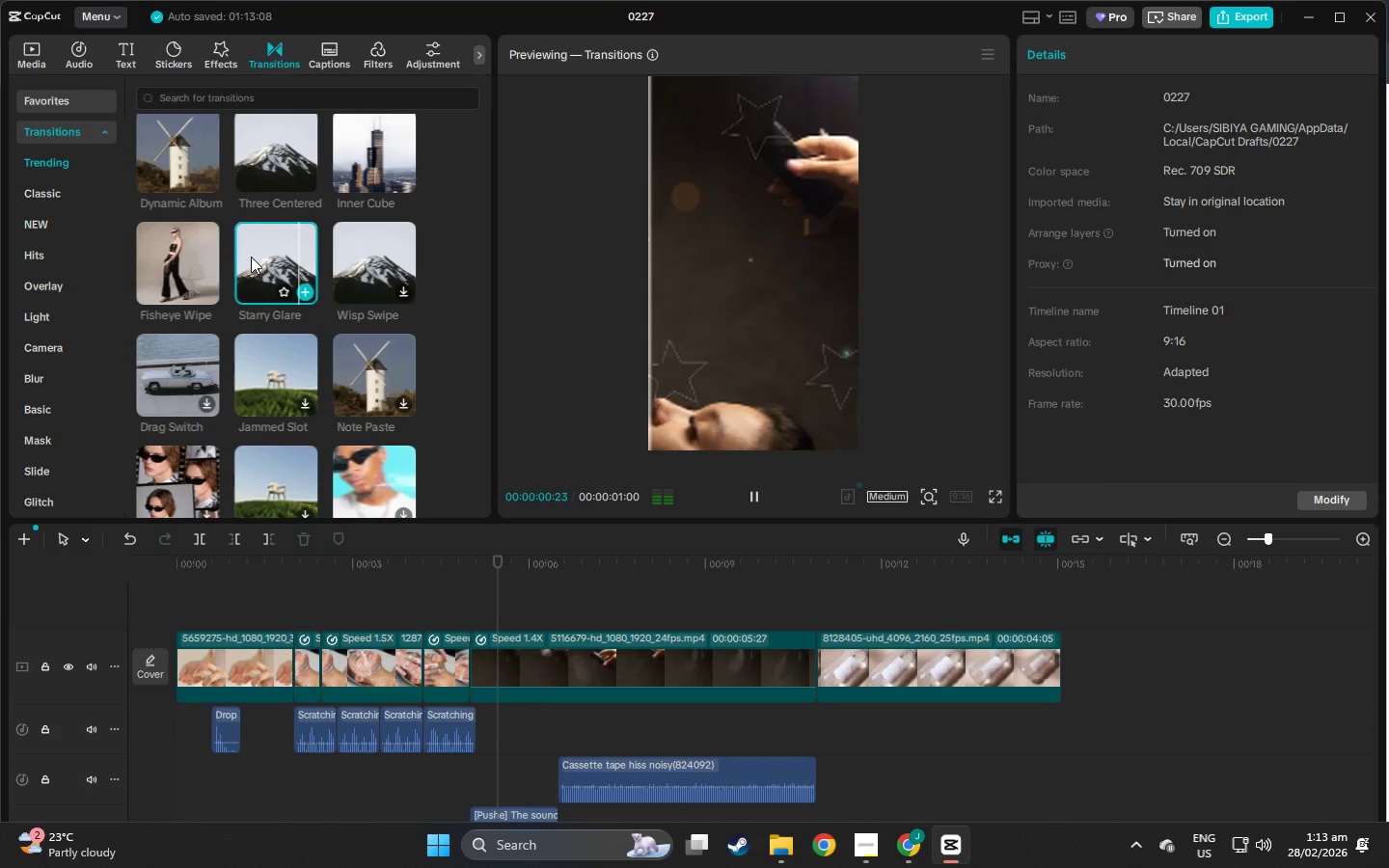 
left_click([360, 253])
 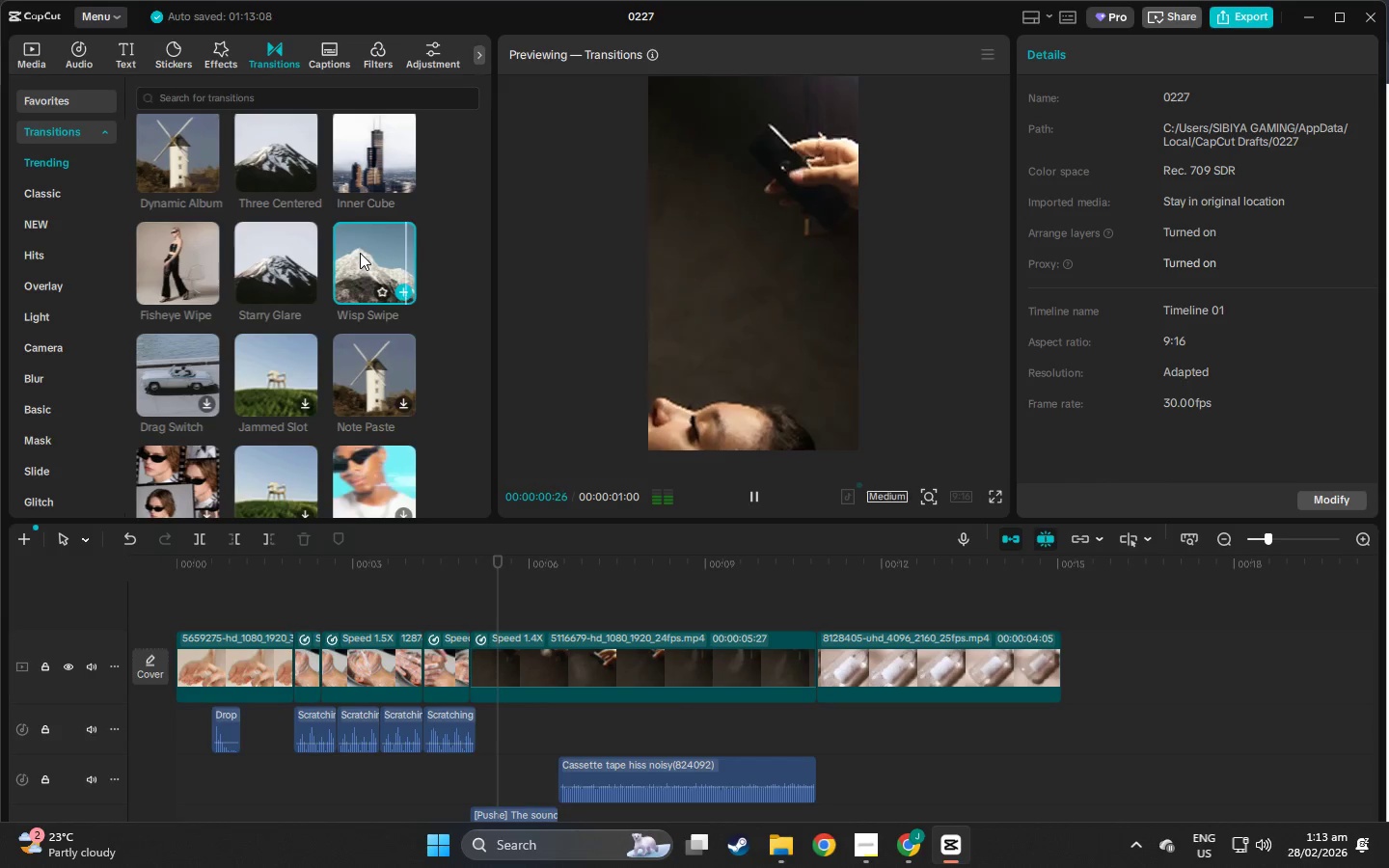 
scroll: coordinate [340, 324], scroll_direction: down, amount: 1.0
 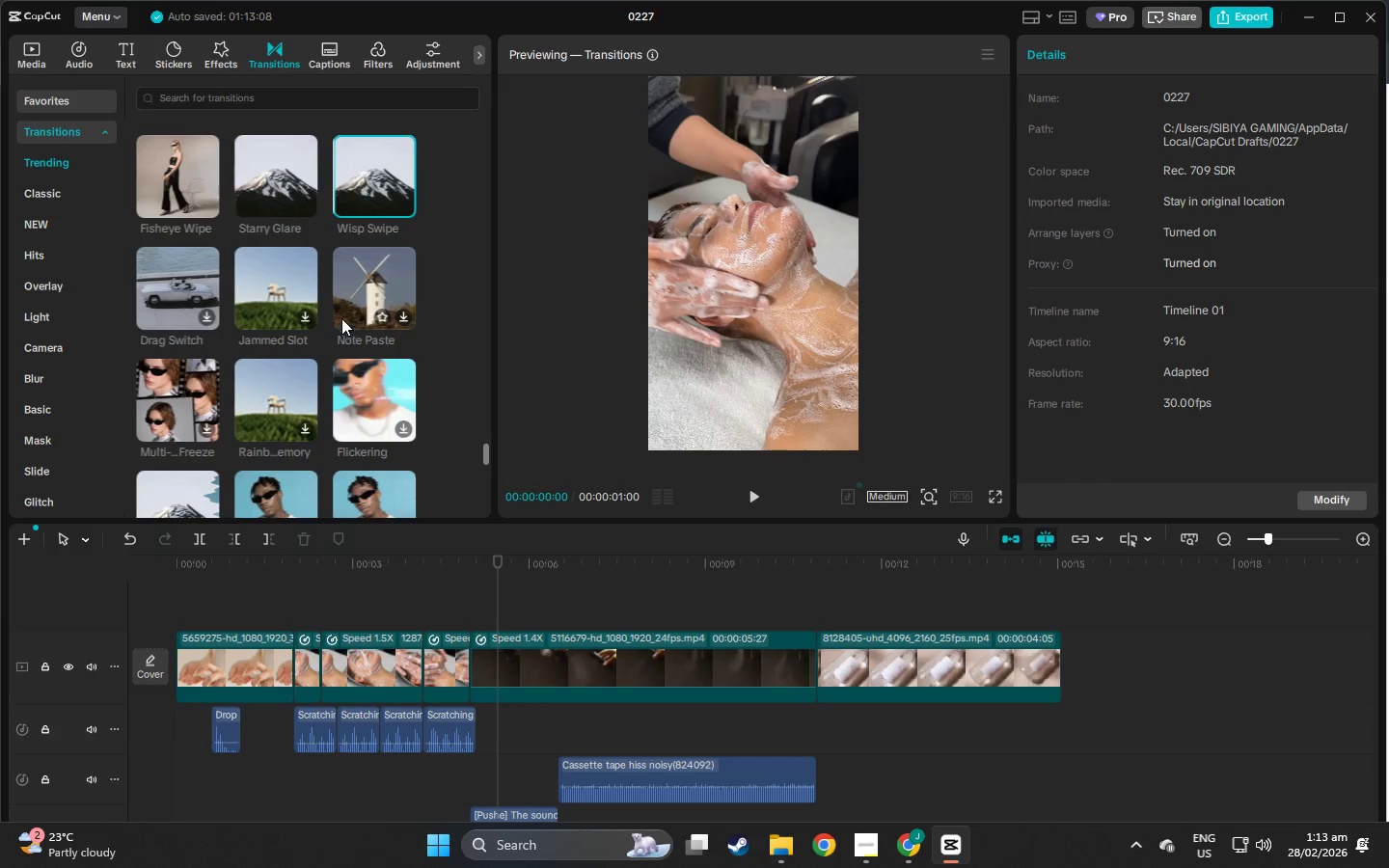 
left_click([369, 269])
 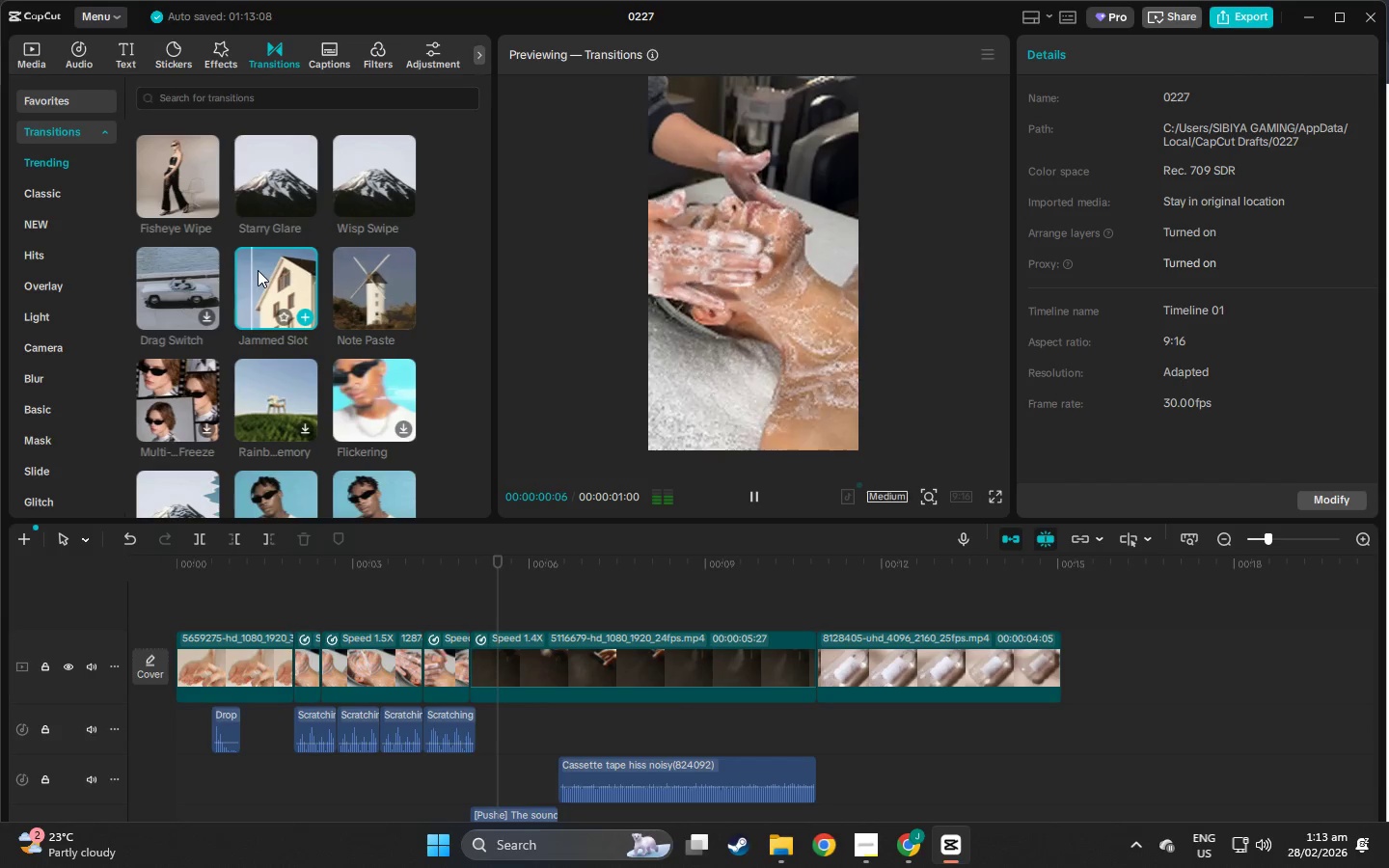 
wait(5.69)
 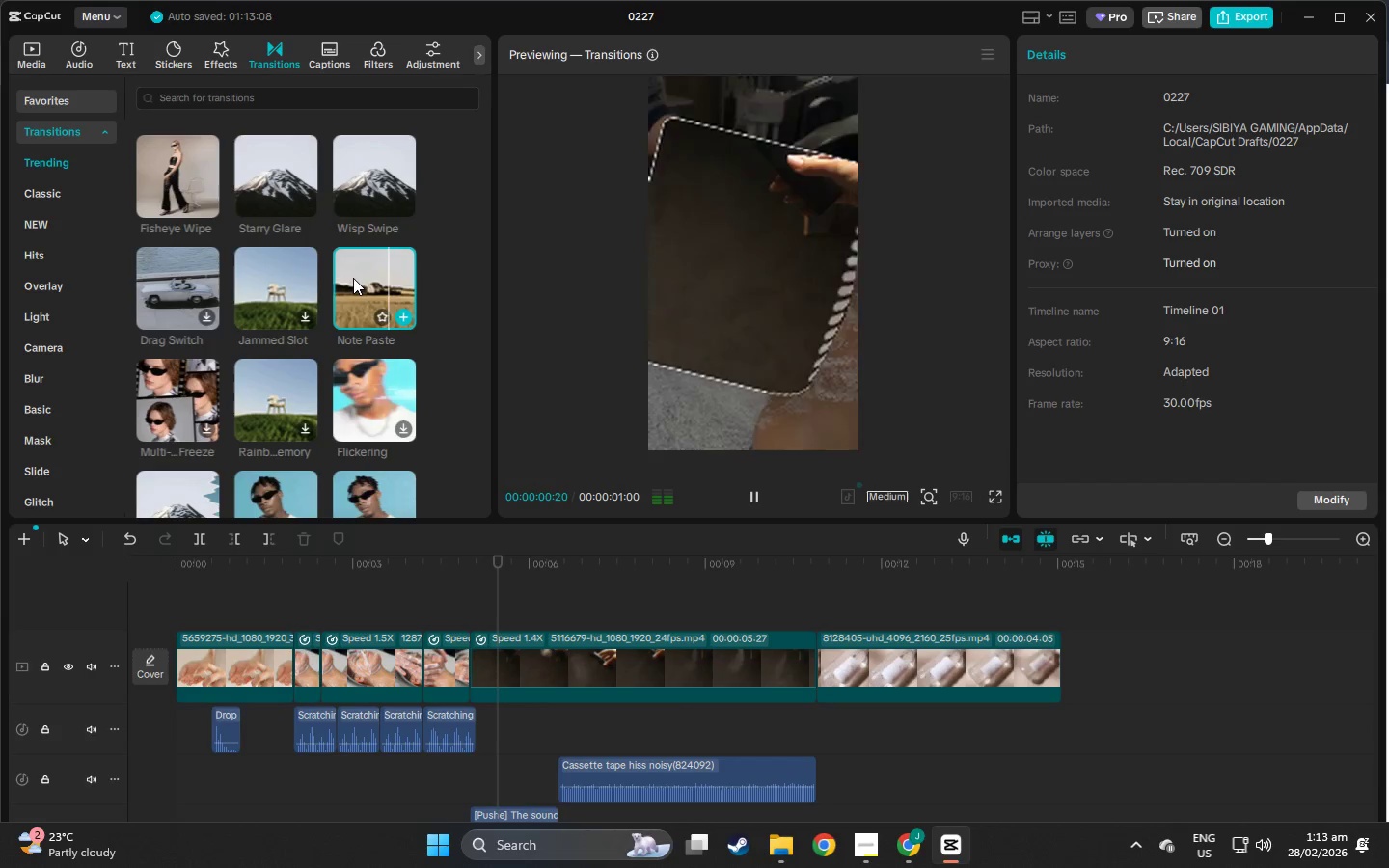 
scroll: coordinate [377, 214], scroll_direction: down, amount: 4.0
 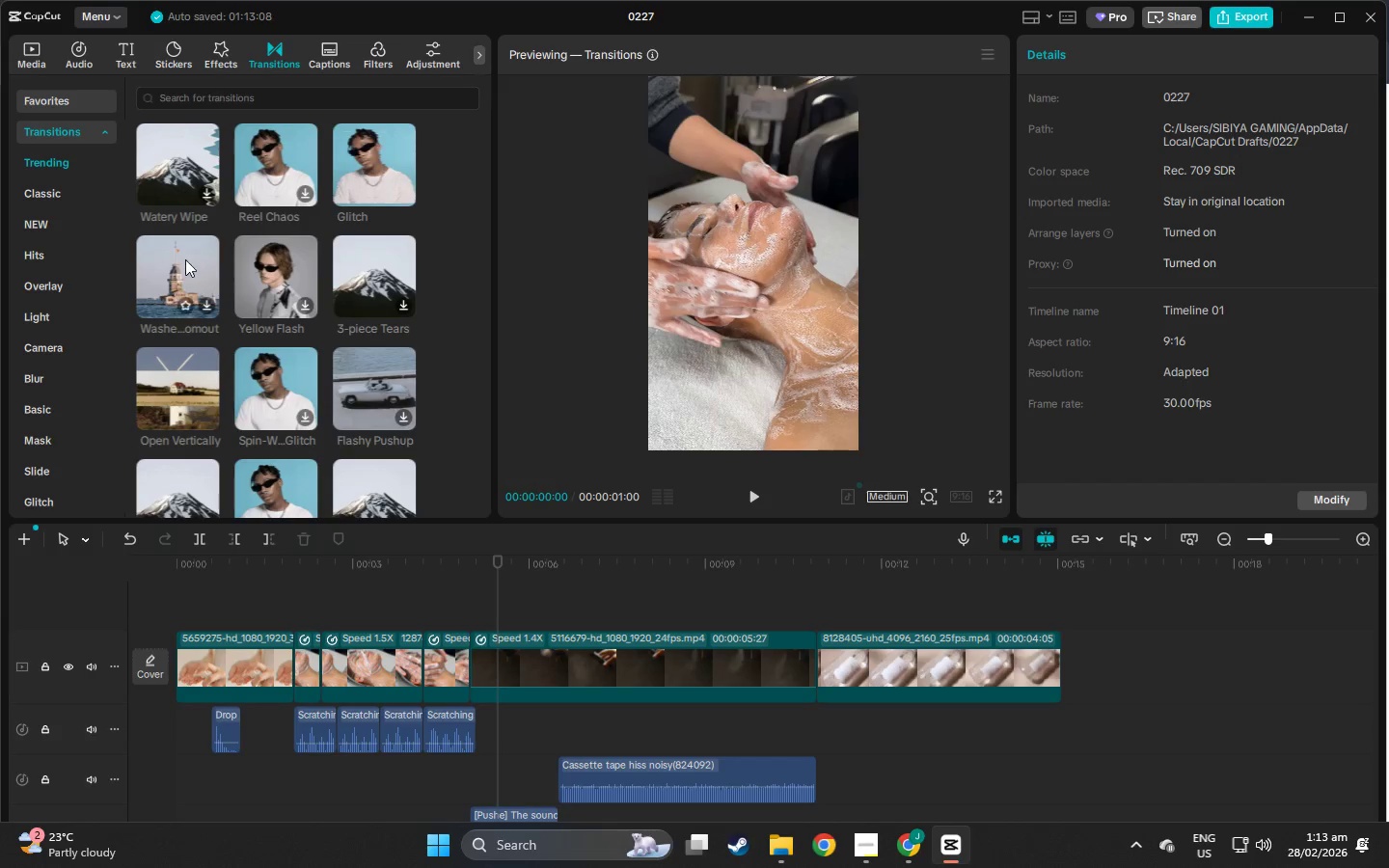 
mouse_move([172, 385])
 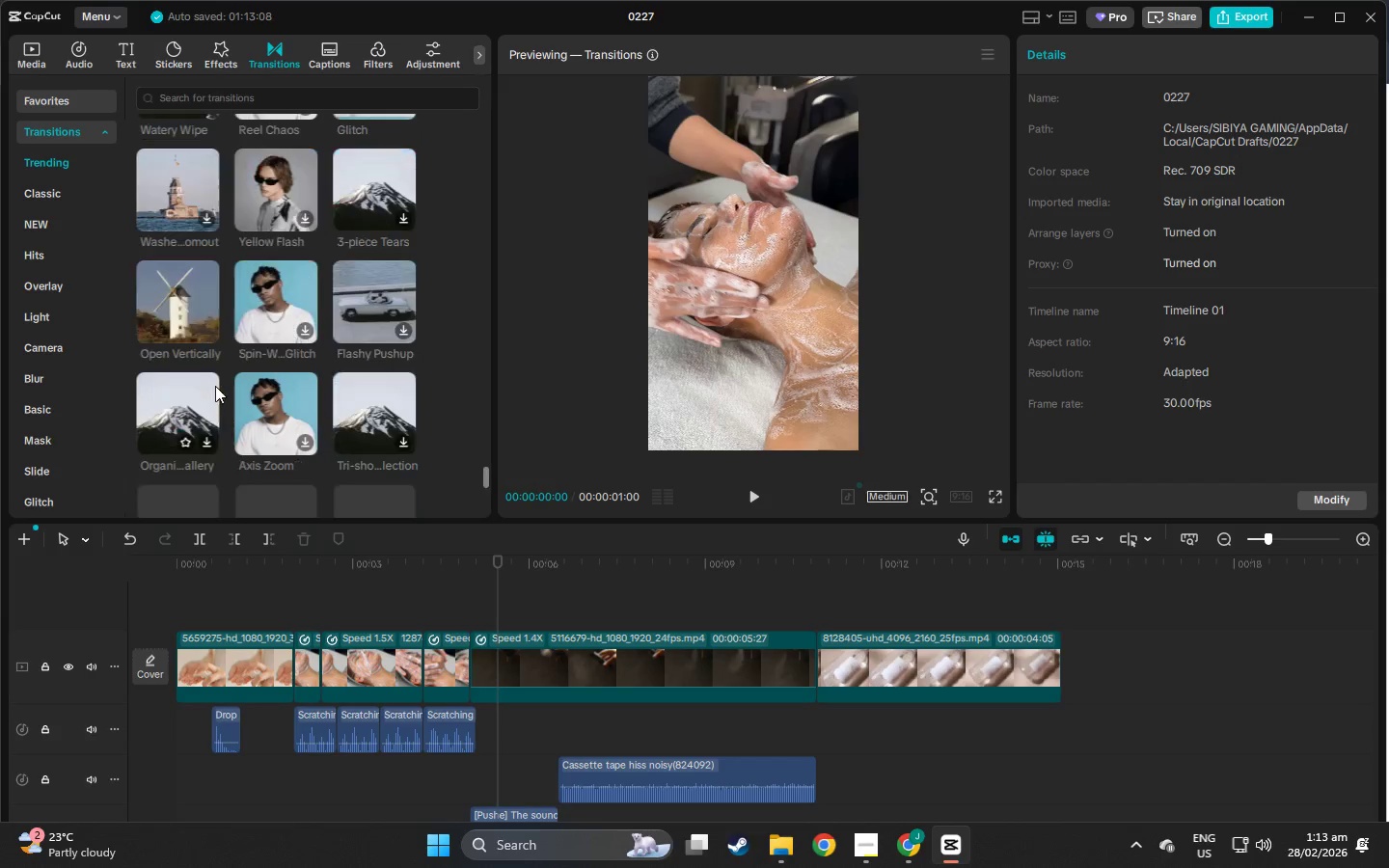 
scroll: coordinate [215, 386], scroll_direction: down, amount: 1.0
 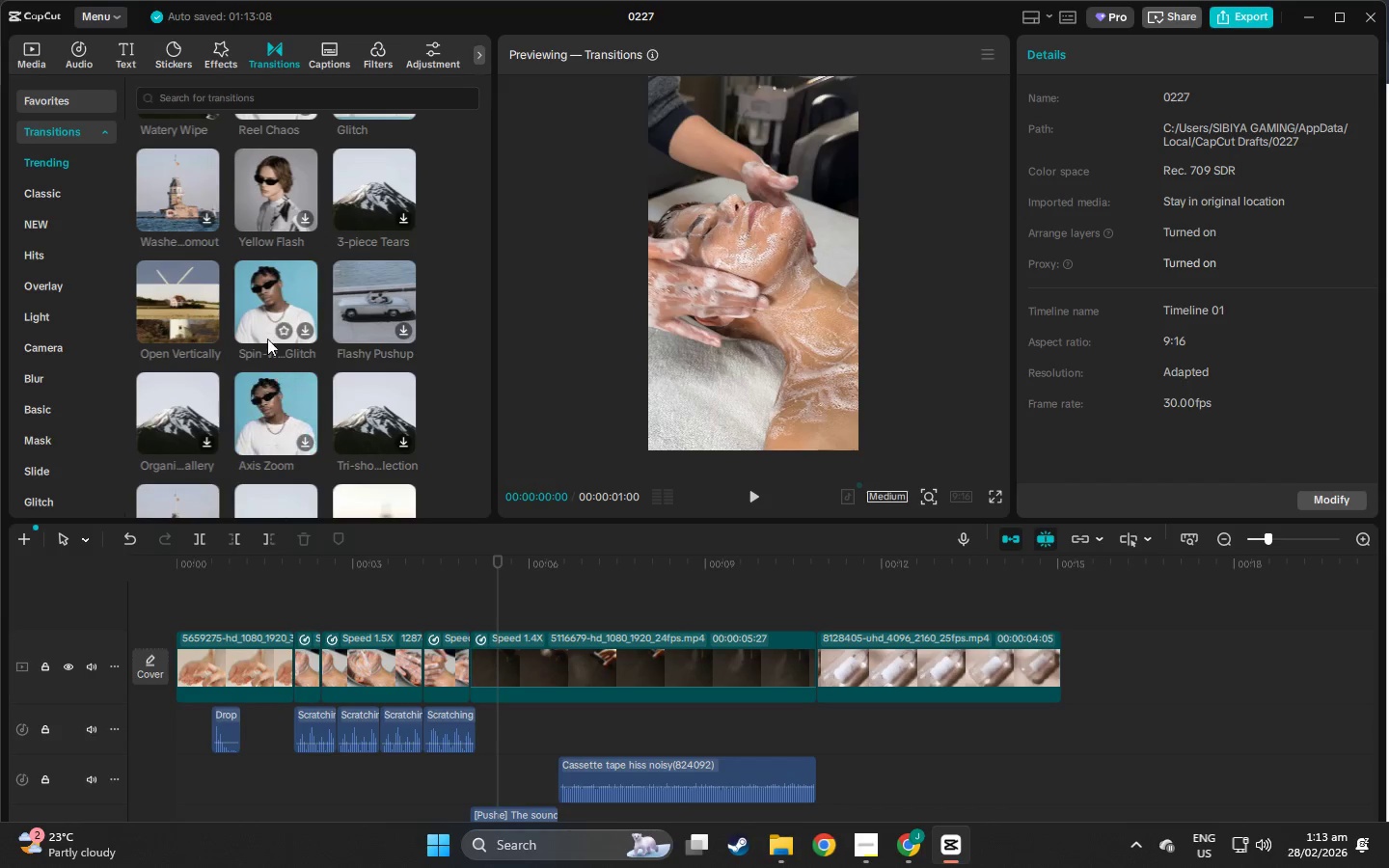 
left_click([264, 330])
 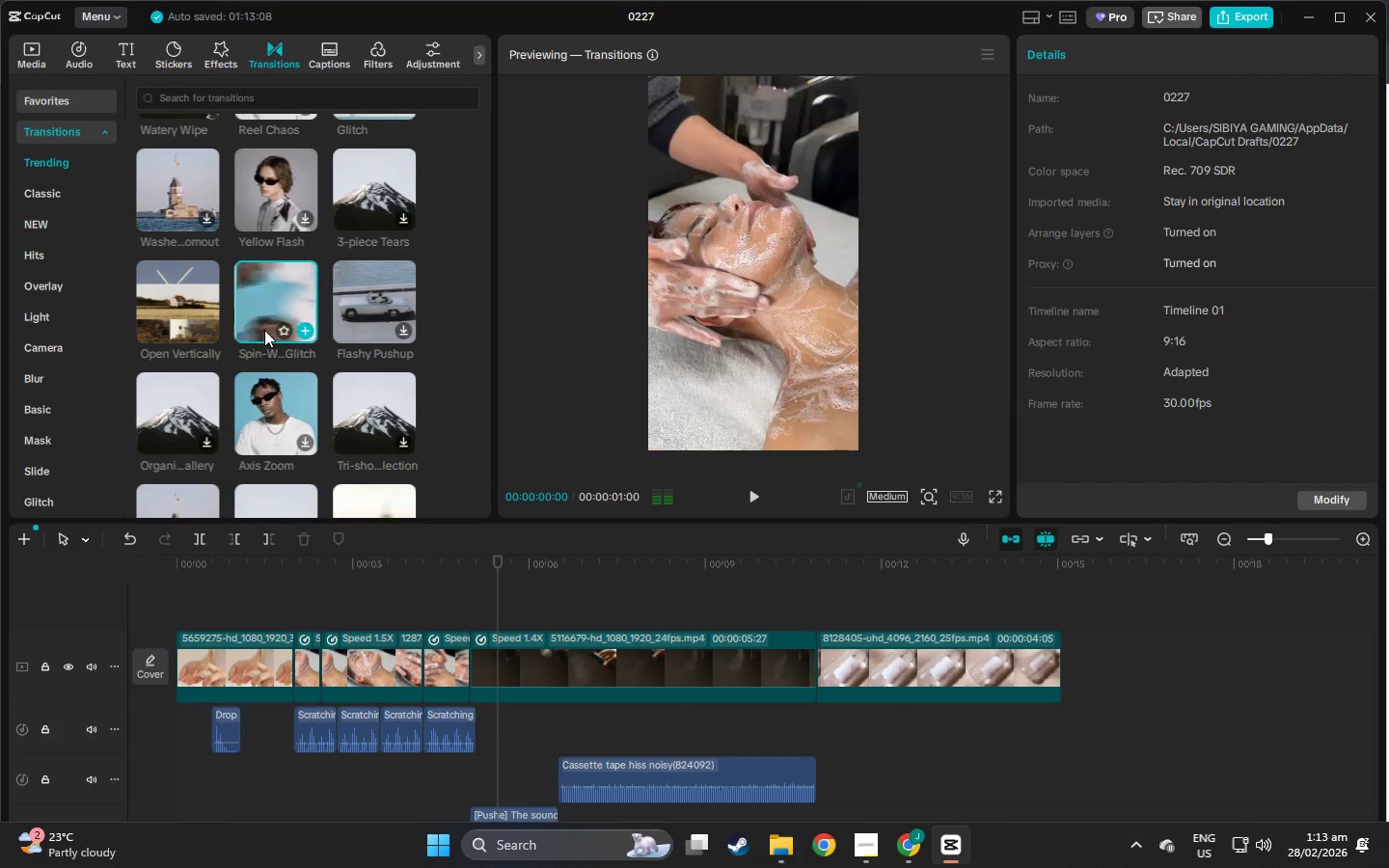 
left_click([259, 314])
 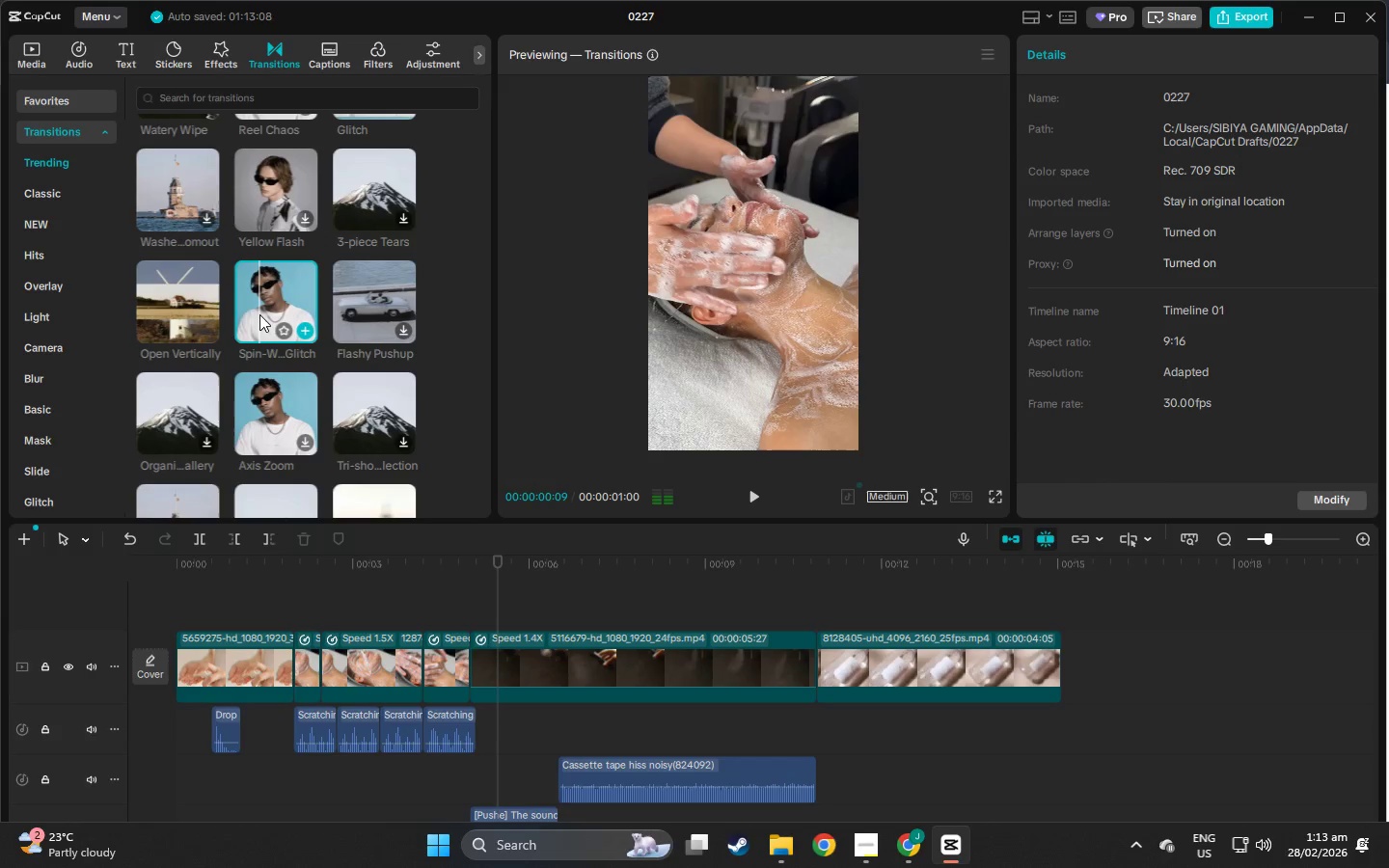 
left_click_drag(start_coordinate=[263, 285], to_coordinate=[433, 665])
 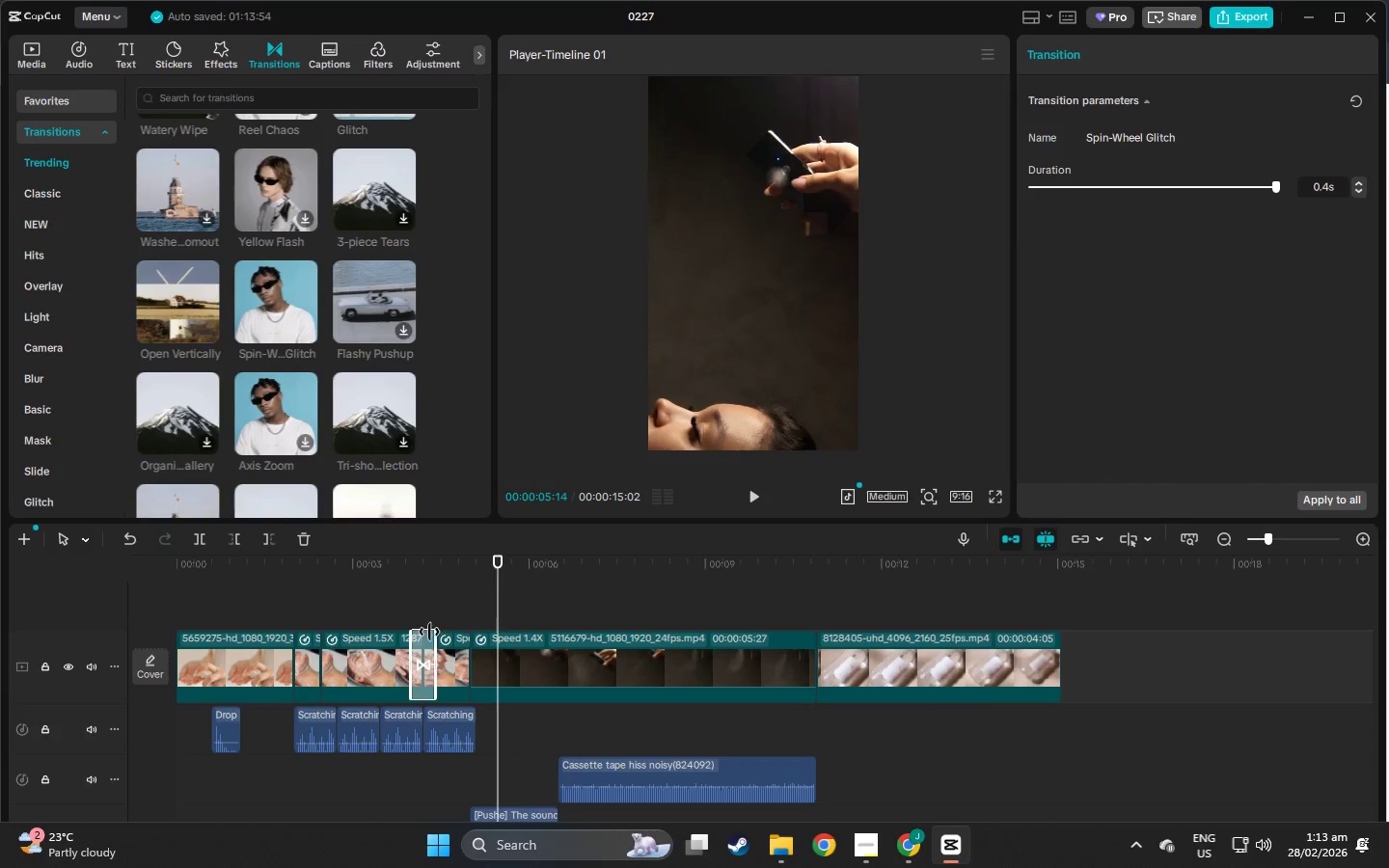 
left_click_drag(start_coordinate=[425, 635], to_coordinate=[468, 643])
 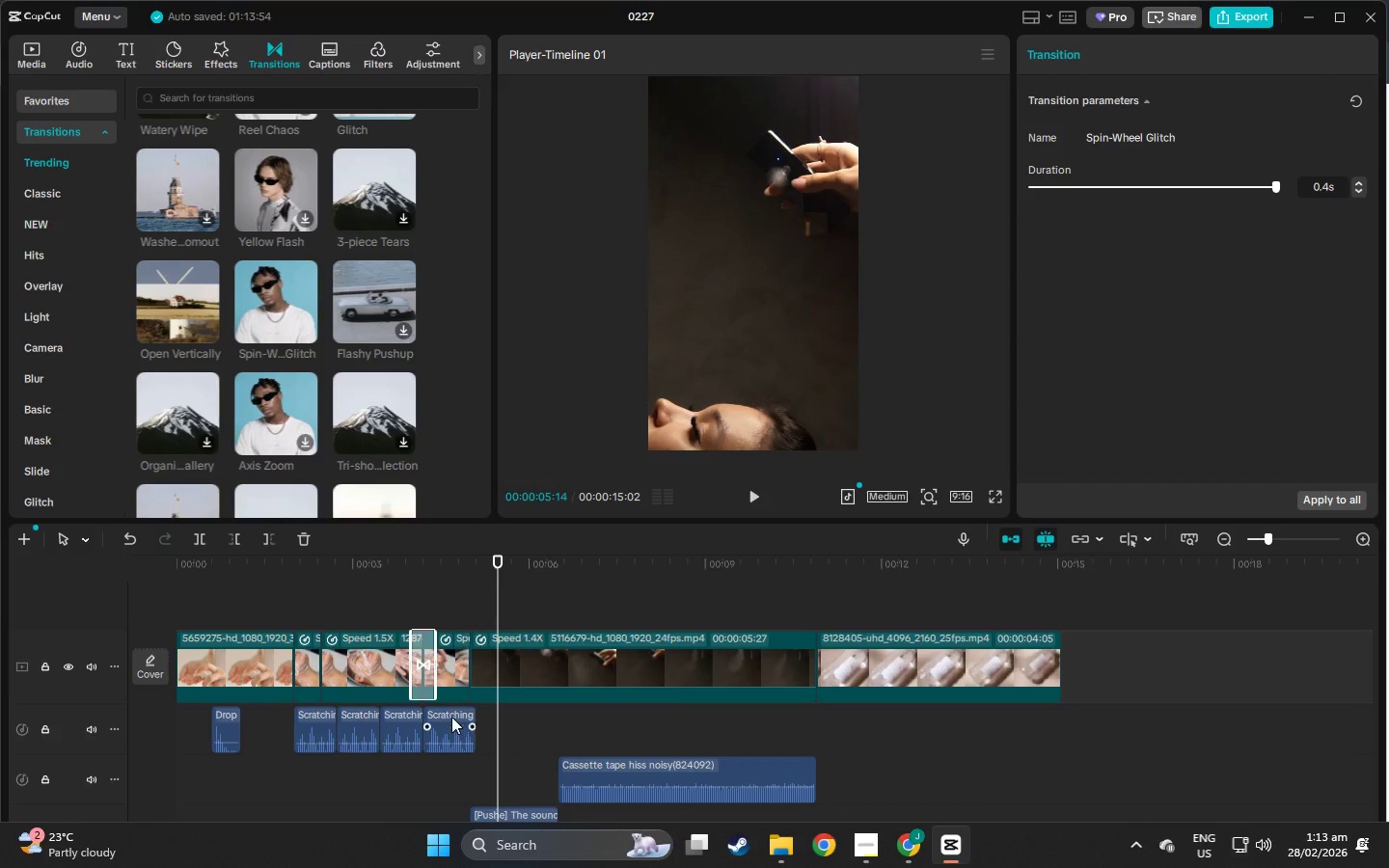 
key(Control+Z)
 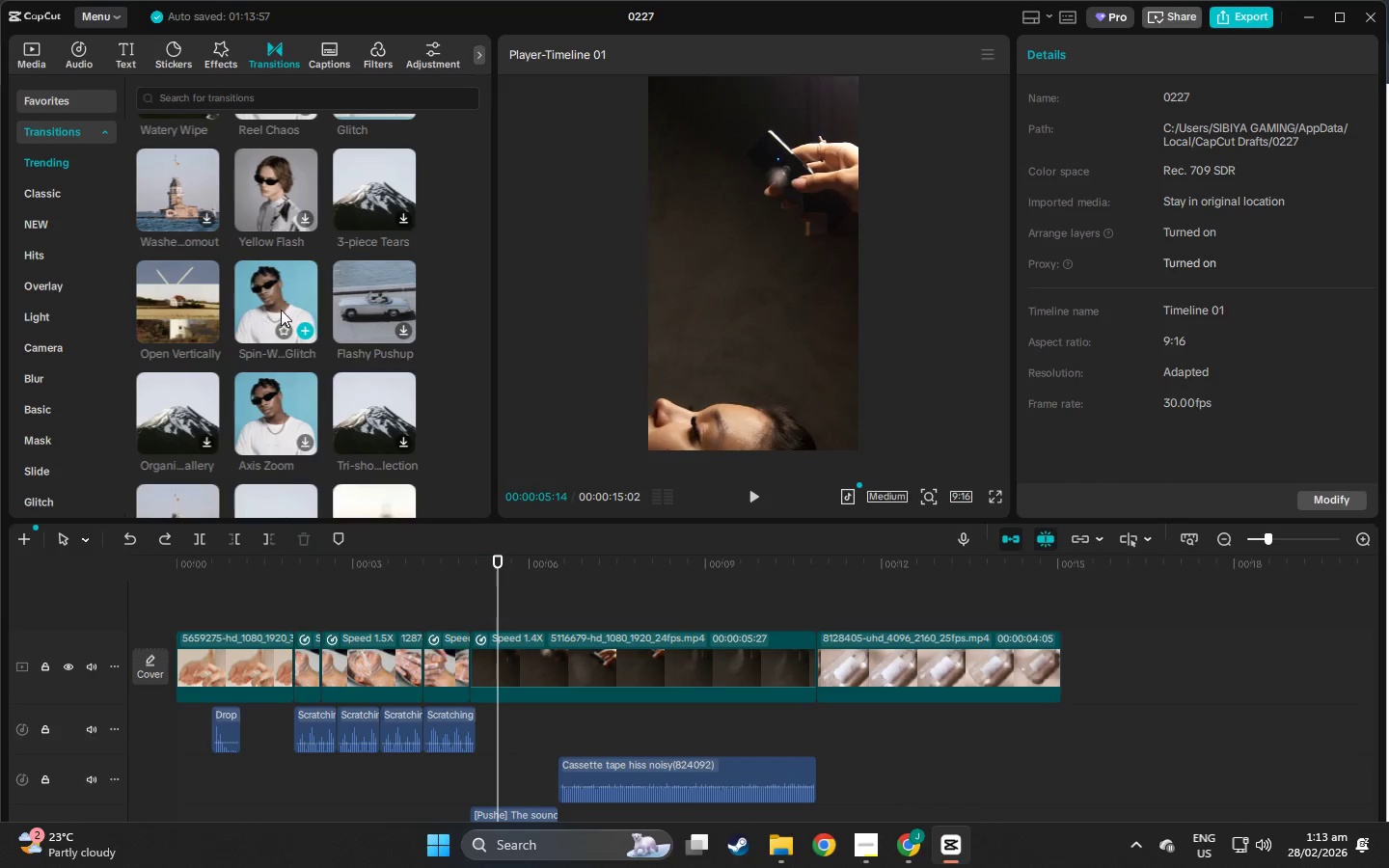 
left_click_drag(start_coordinate=[271, 284], to_coordinate=[436, 678])
 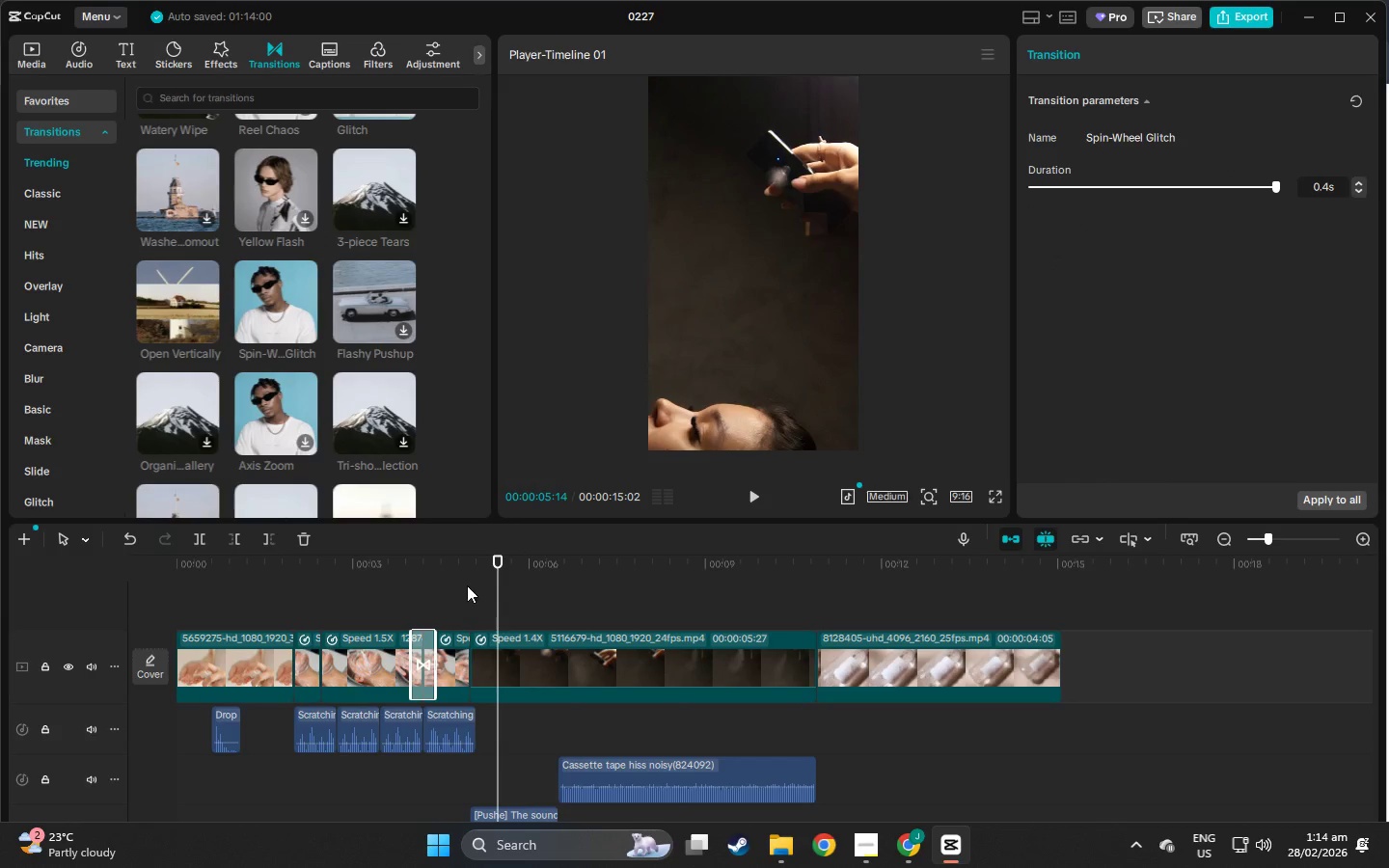 
key(Control+ControlLeft)
 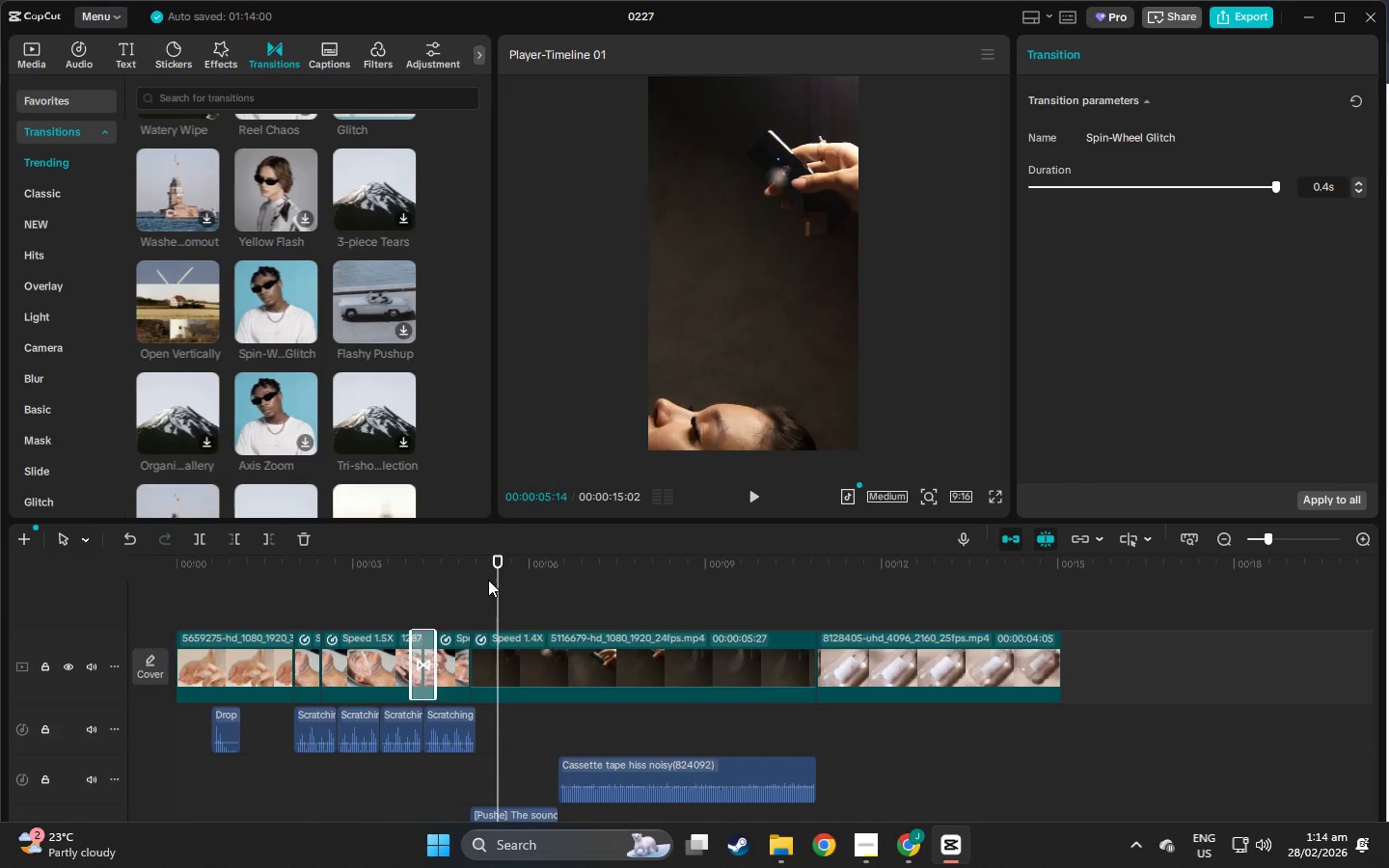 
key(Control+Z)
 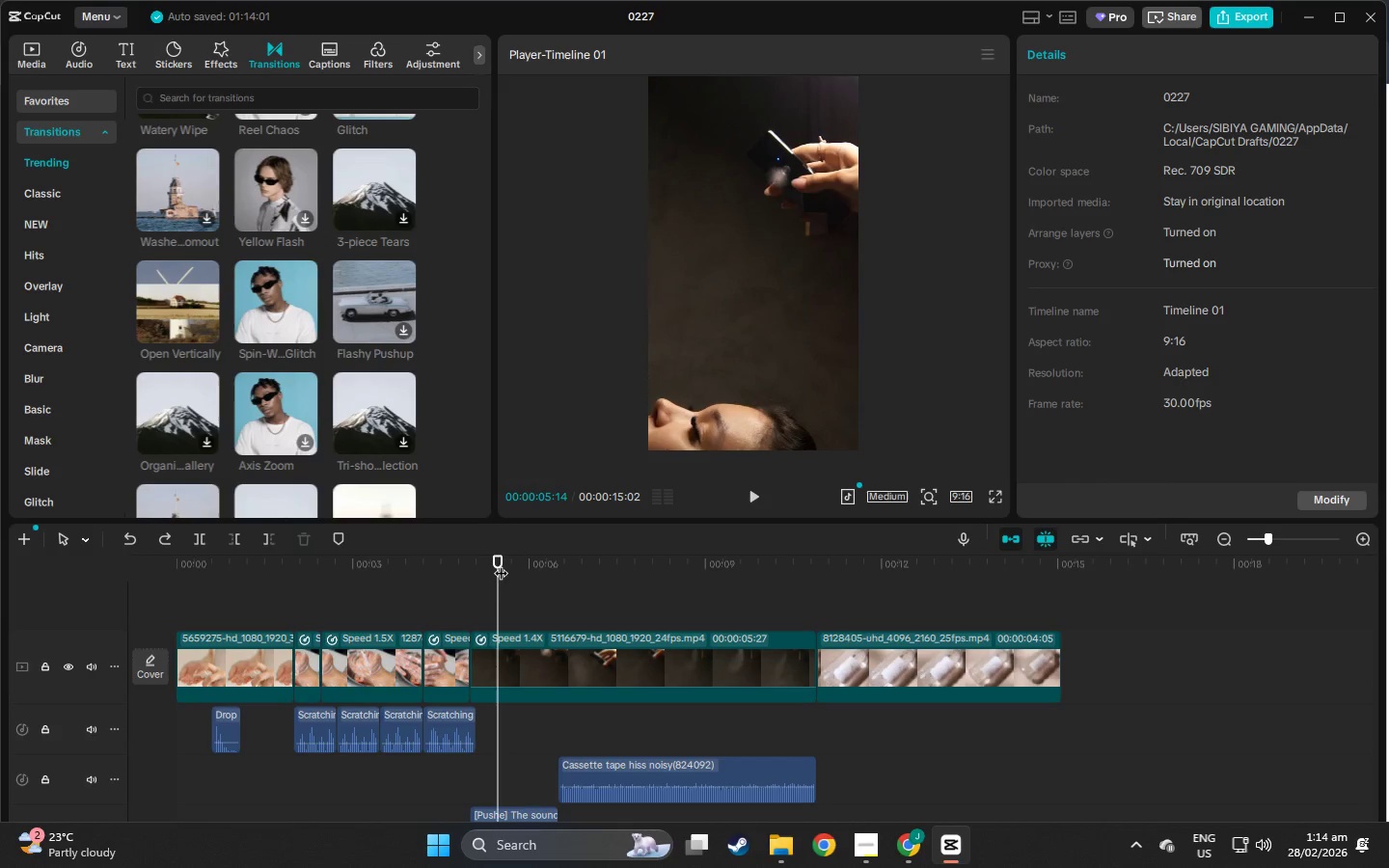 
left_click_drag(start_coordinate=[501, 562], to_coordinate=[369, 548])
 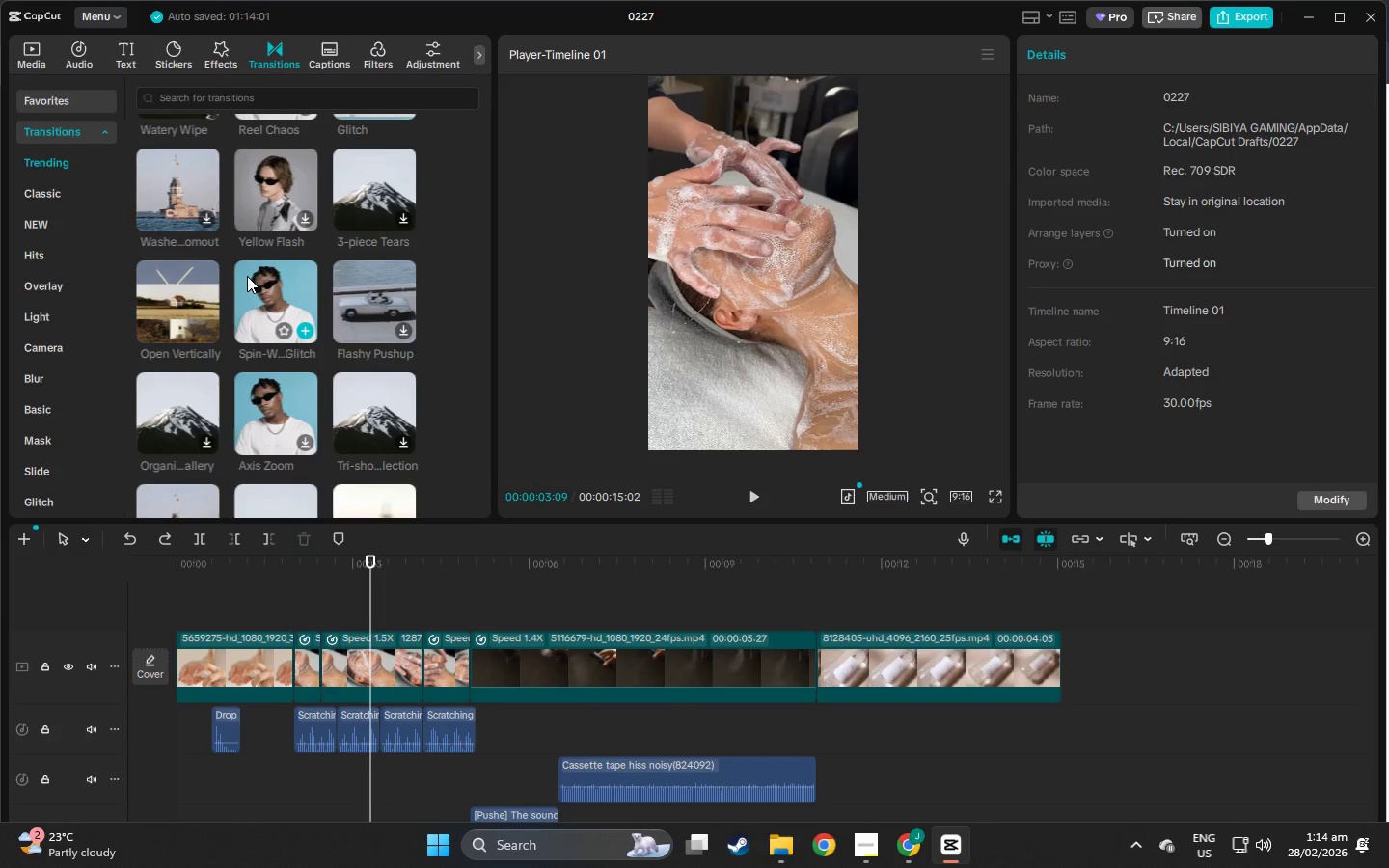 
left_click_drag(start_coordinate=[255, 279], to_coordinate=[442, 668])
 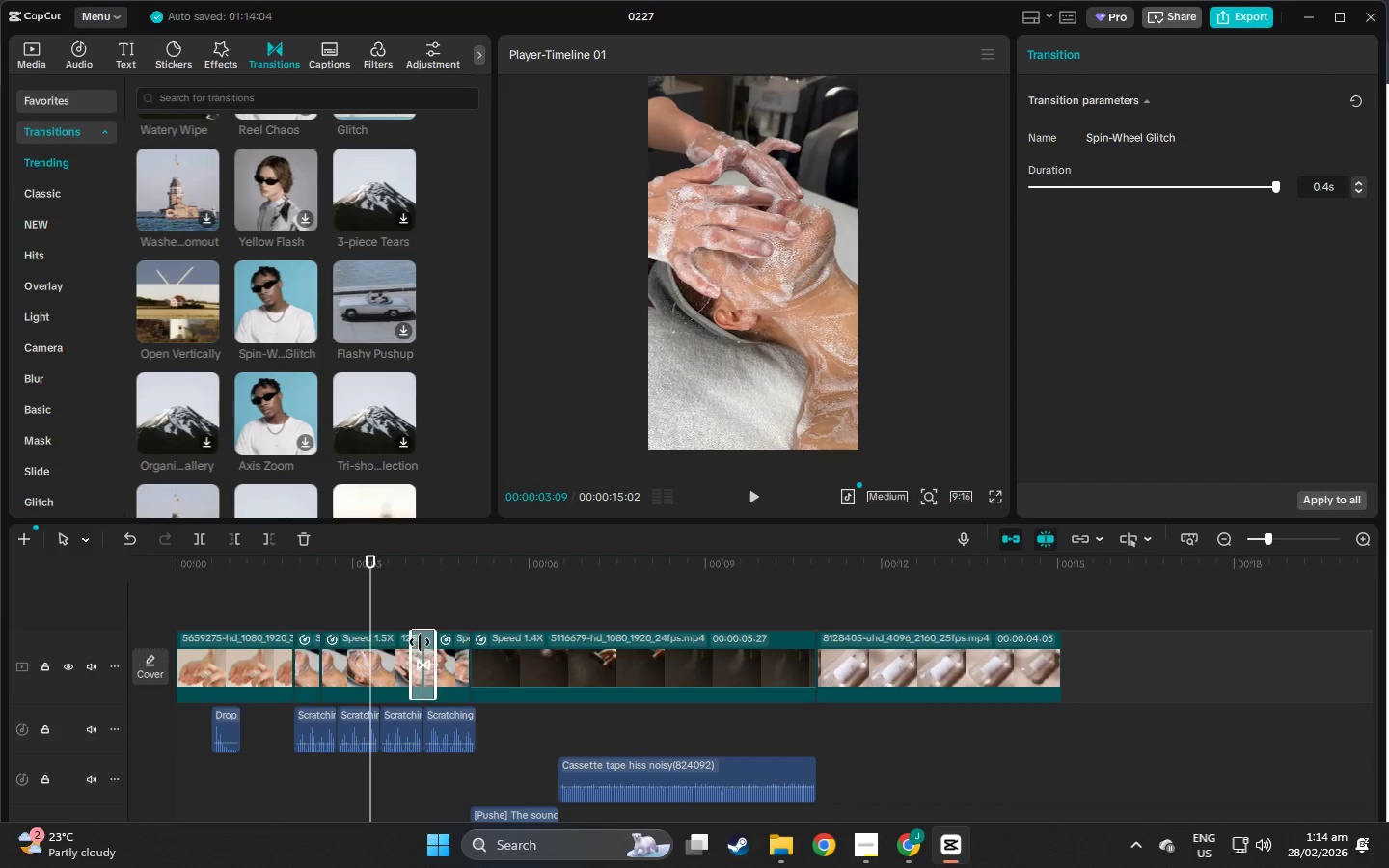 
key(Space)
 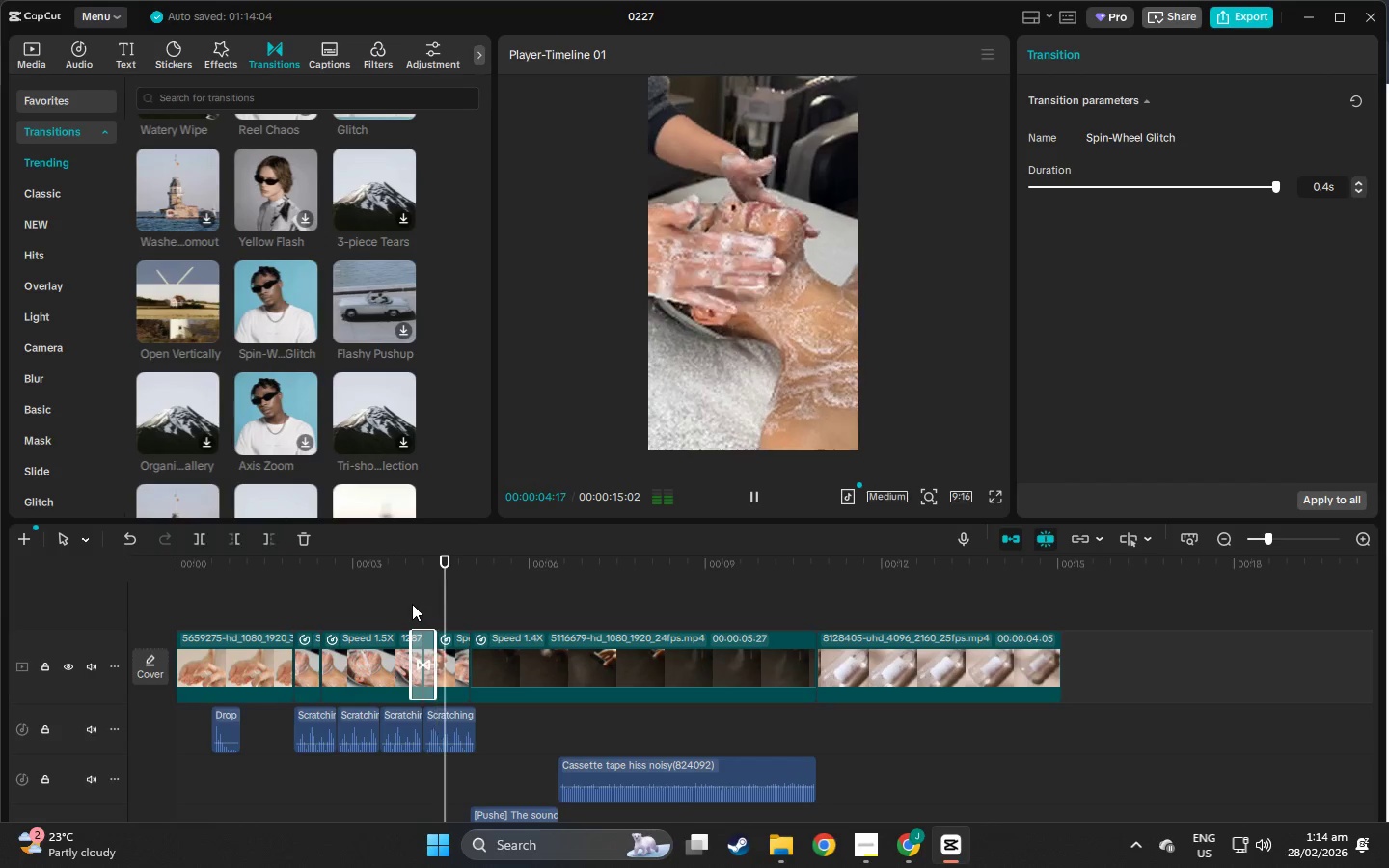 
key(Control+Z)
 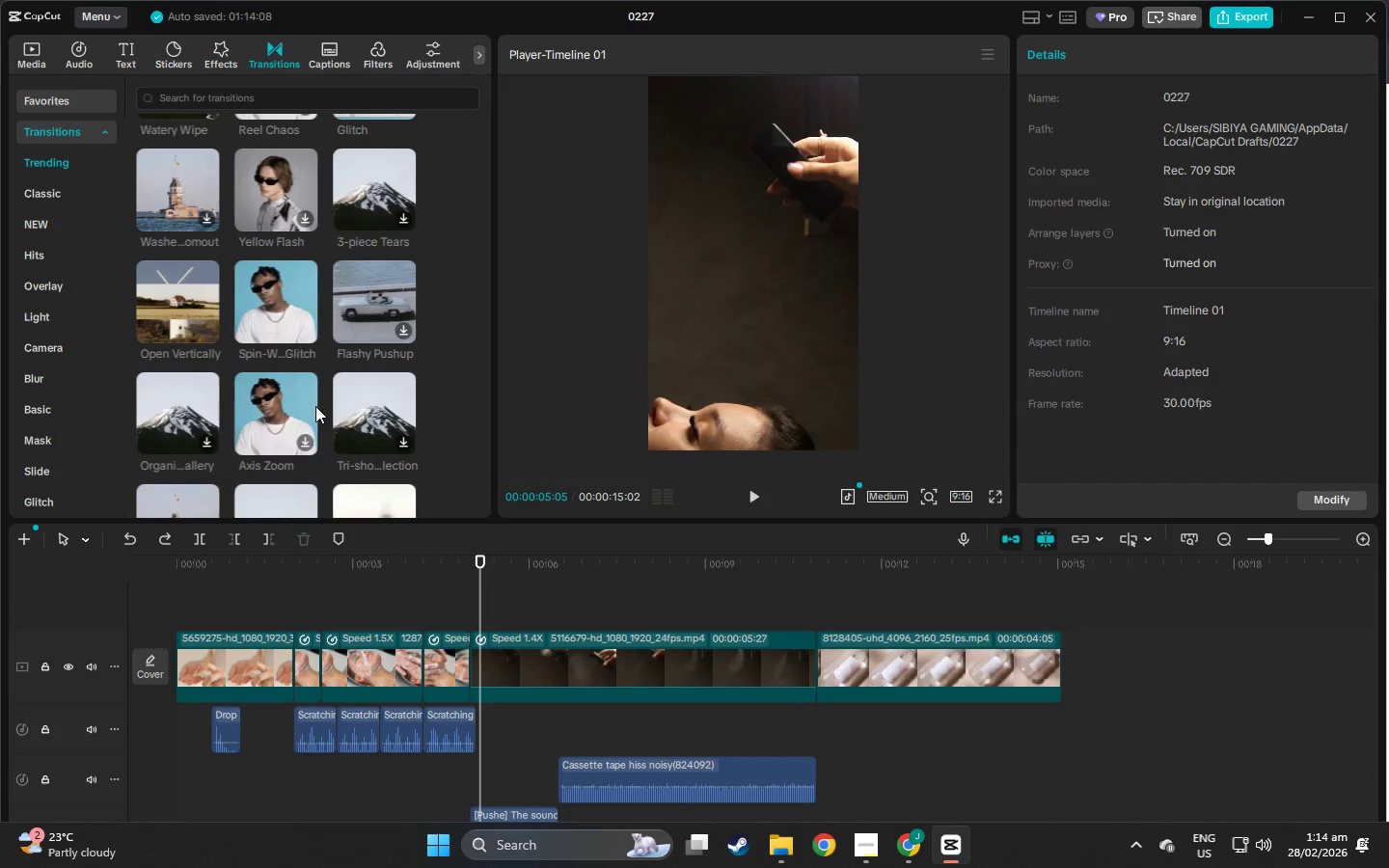 
scroll: coordinate [303, 358], scroll_direction: down, amount: 2.0
 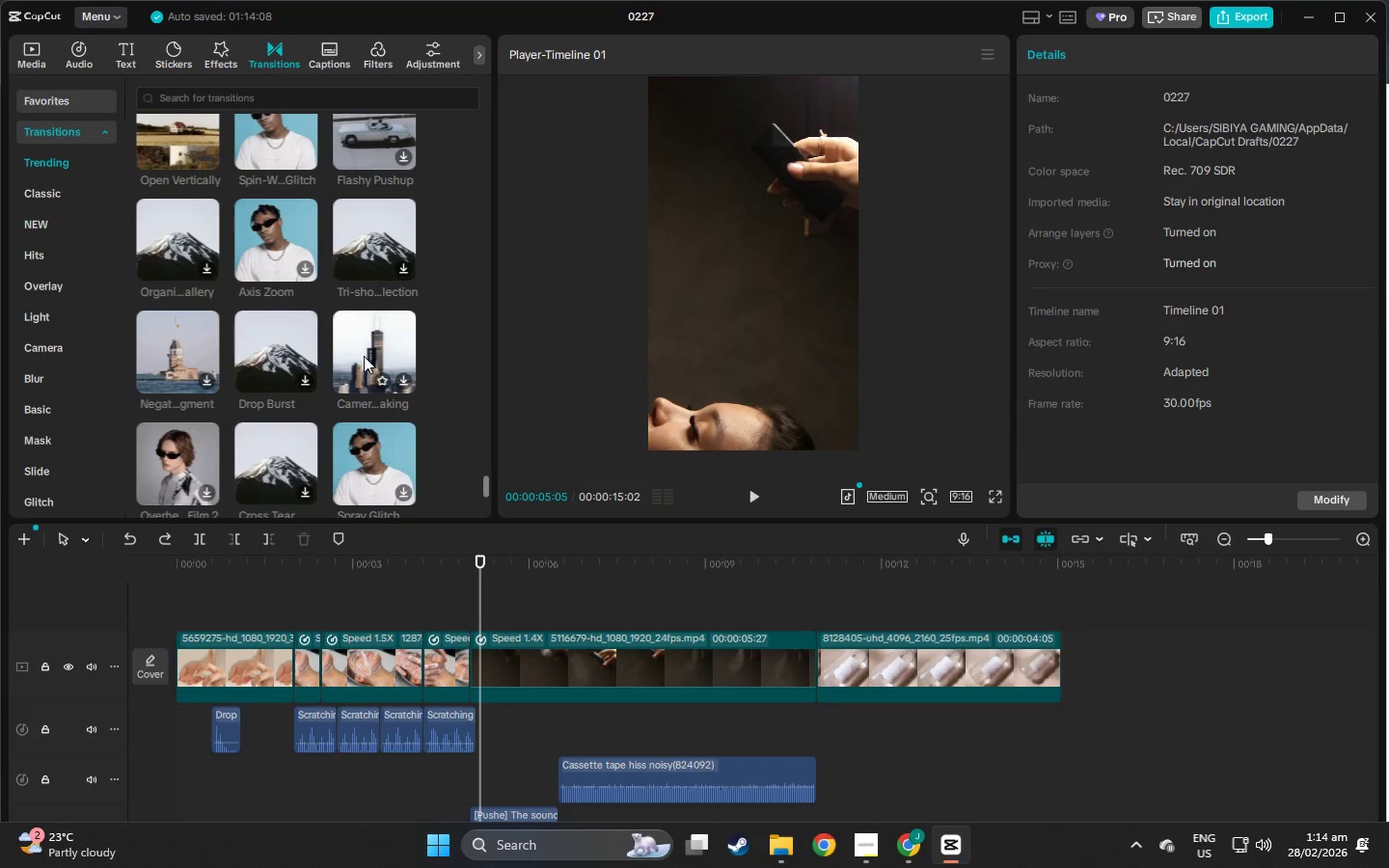 
mouse_move([274, 322])
 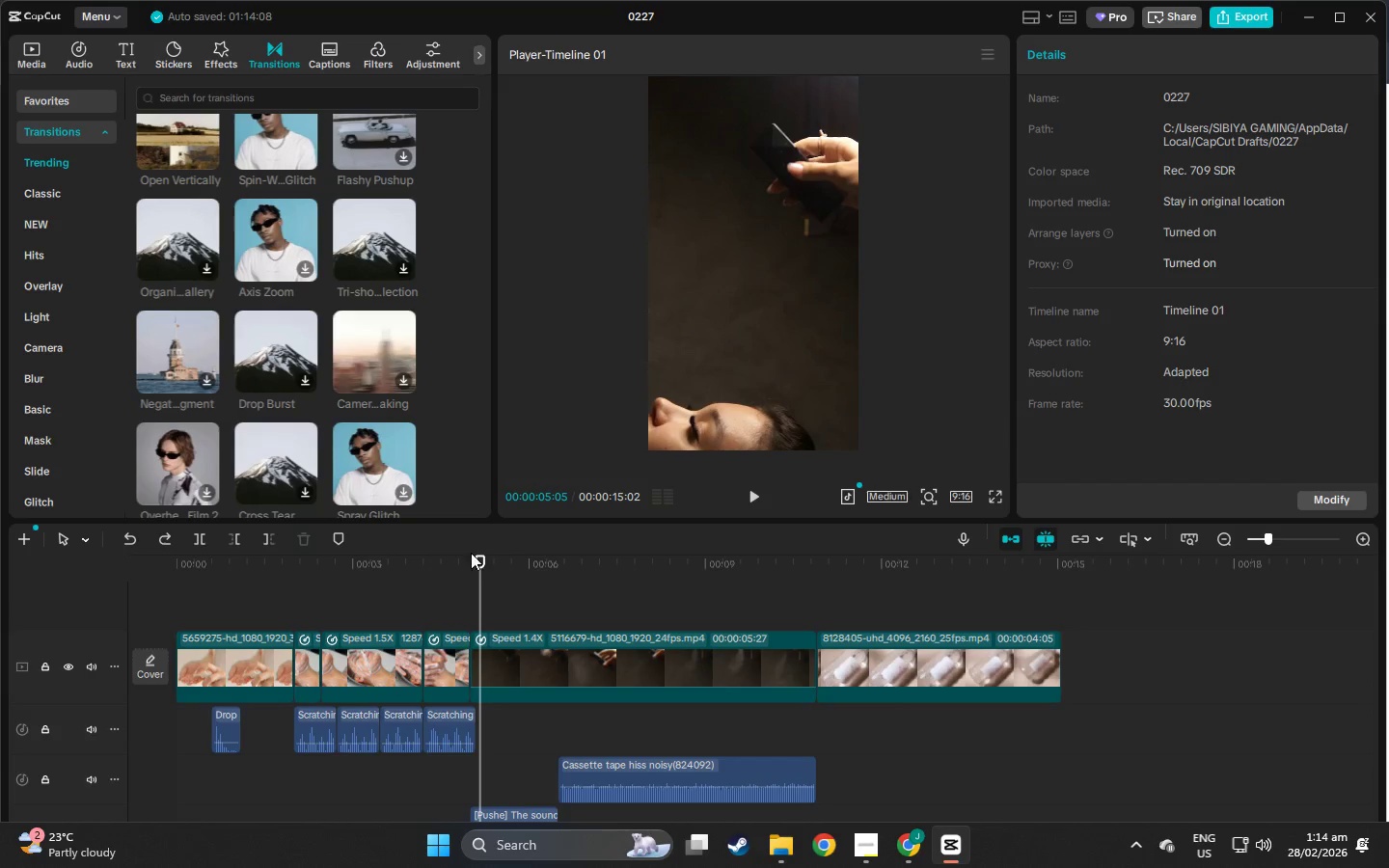 
left_click_drag(start_coordinate=[353, 440], to_coordinate=[438, 672])
 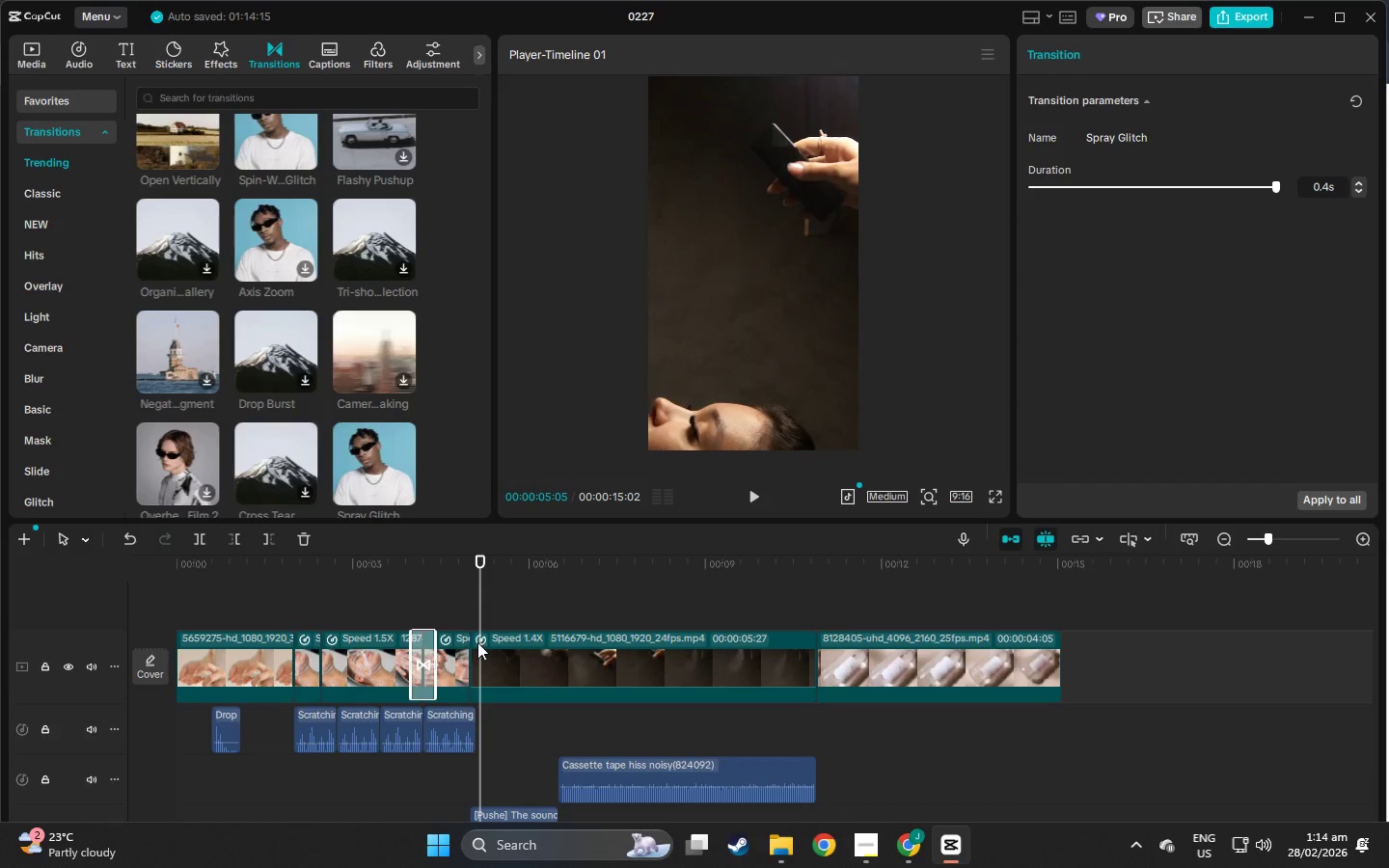 
key(Control+Z)
 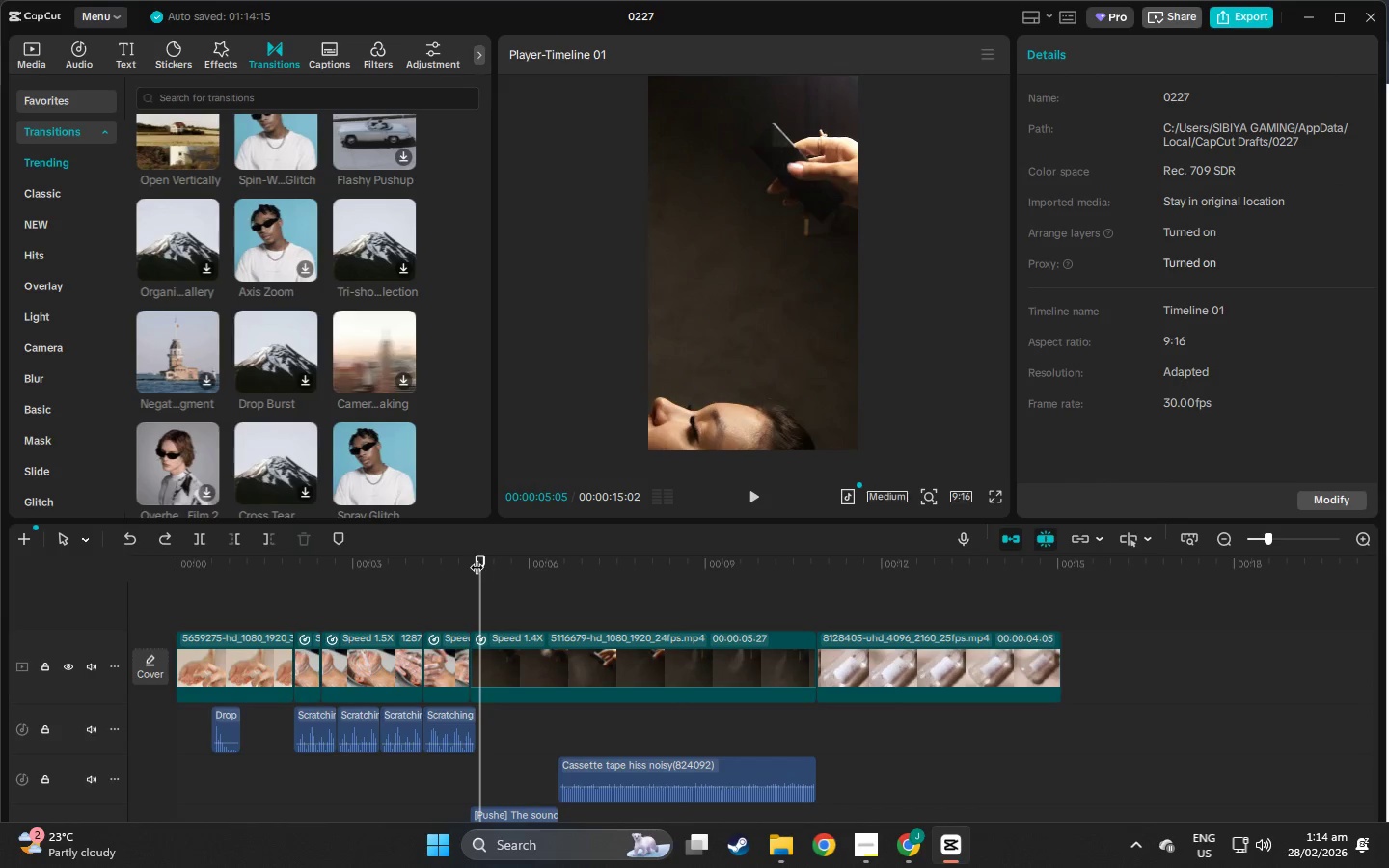 
left_click_drag(start_coordinate=[479, 552], to_coordinate=[389, 575])
 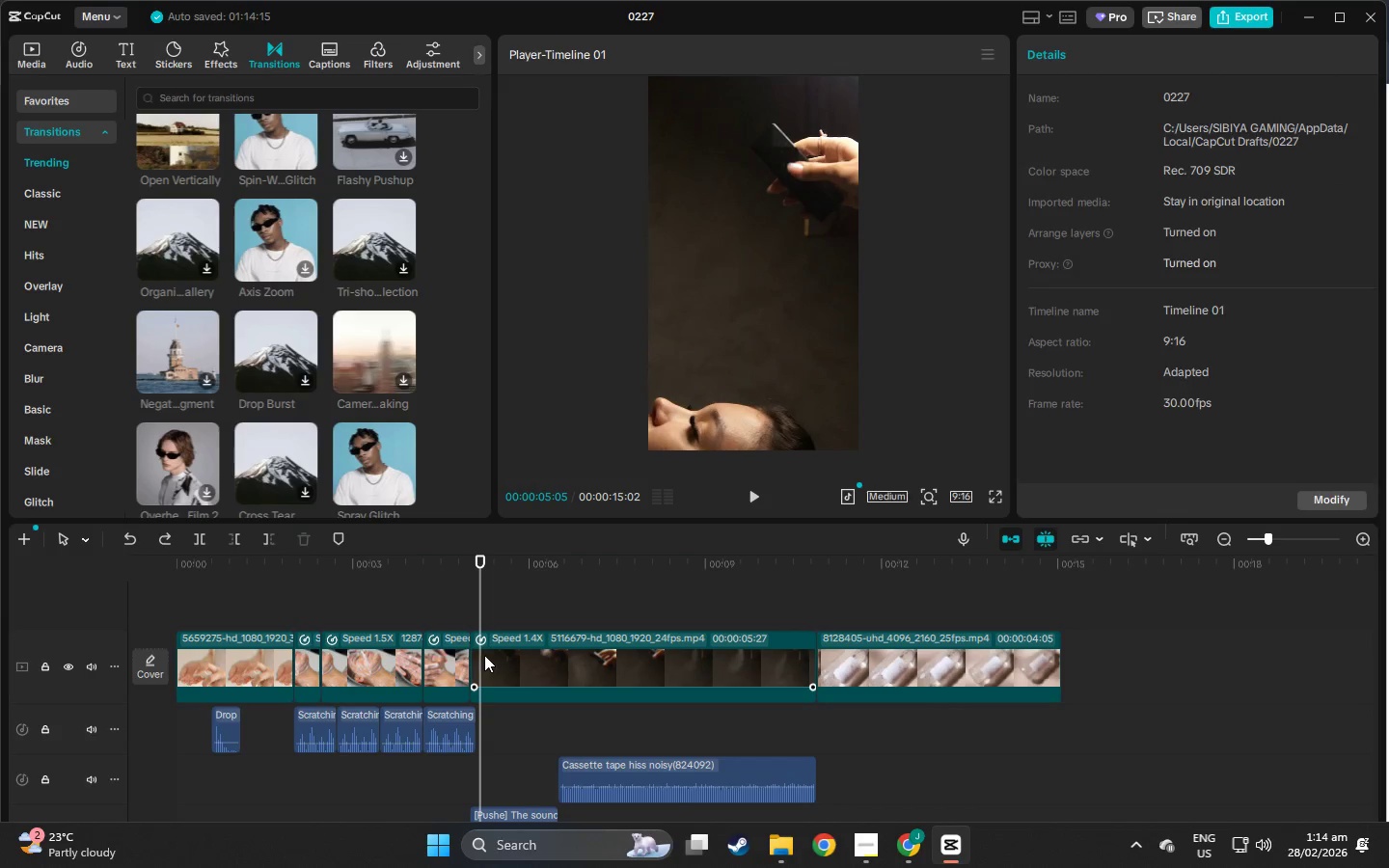 
double_click([475, 656])
 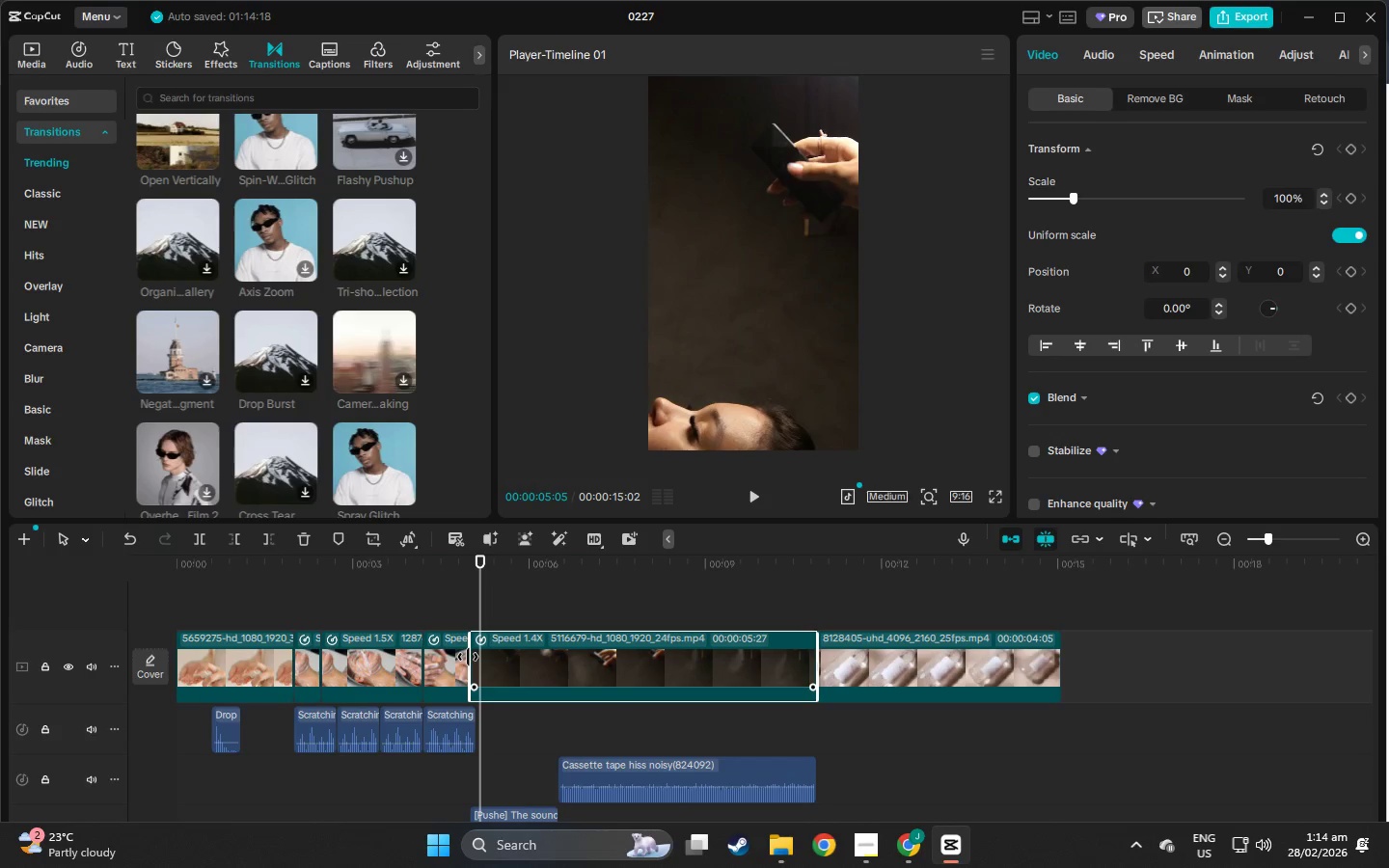 
triple_click([466, 657])
 